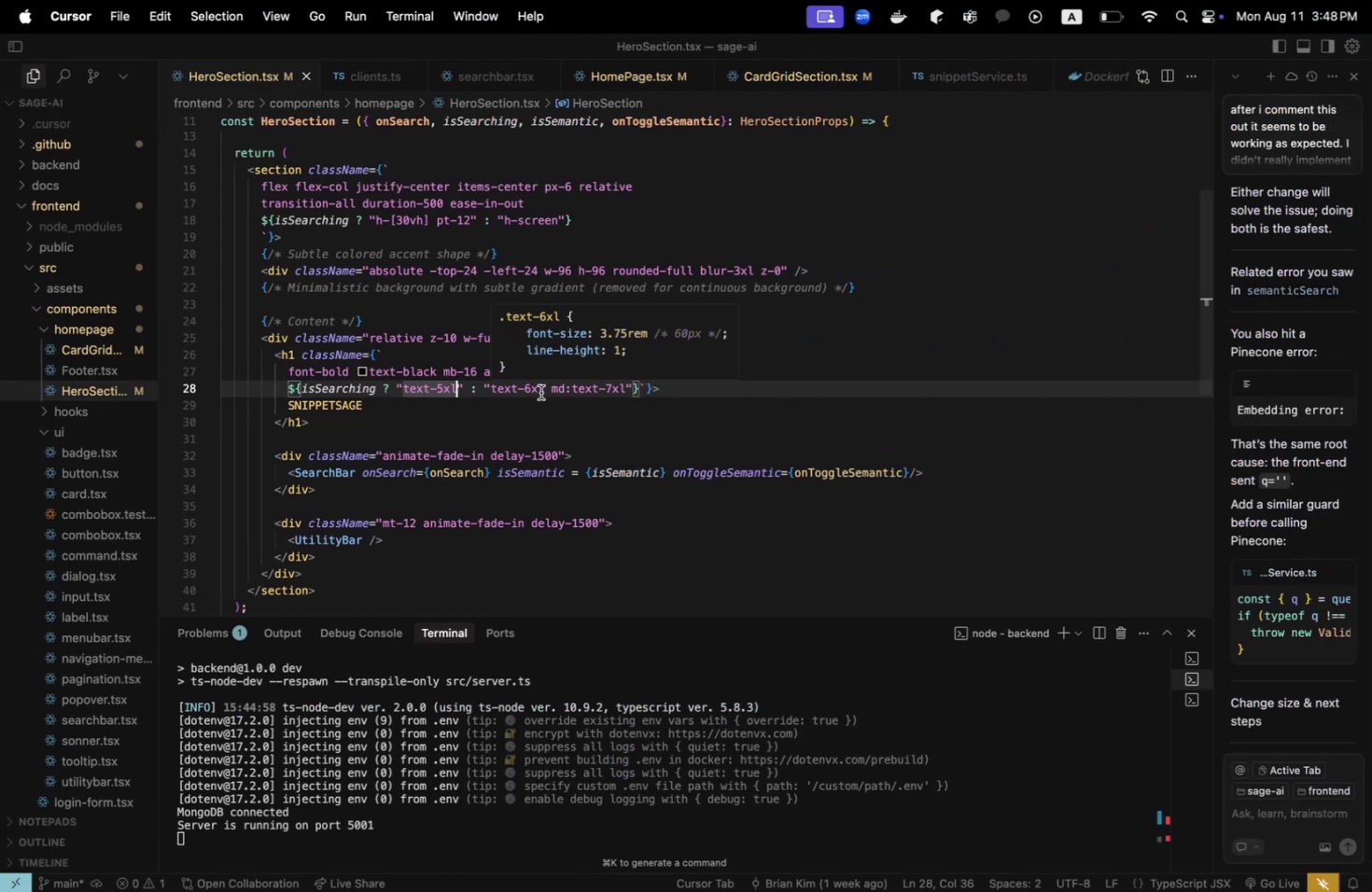 
type( pt-120)
key(Backspace)
key(Backspace)
type(0)
 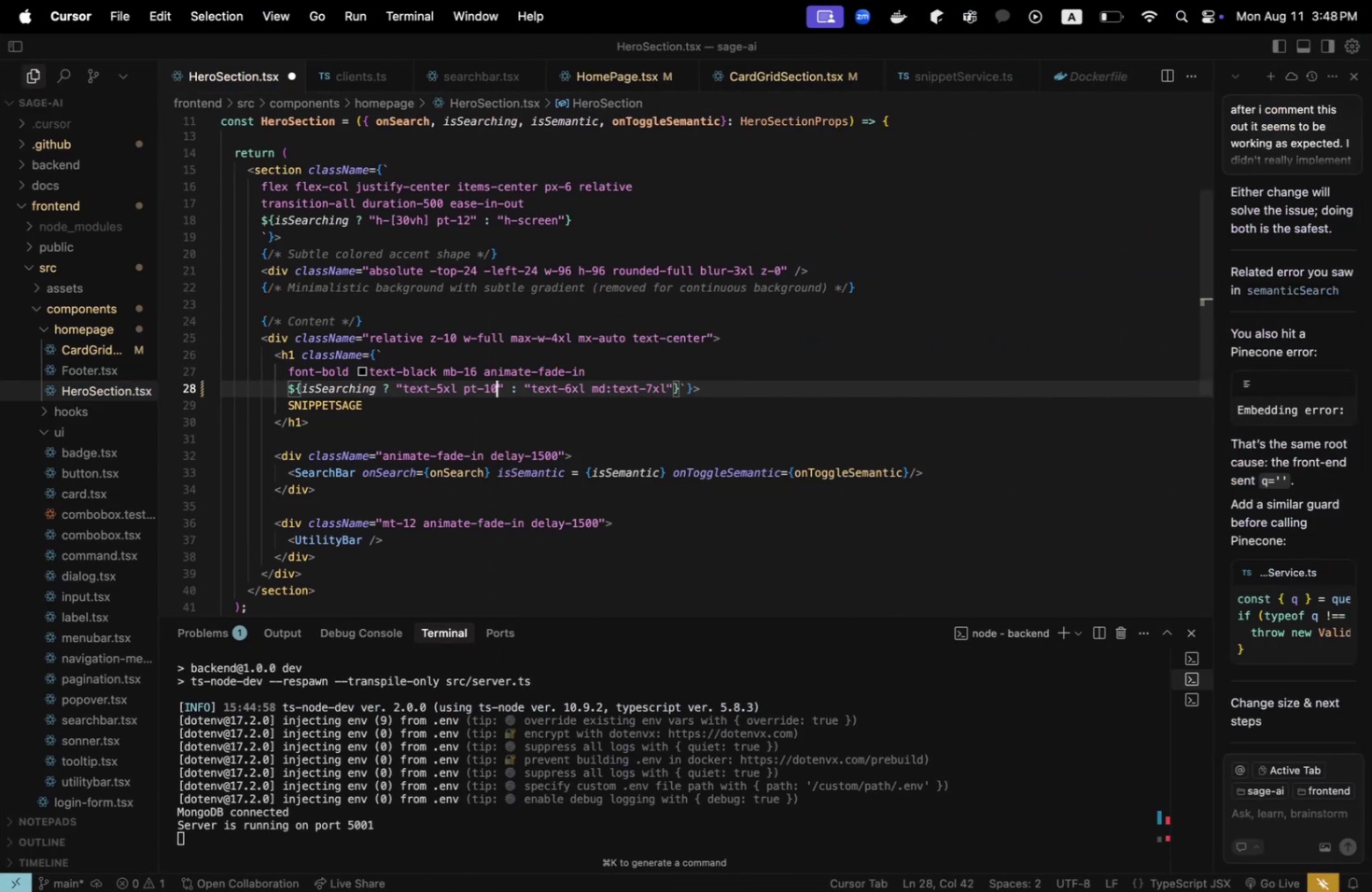 
key(Meta+CommandLeft)
 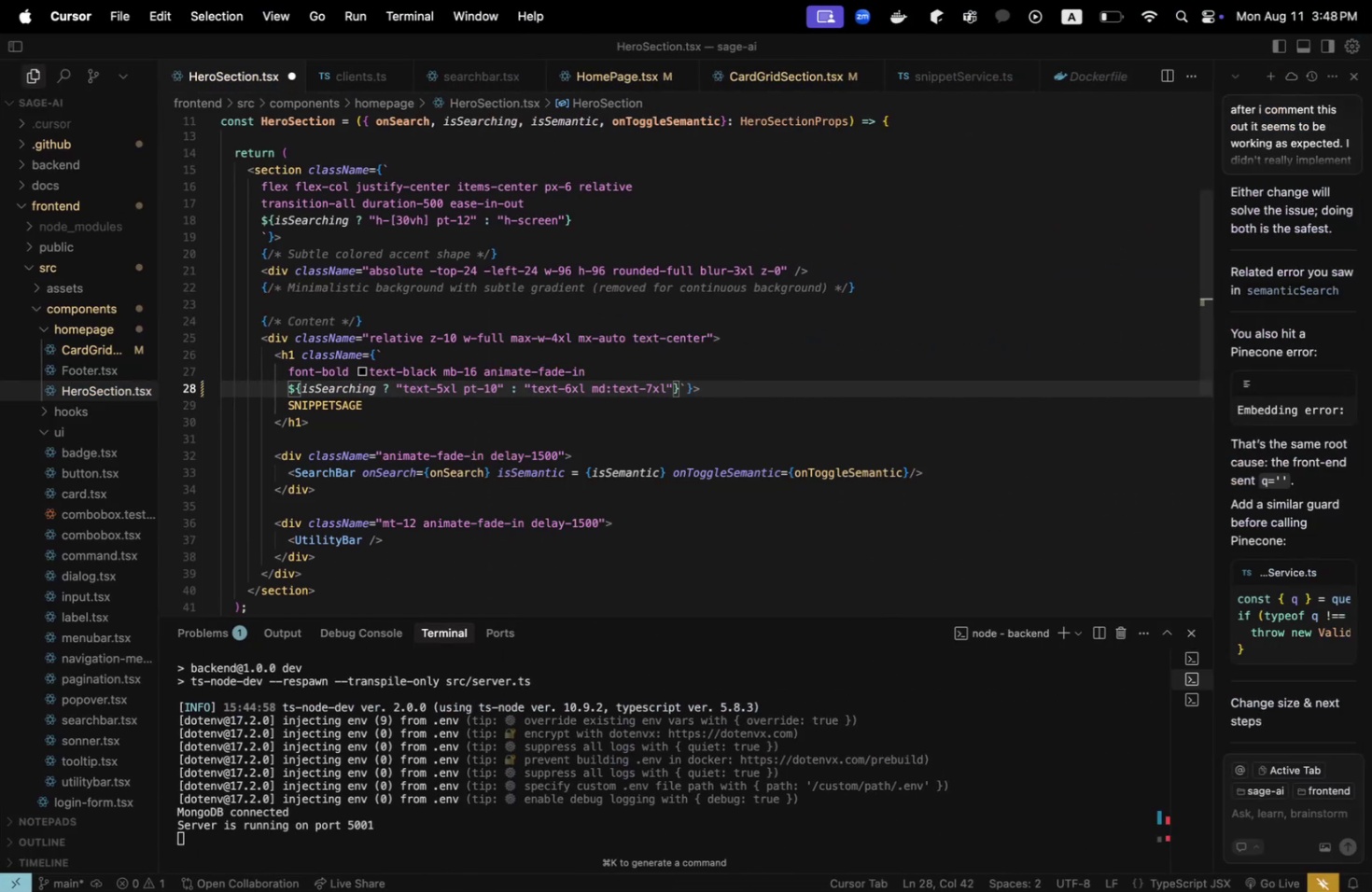 
key(Meta+S)
 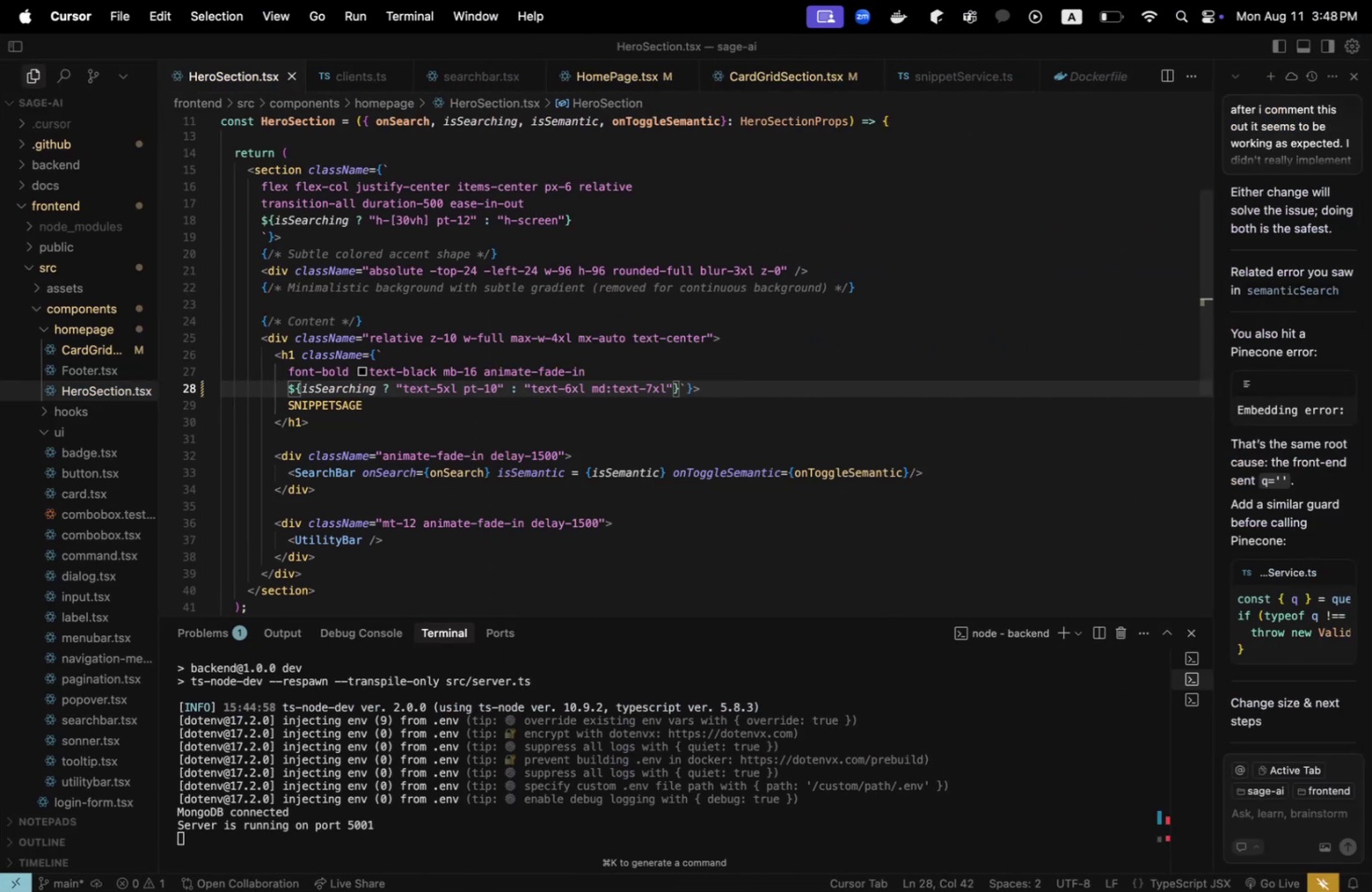 
key(Meta+CommandLeft)
 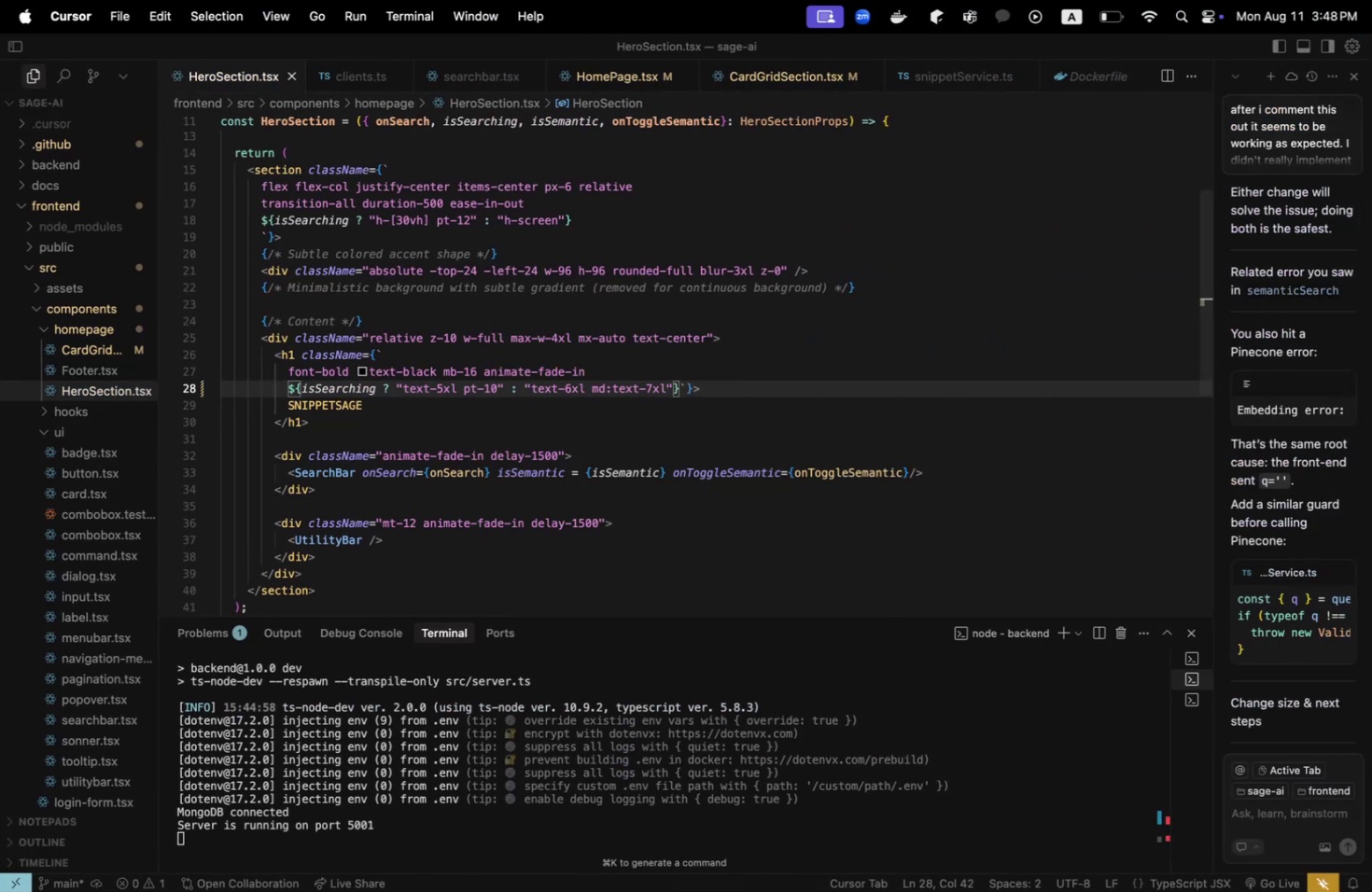 
key(Meta+Tab)
 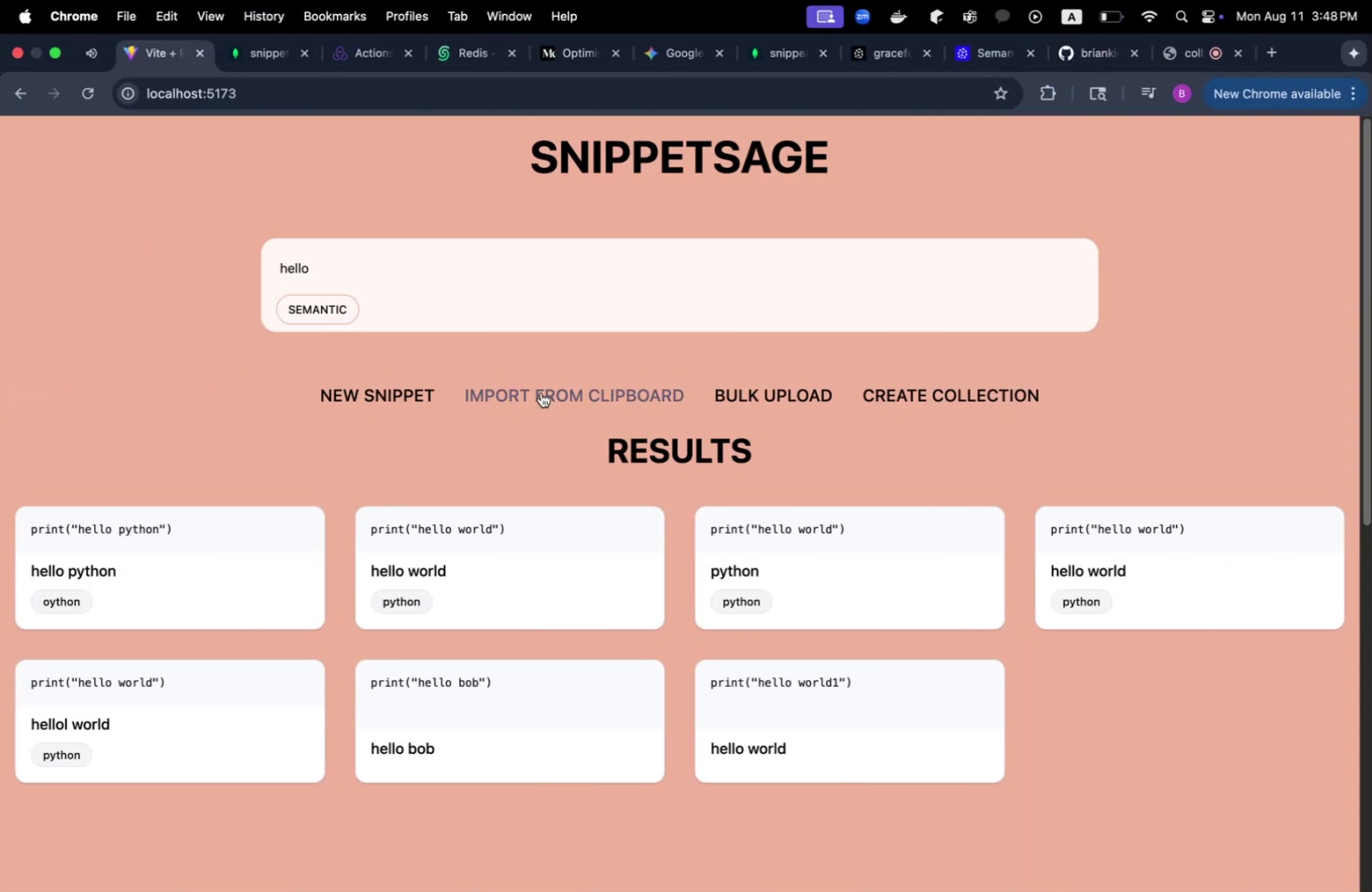 
key(Meta+T)
 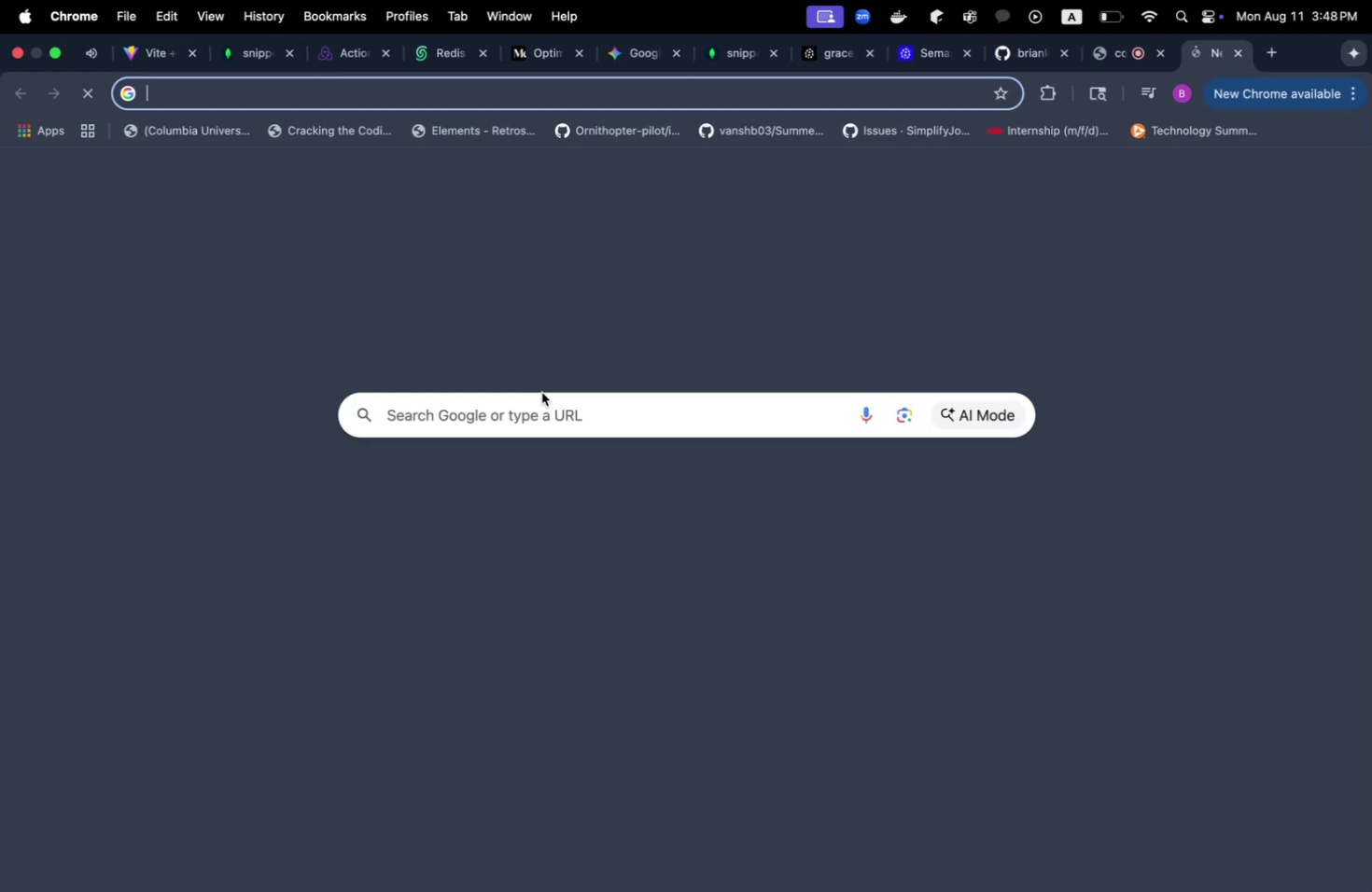 
type(padding va margin)
 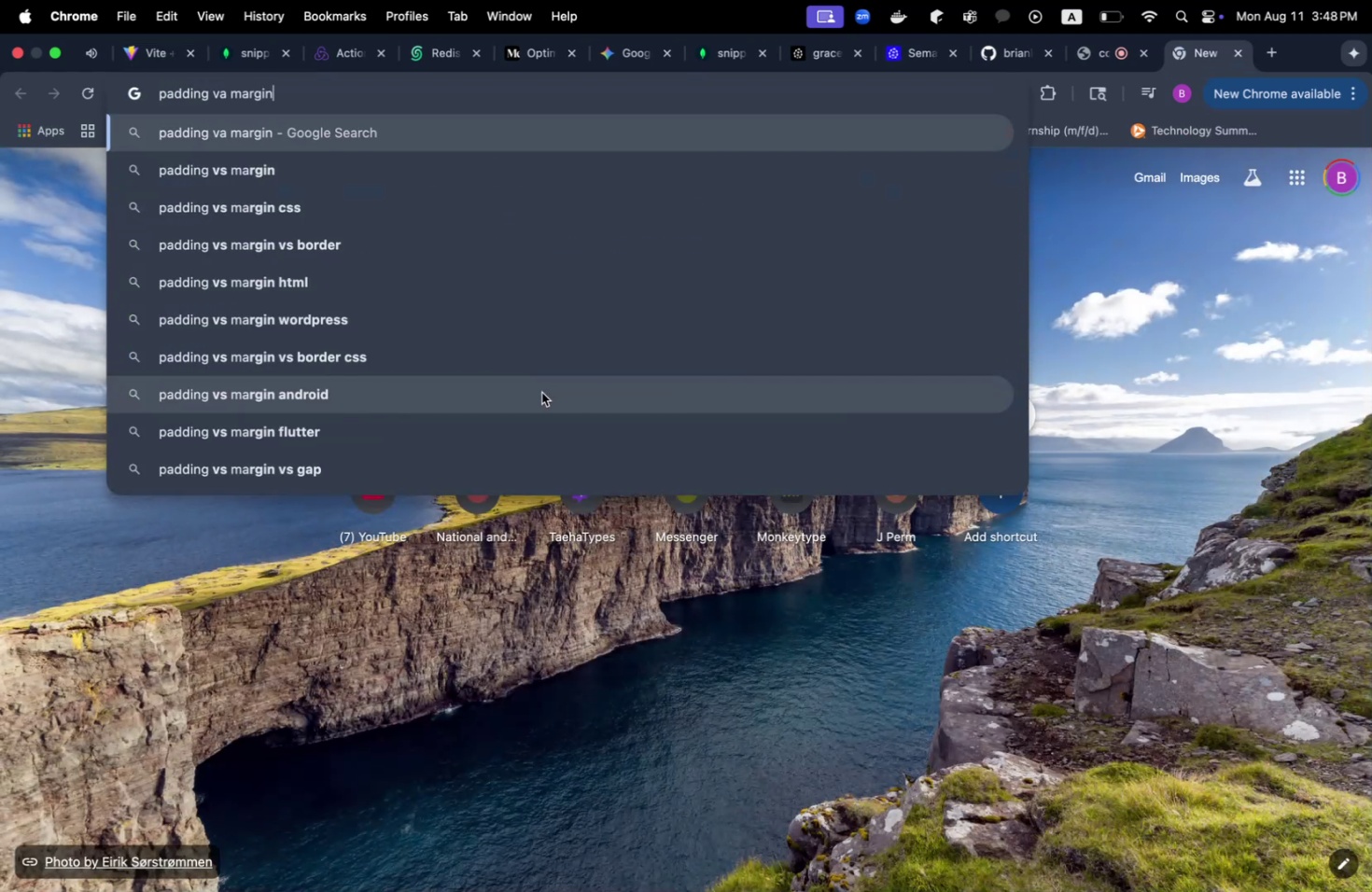 
key(Enter)
 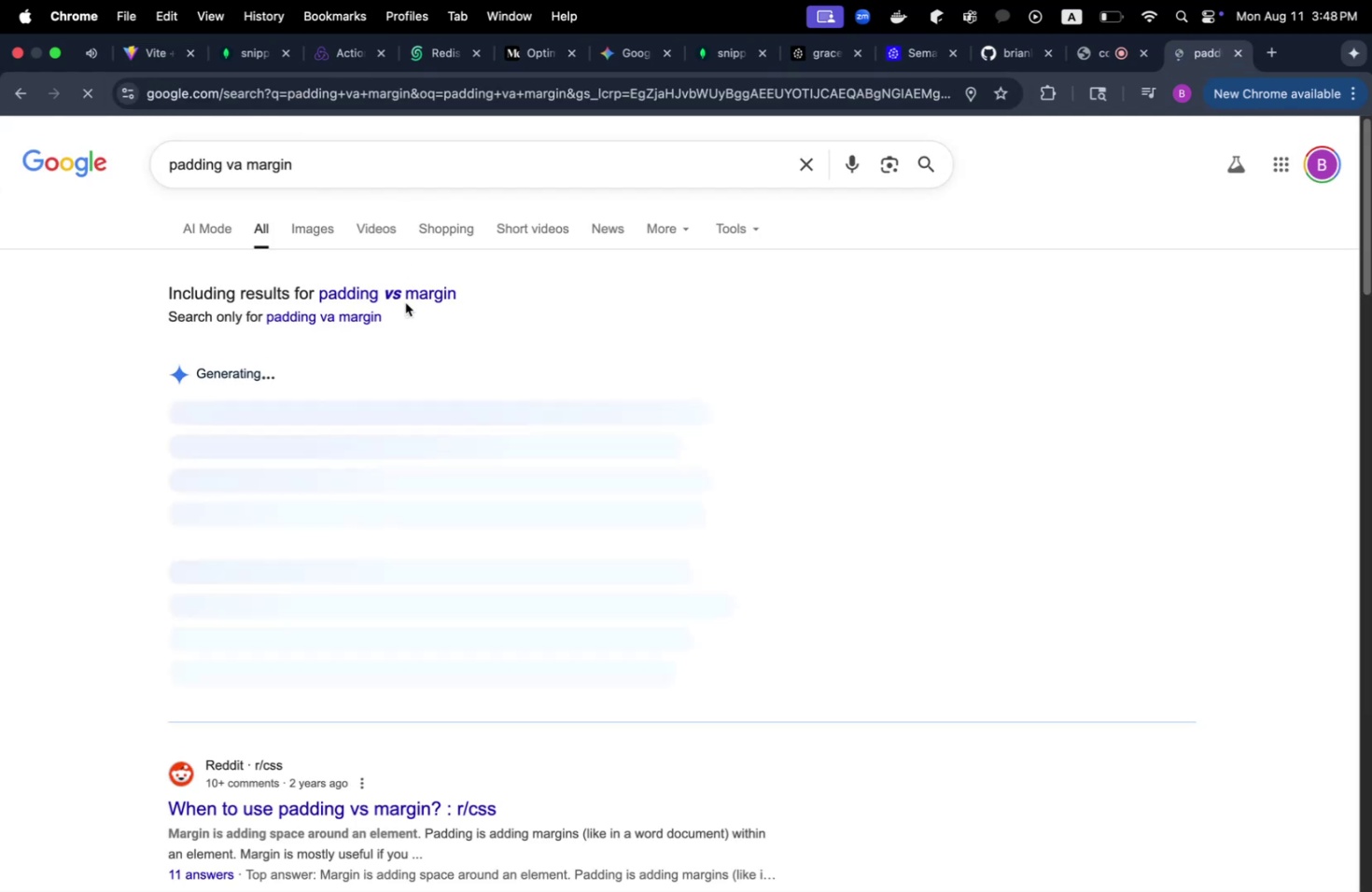 
left_click([403, 299])
 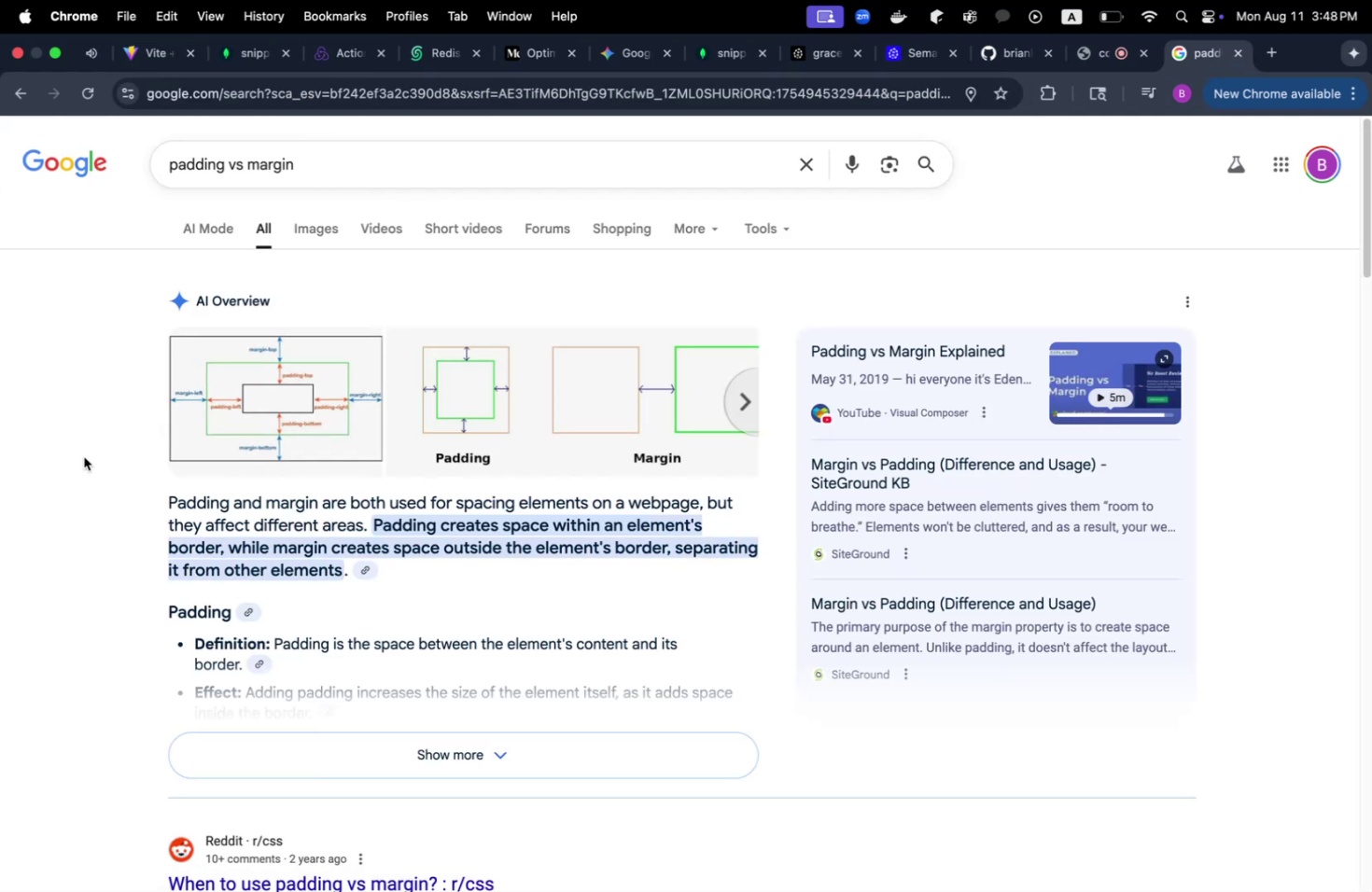 
wait(8.81)
 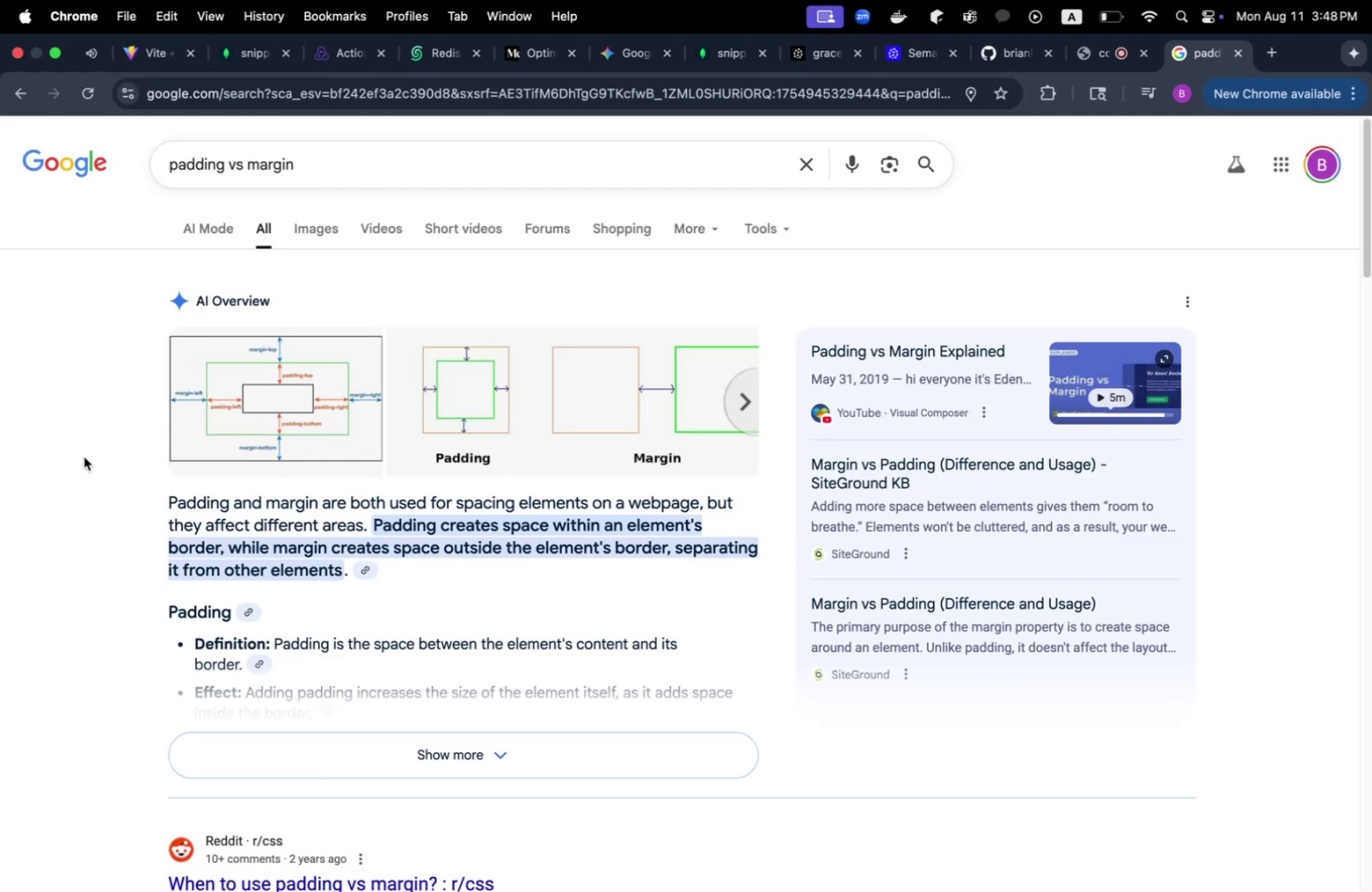 
left_click([1230, 52])
 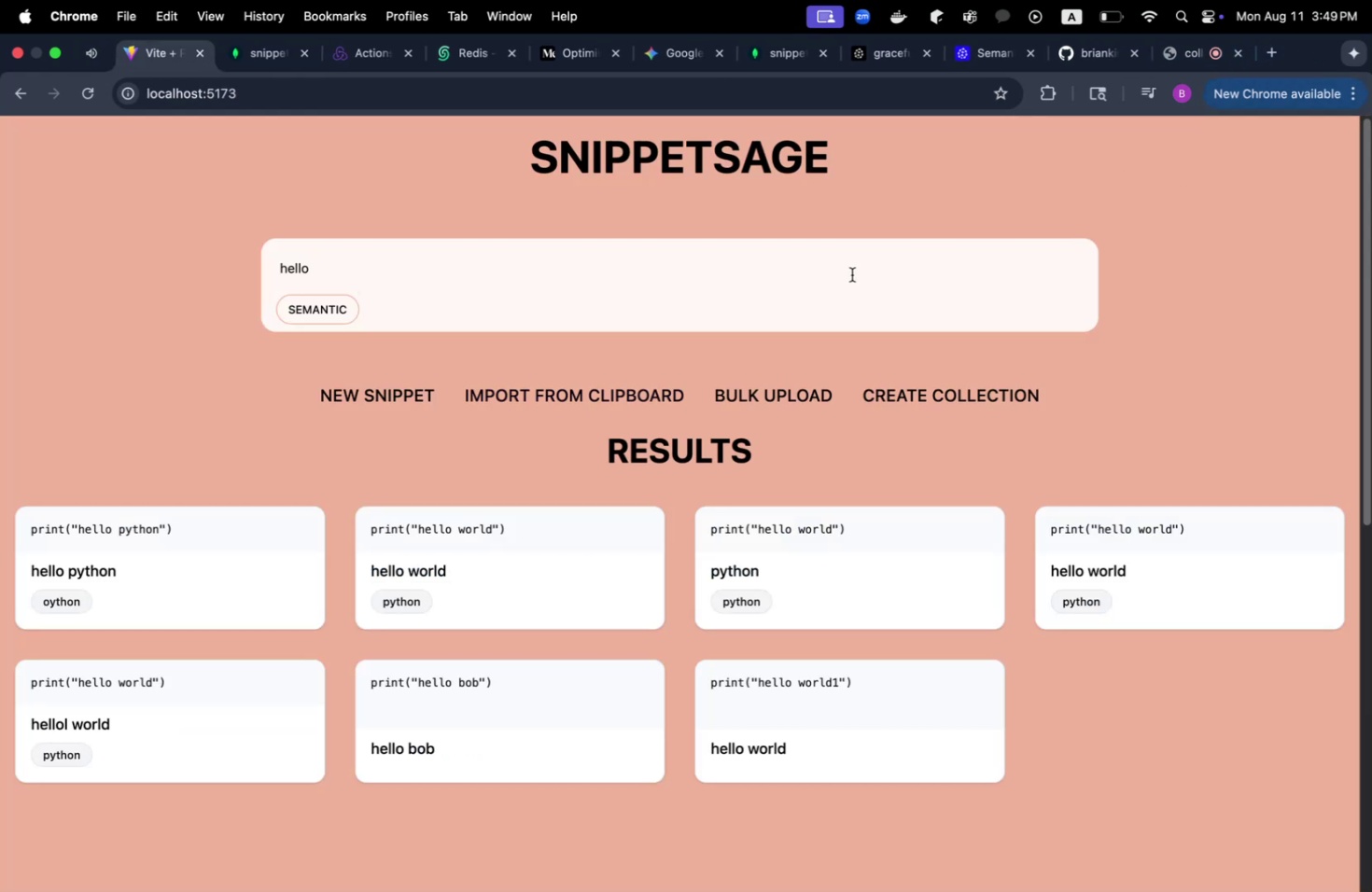 
key(Meta+CommandLeft)
 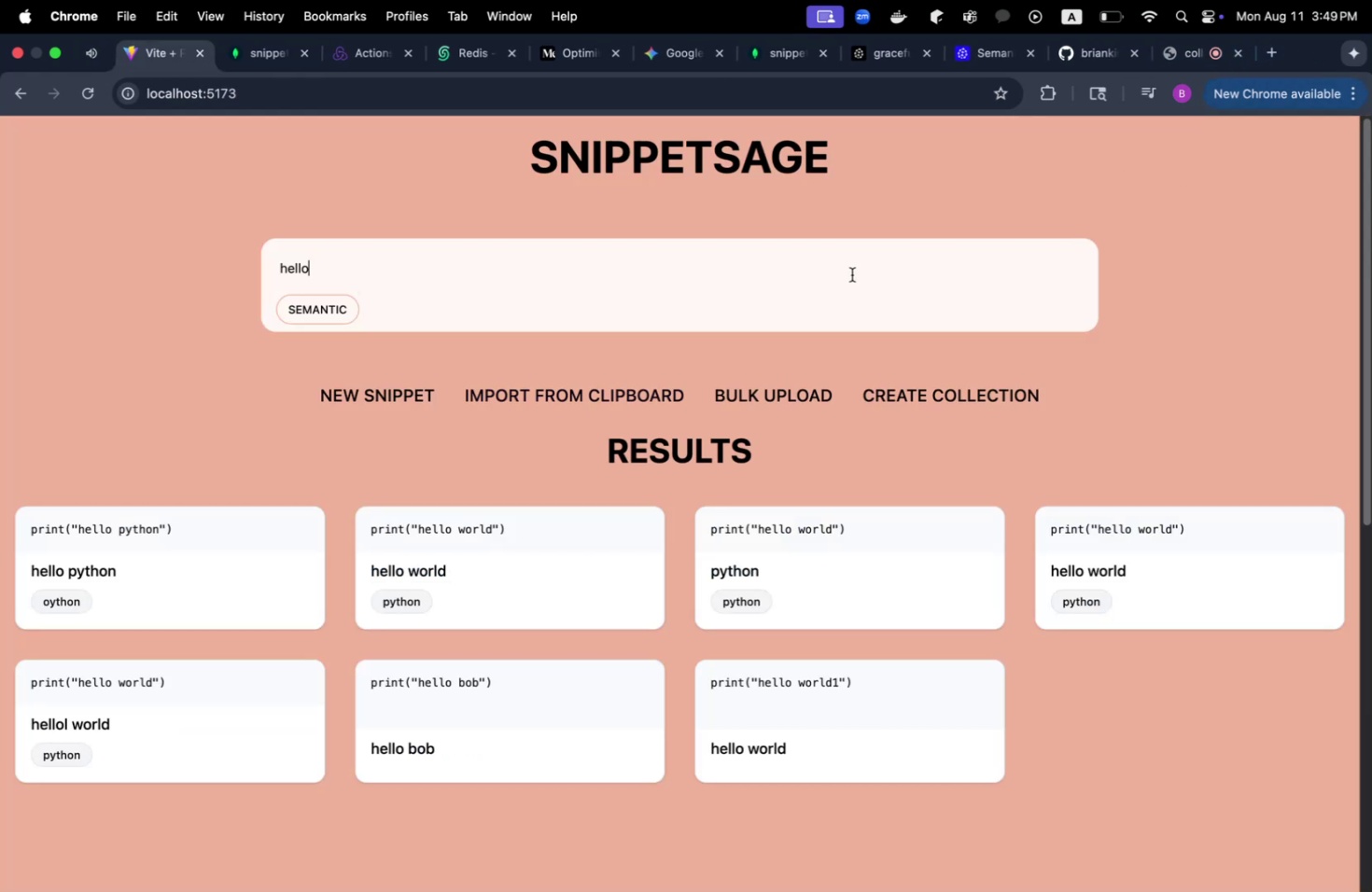 
key(Meta+Tab)
 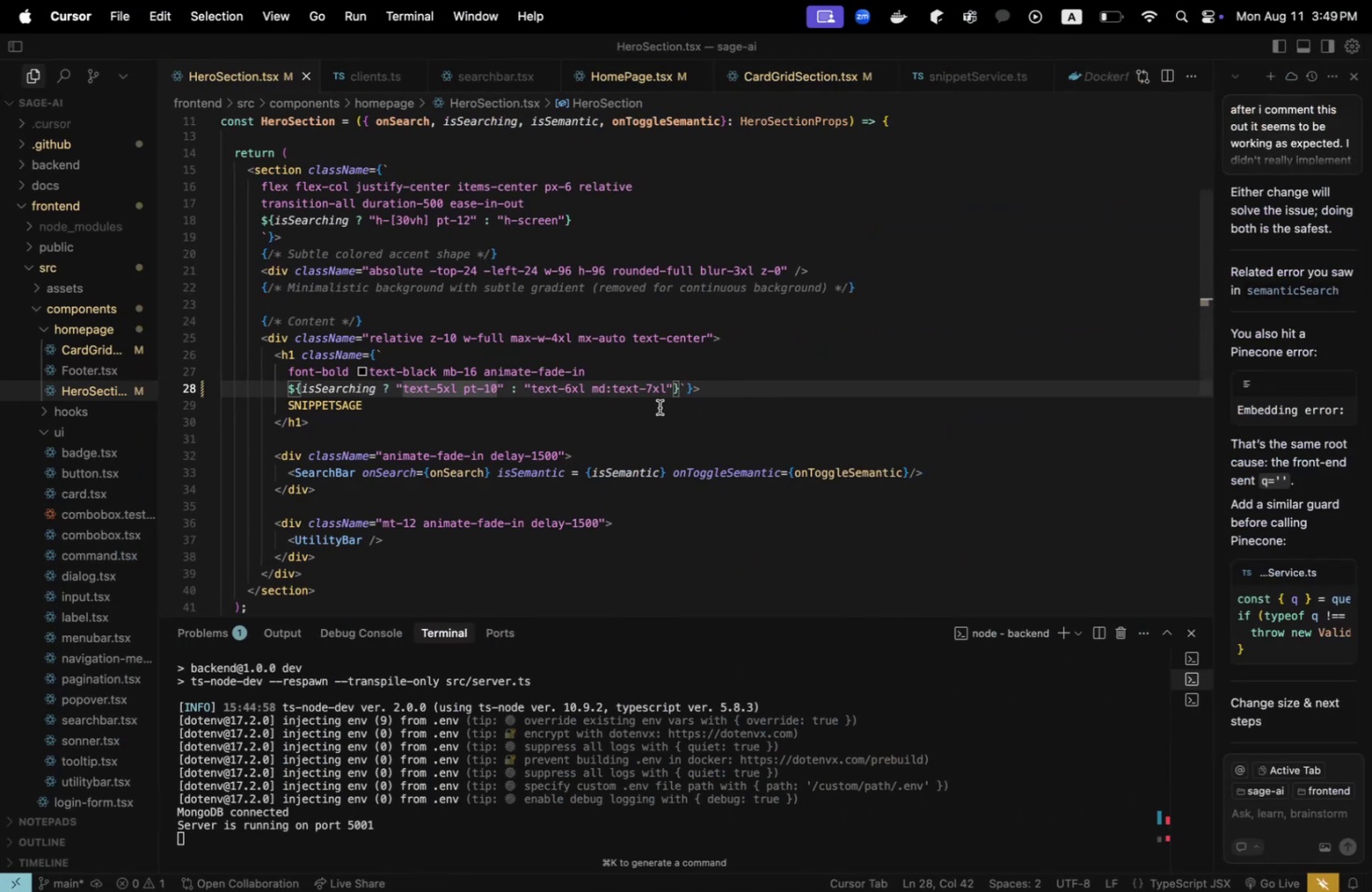 
key(Backspace)
 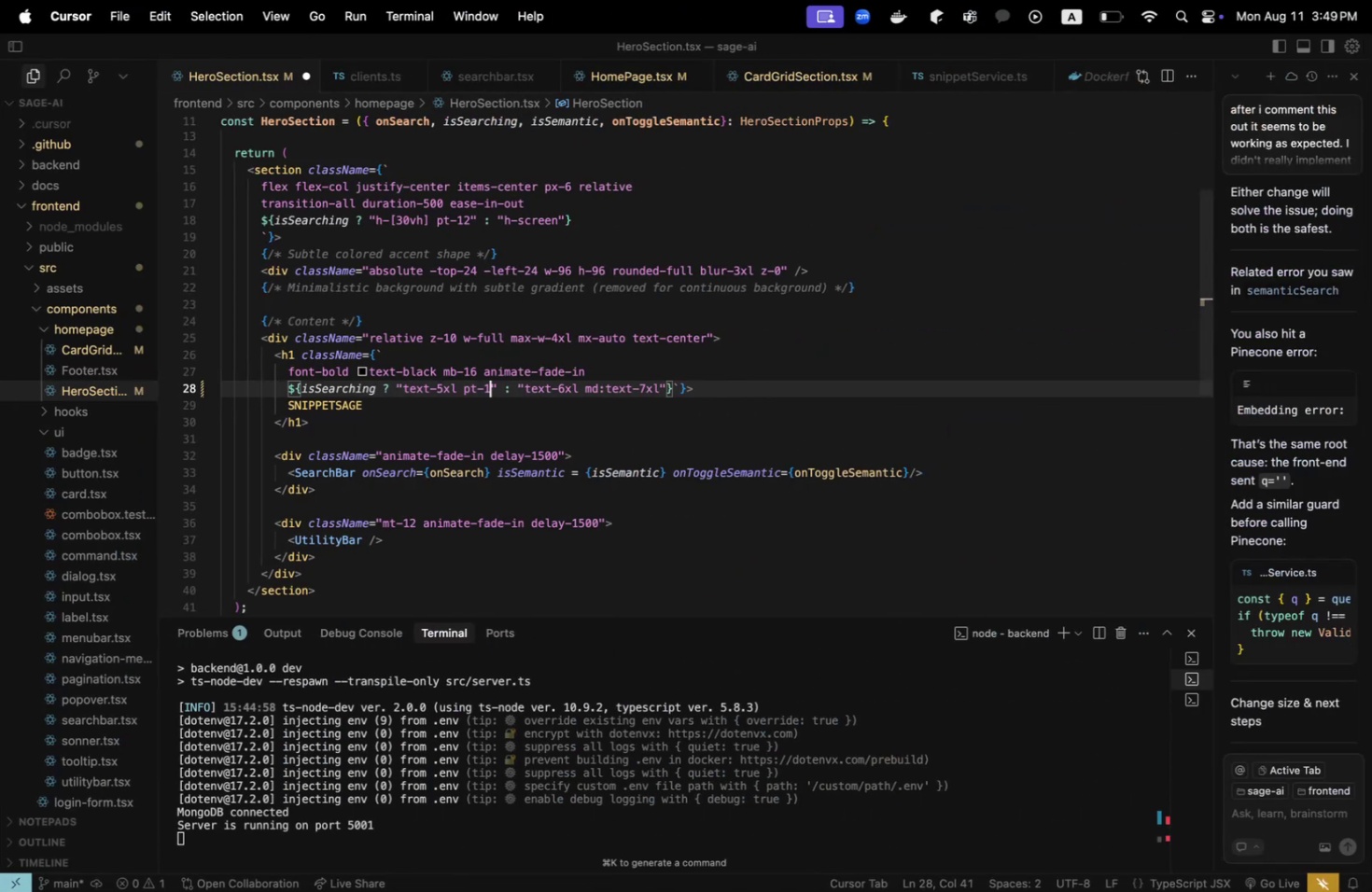 
key(Backspace)
 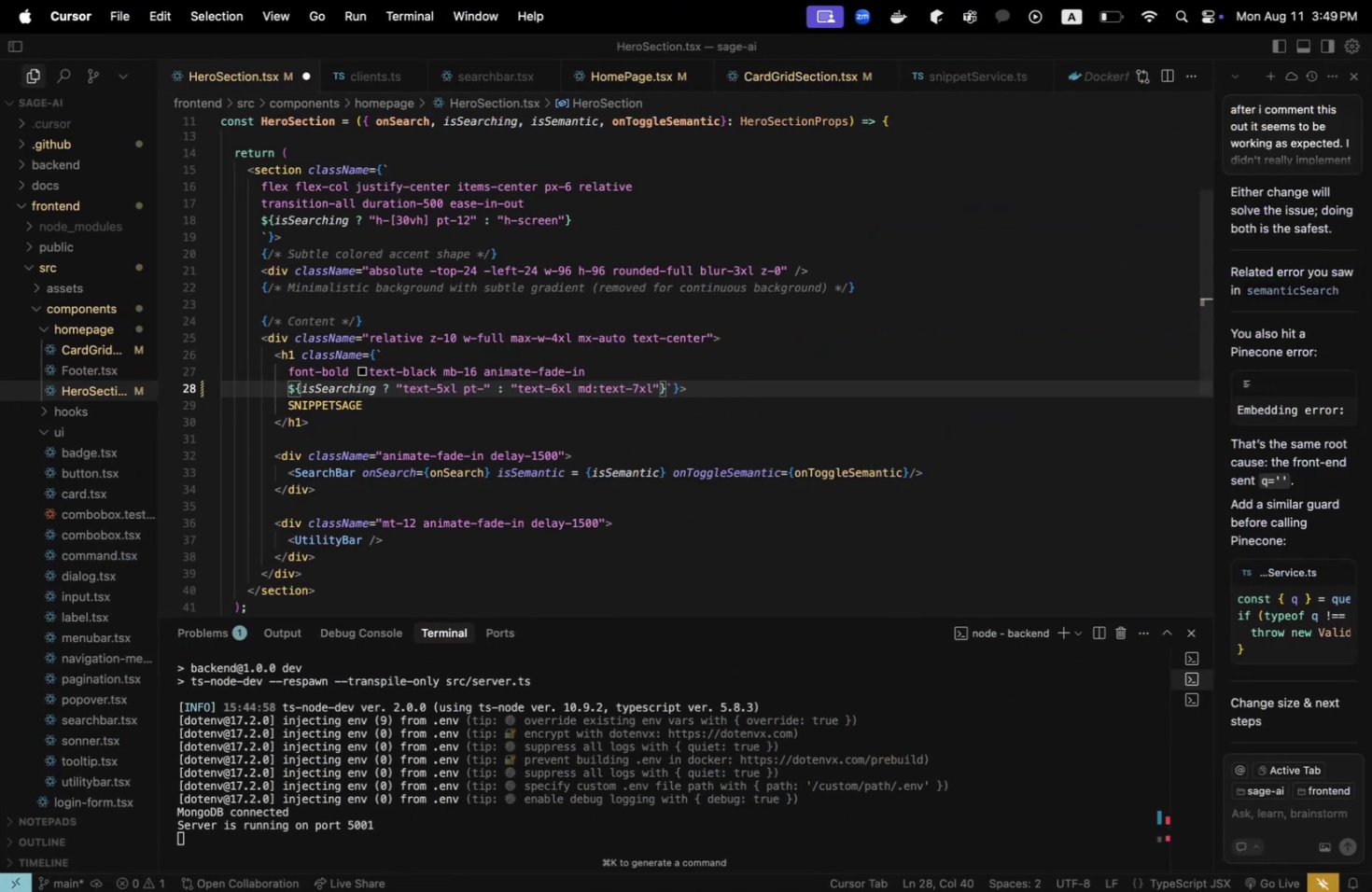 
key(1)
 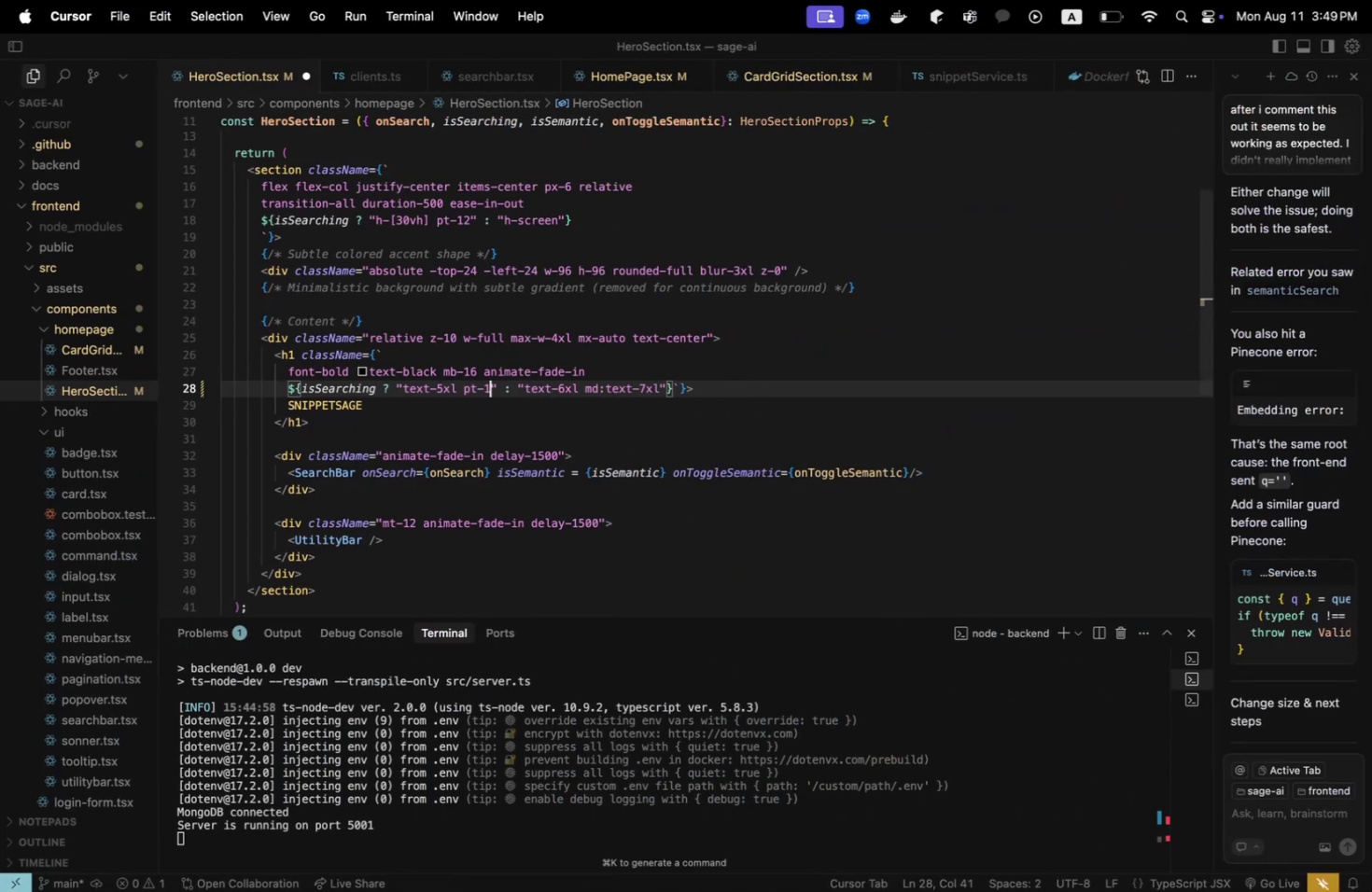 
key(Backspace)
 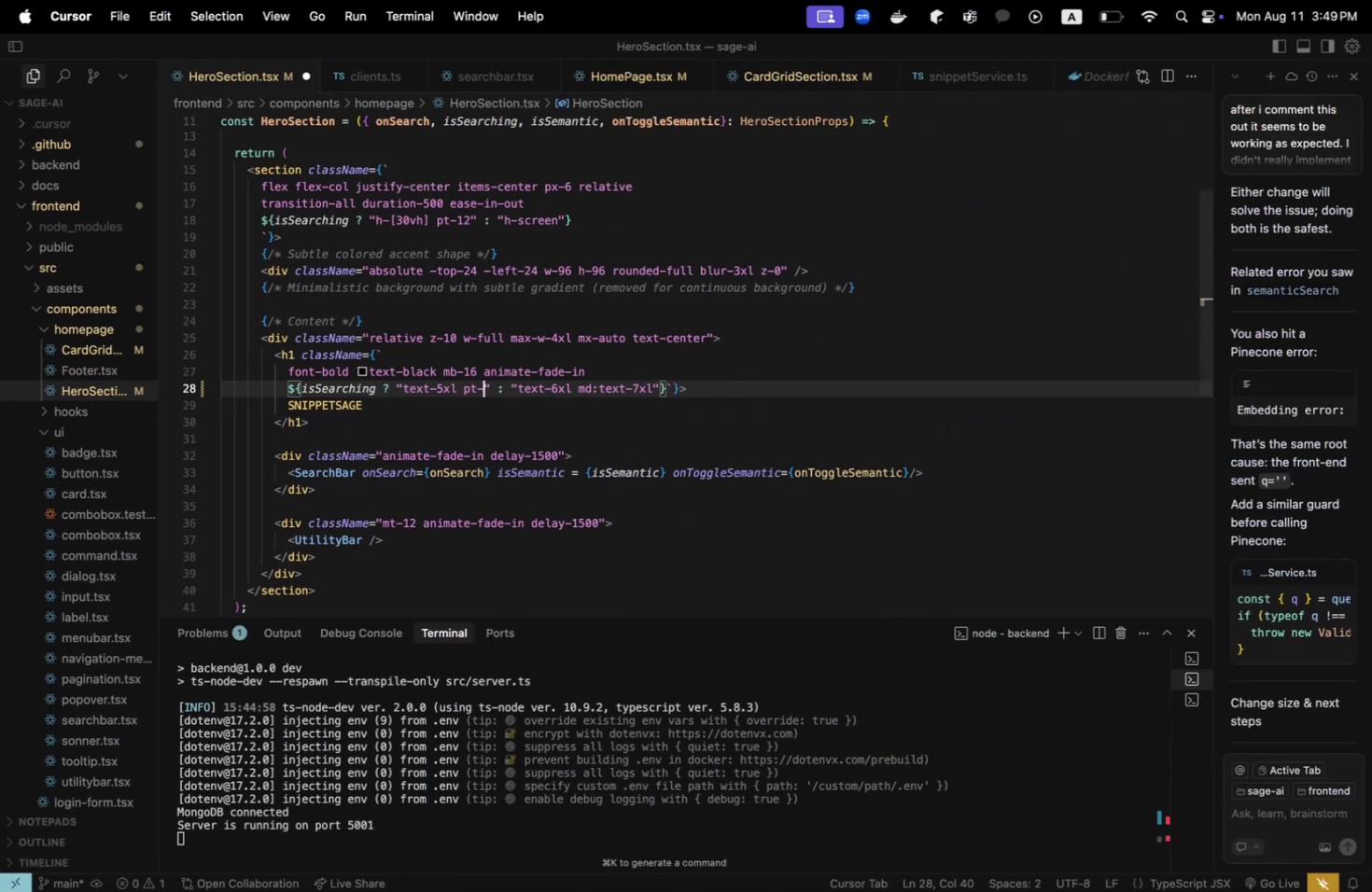 
key(Backspace)
 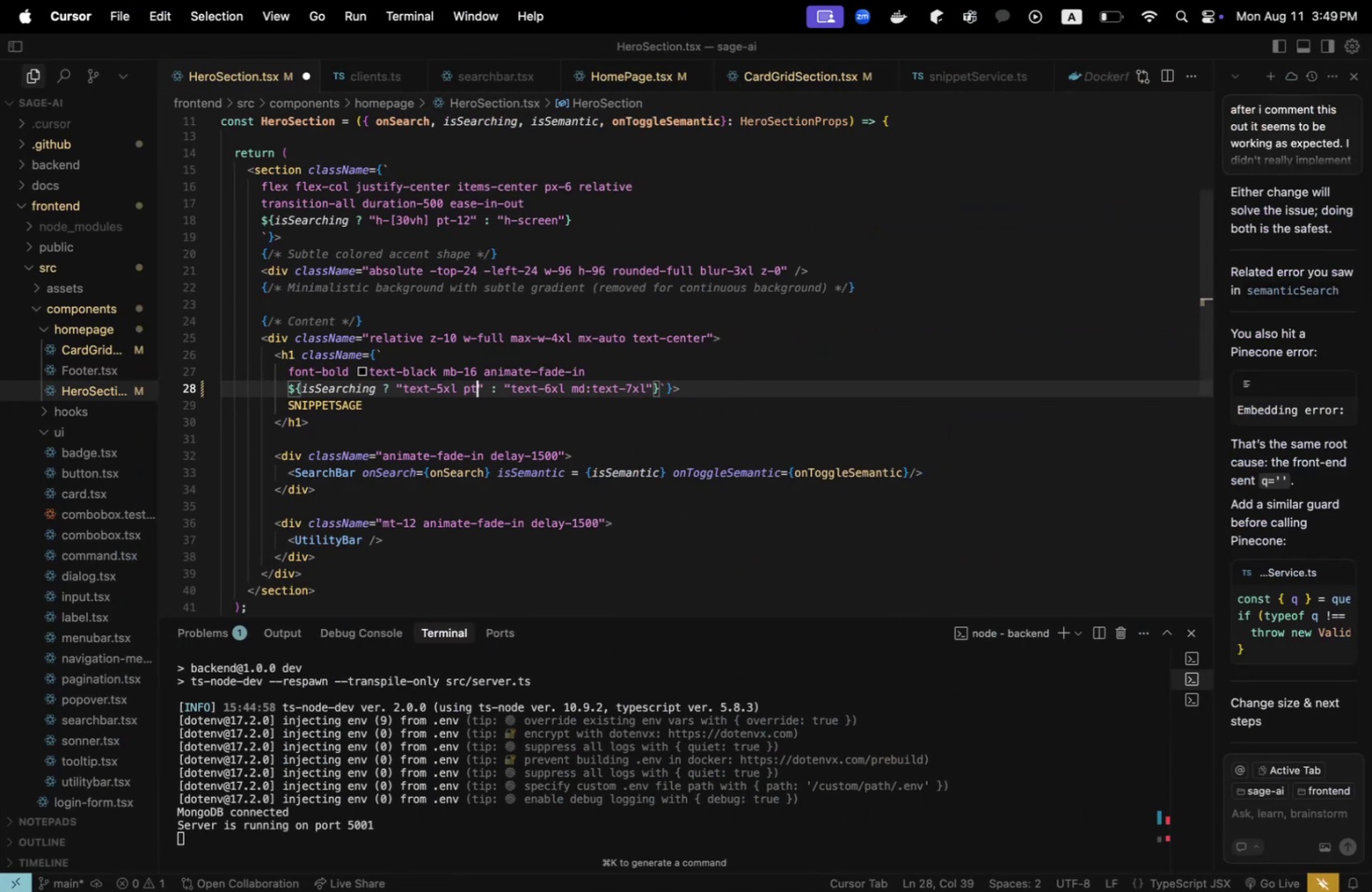 
key(Backspace)
 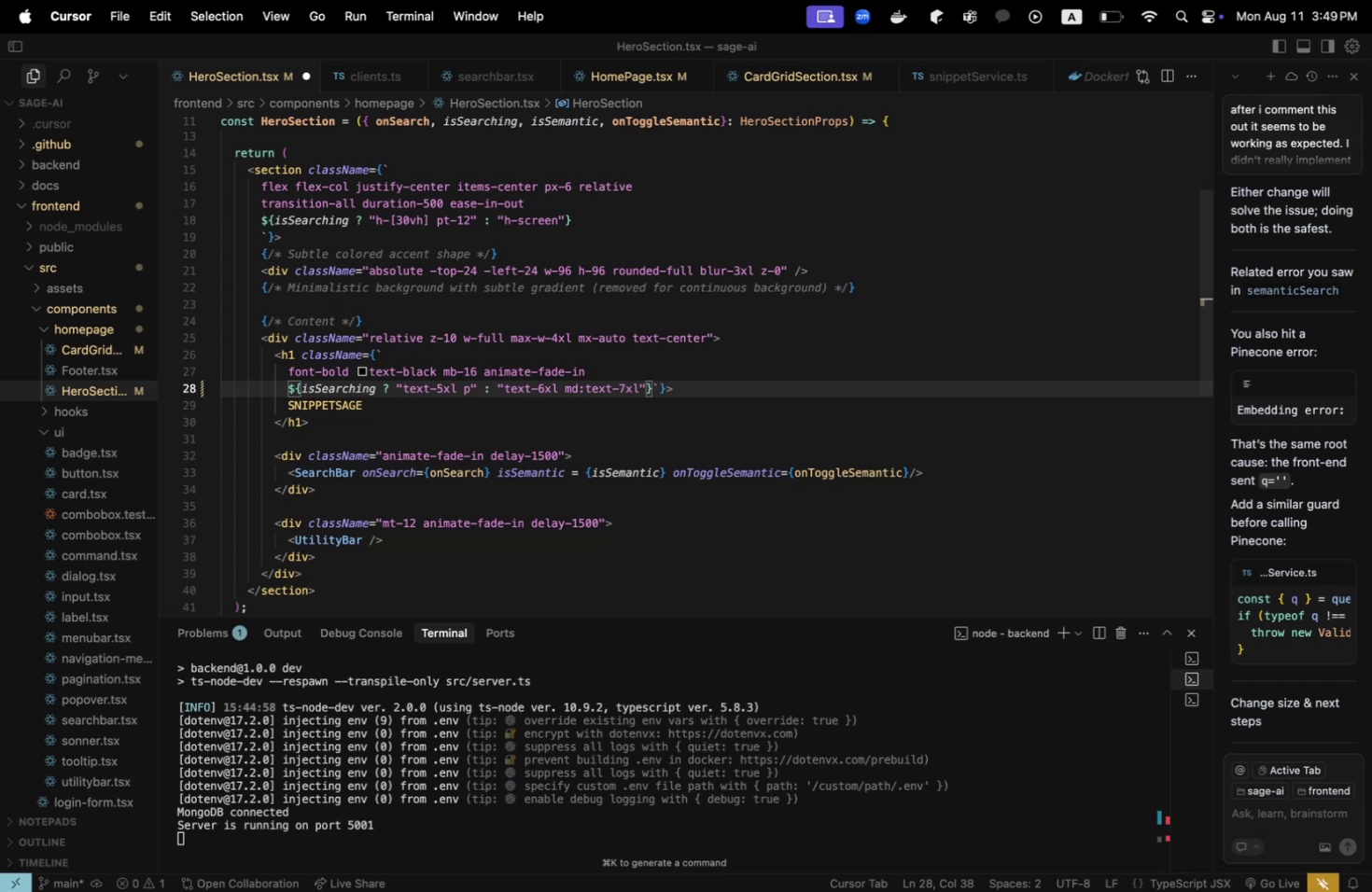 
key(T)
 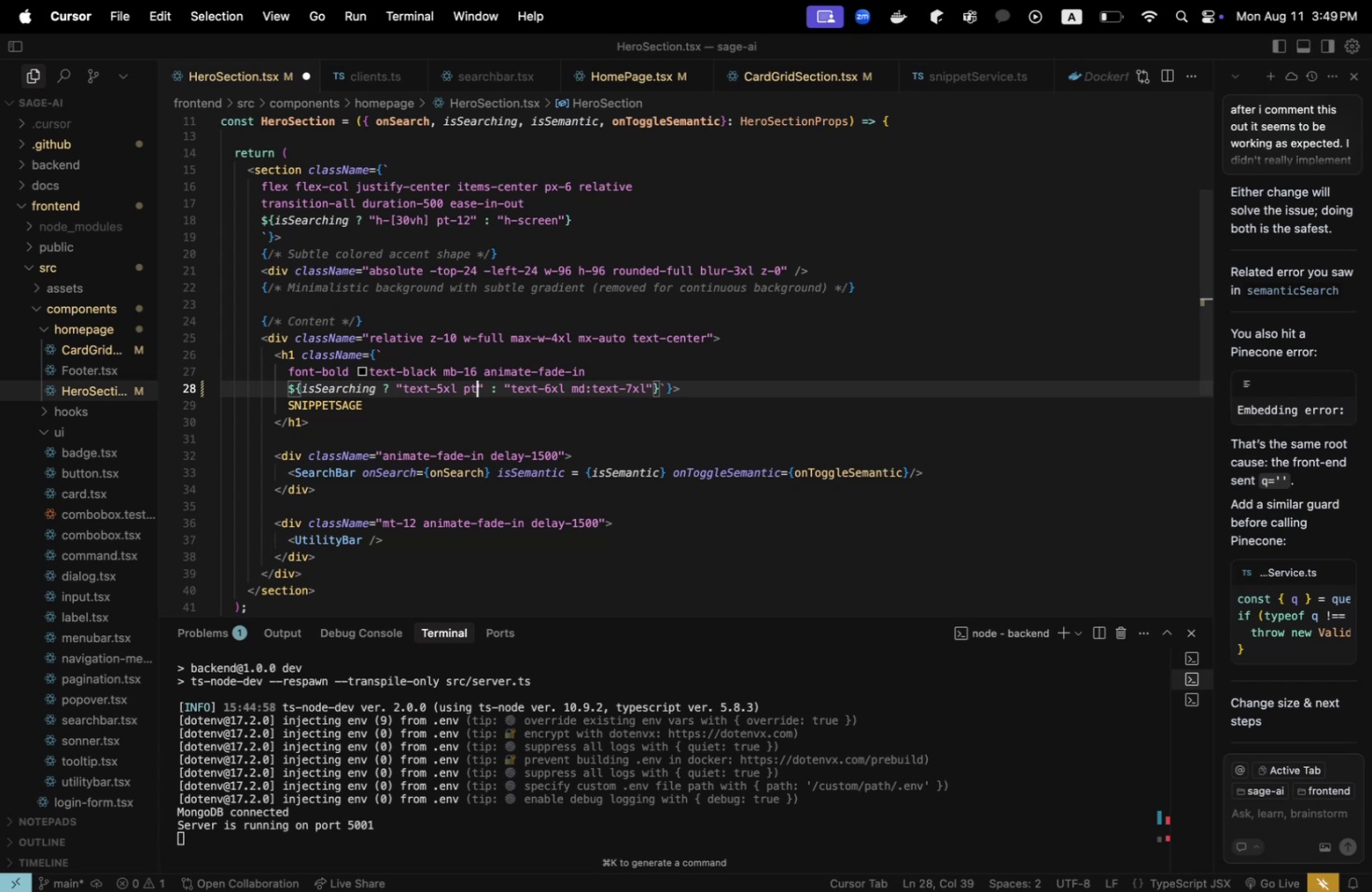 
key(Minus)
 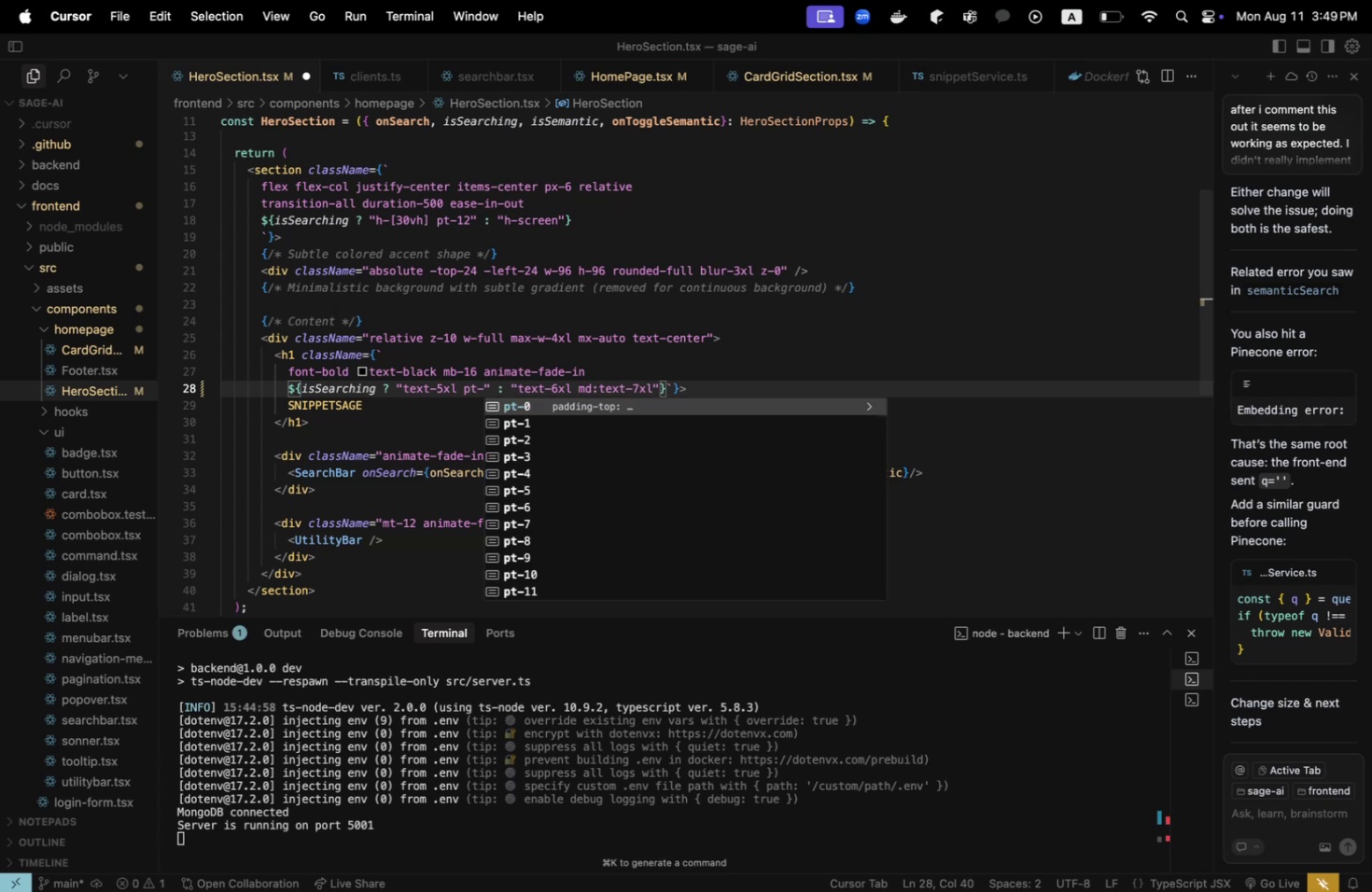 
scroll: coordinate [738, 495], scroll_direction: down, amount: 6.0
 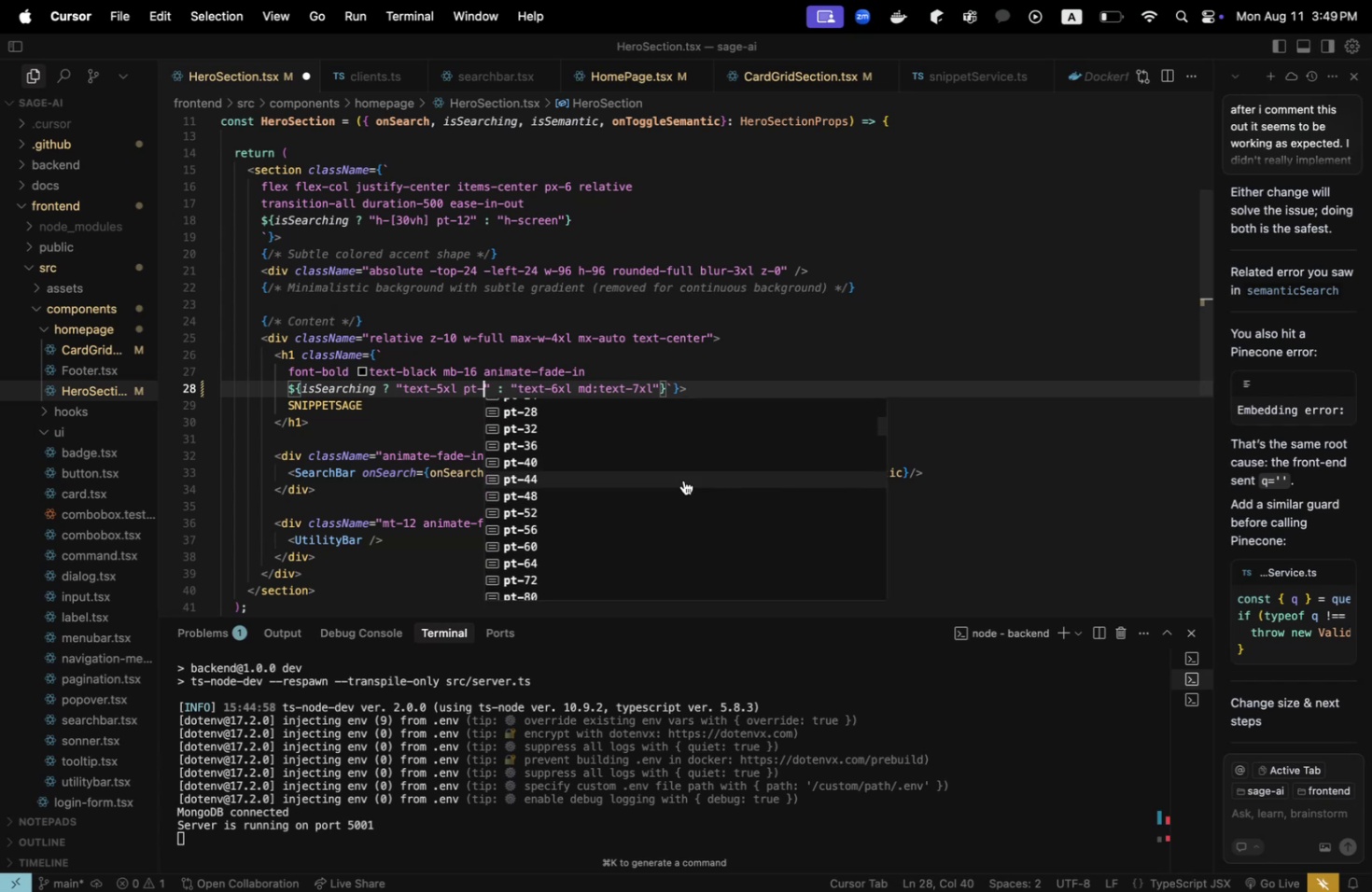 
scroll: coordinate [646, 457], scroll_direction: up, amount: 2.0
 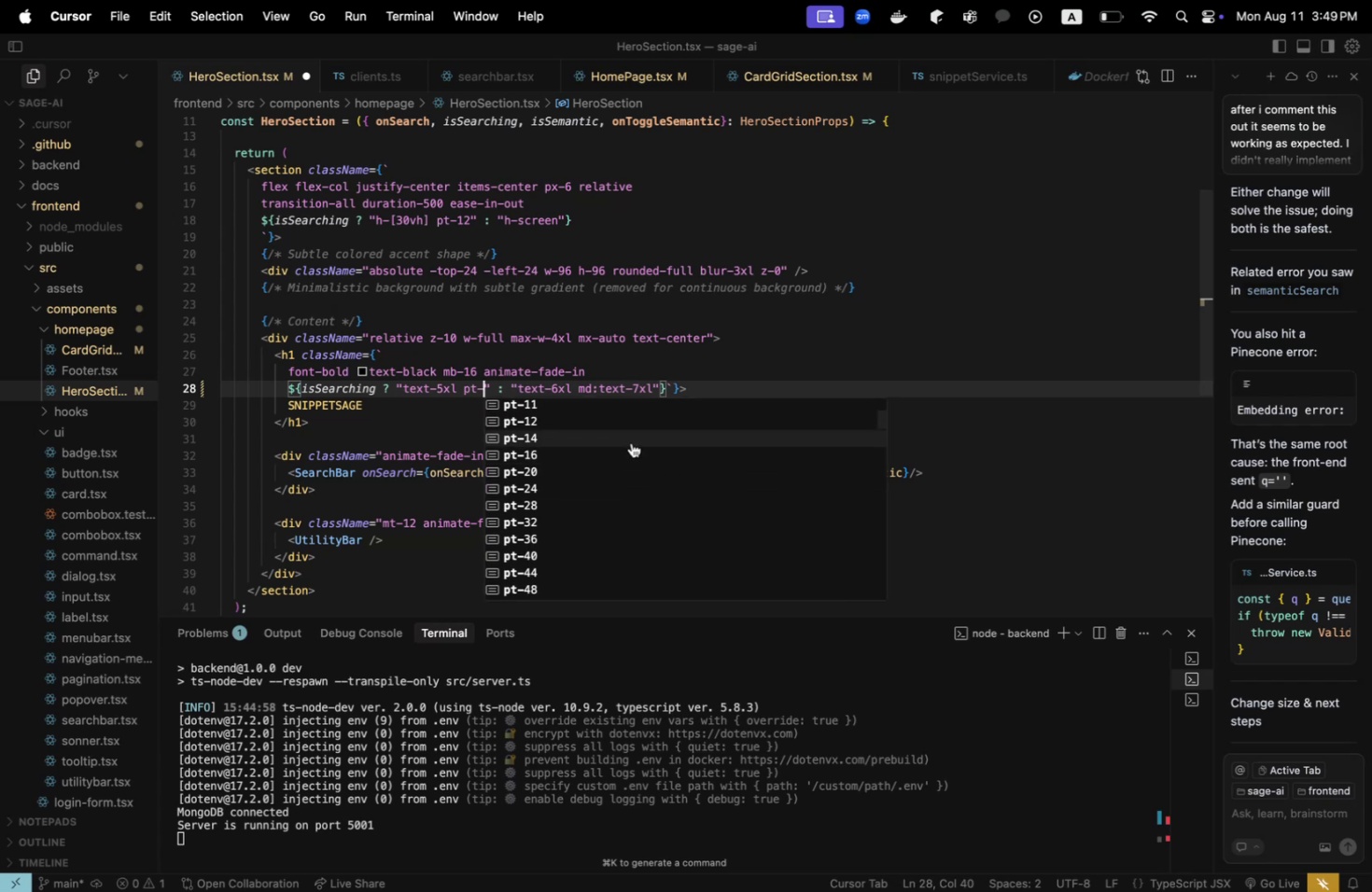 
left_click([631, 442])
 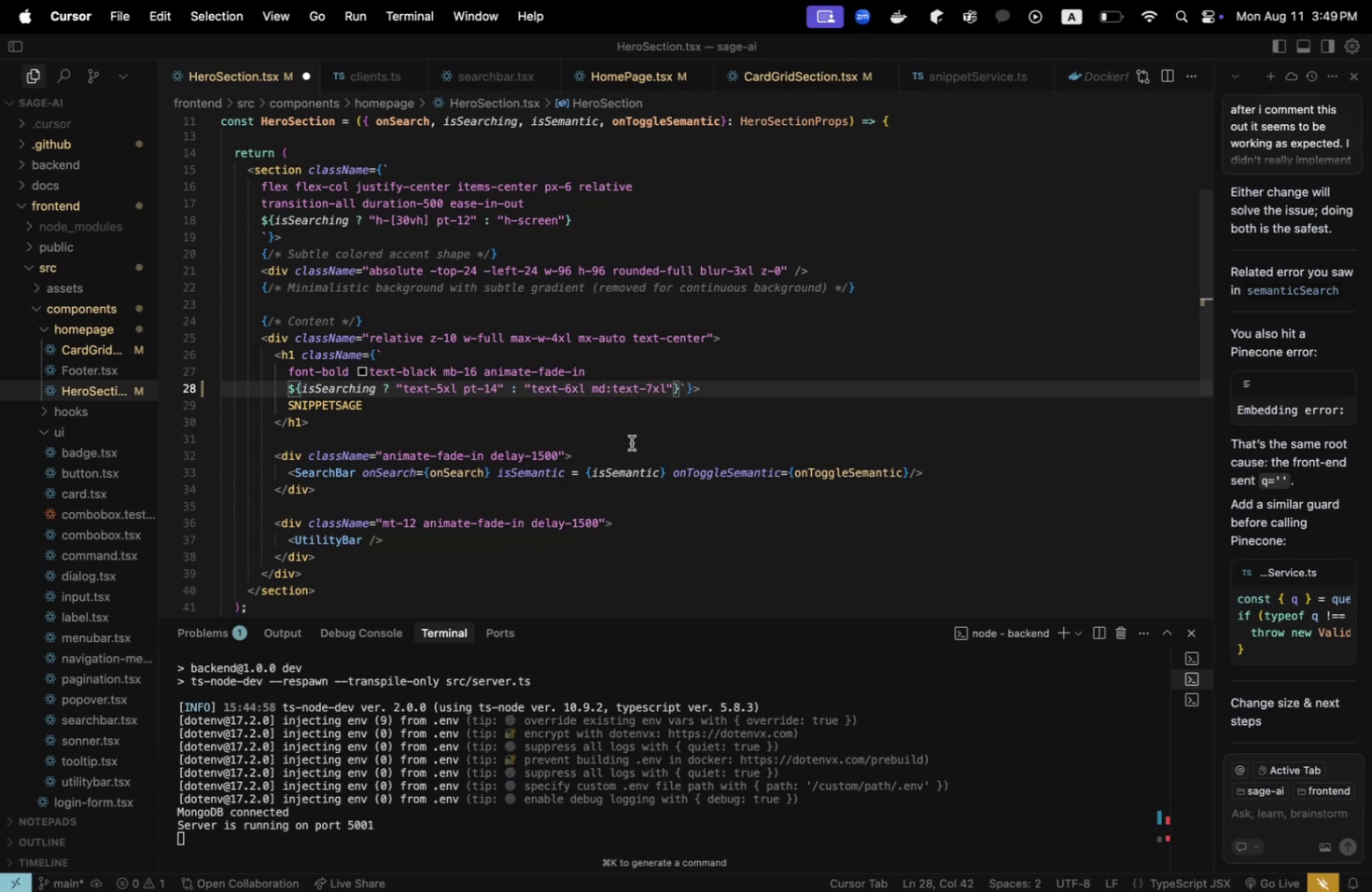 
key(Meta+CommandLeft)
 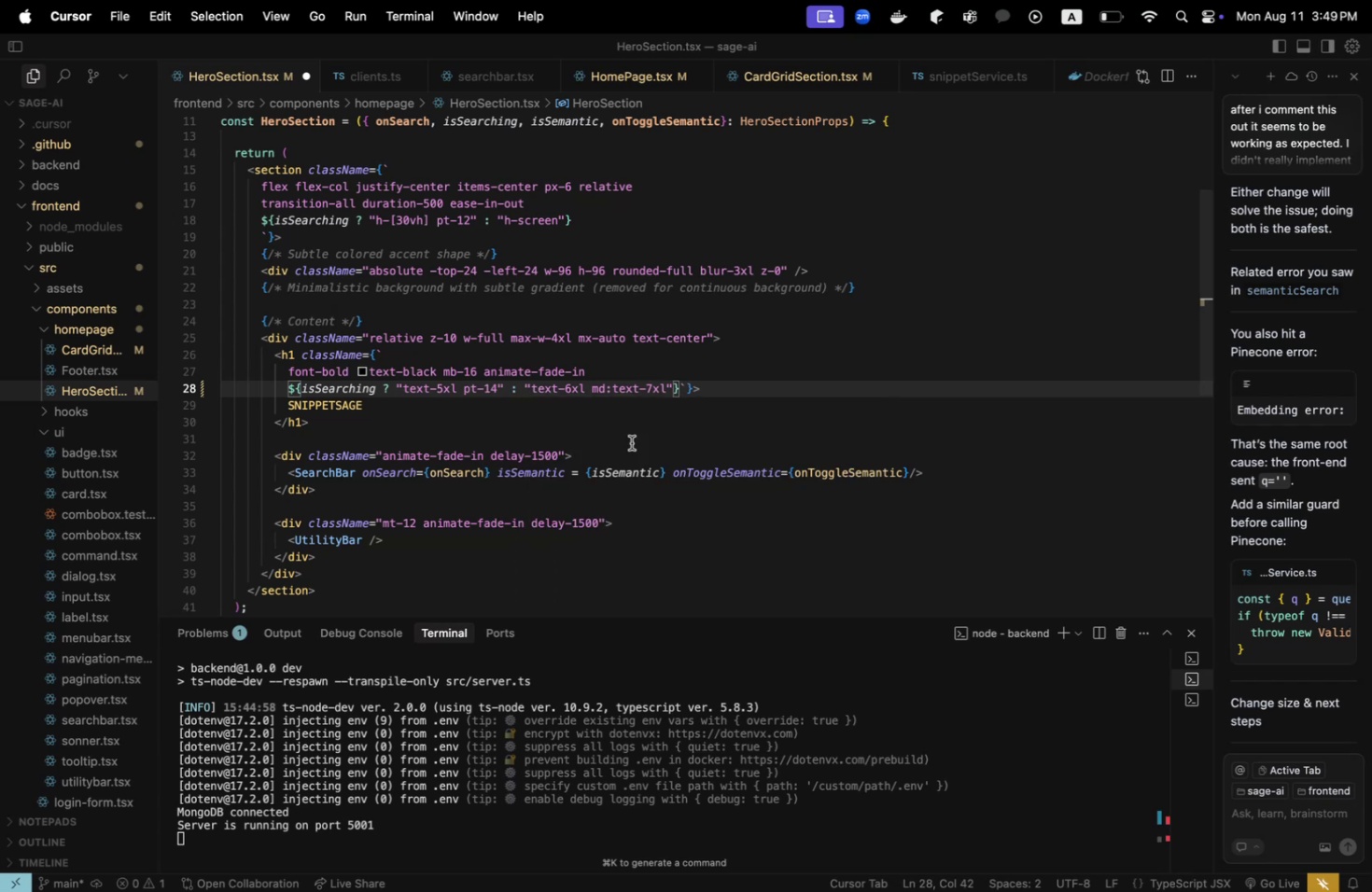 
key(Meta+S)
 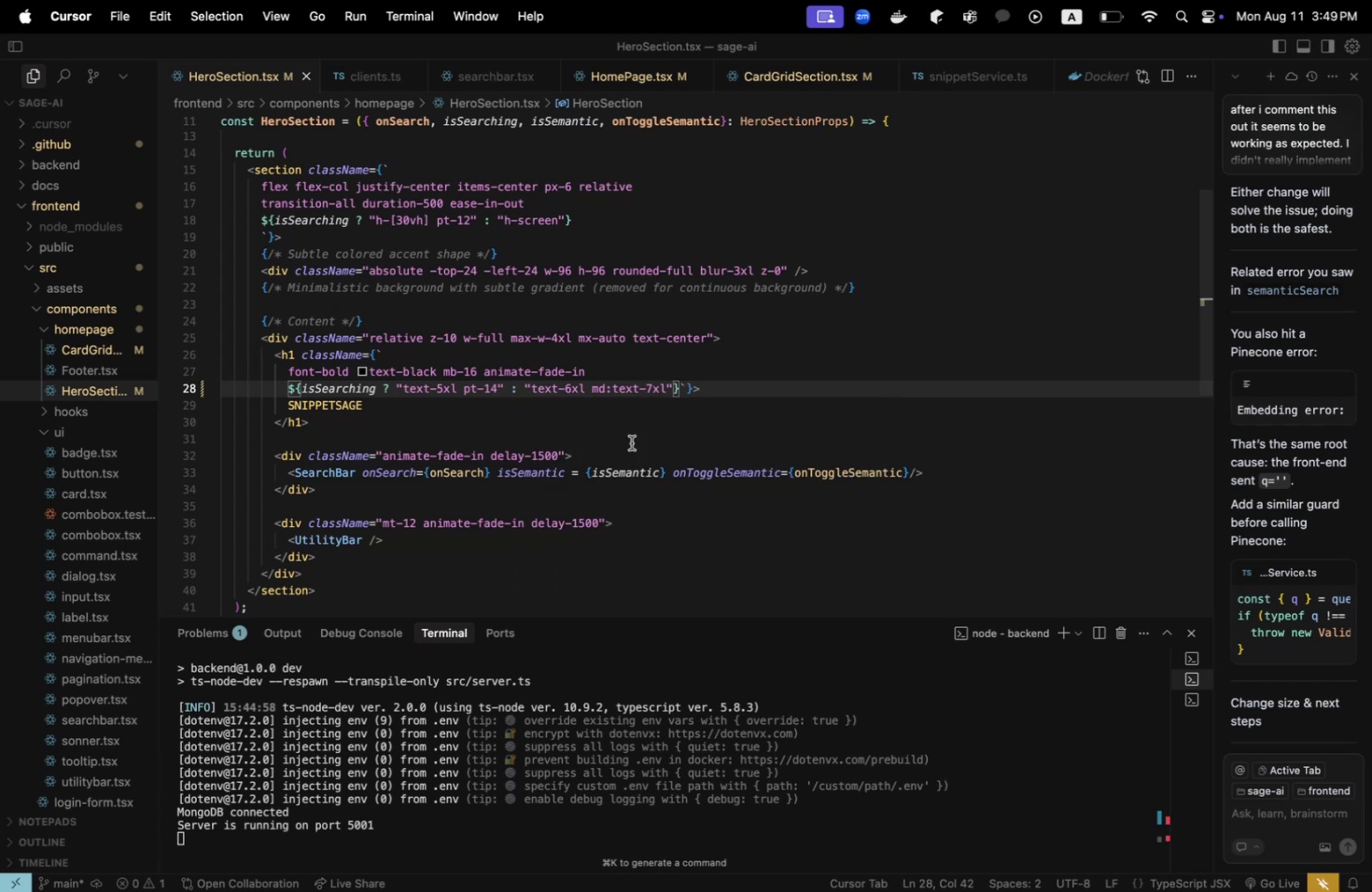 
key(Meta+CommandLeft)
 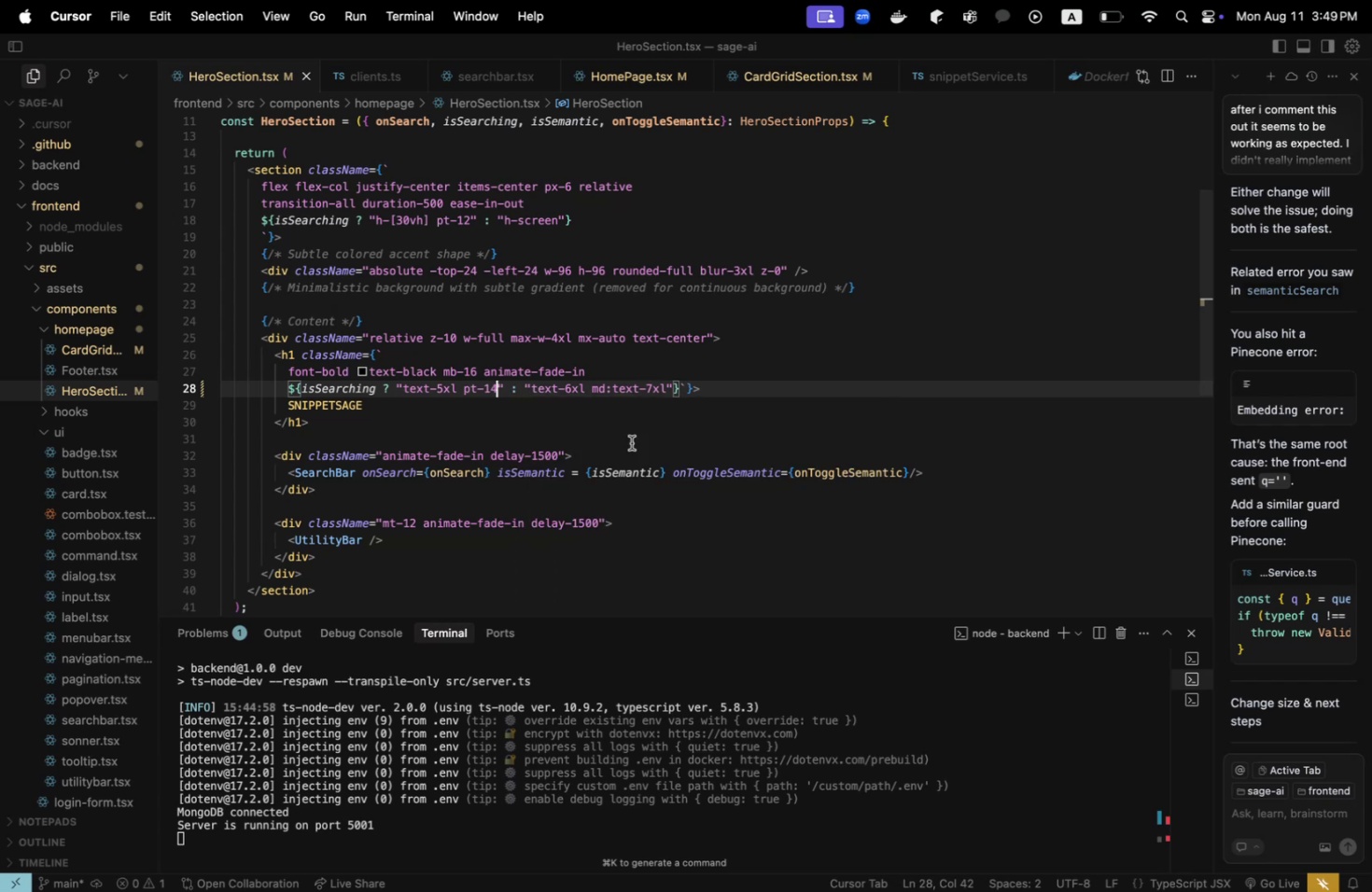 
key(Meta+Tab)
 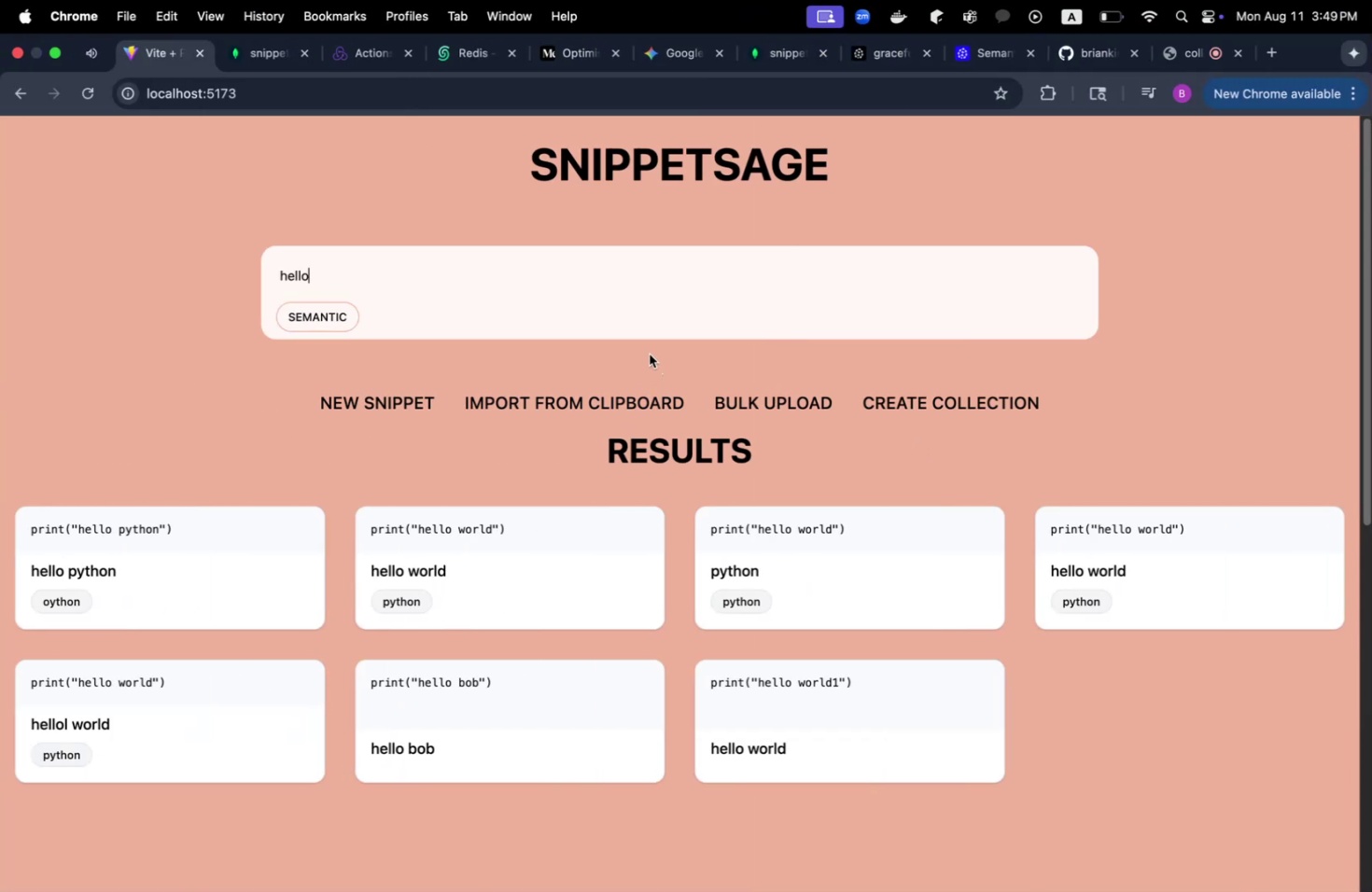 
double_click([597, 307])
 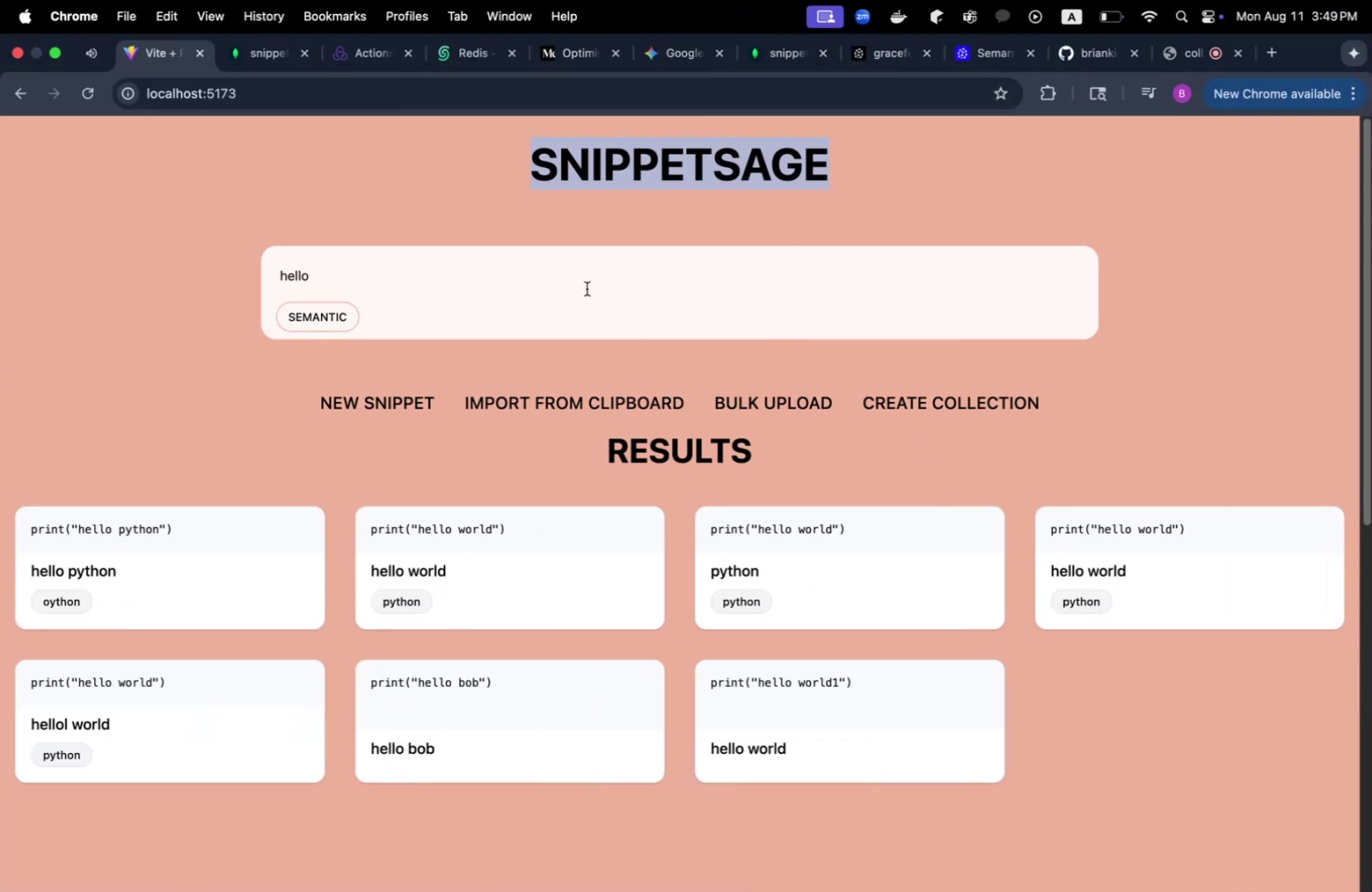 
triple_click([586, 288])
 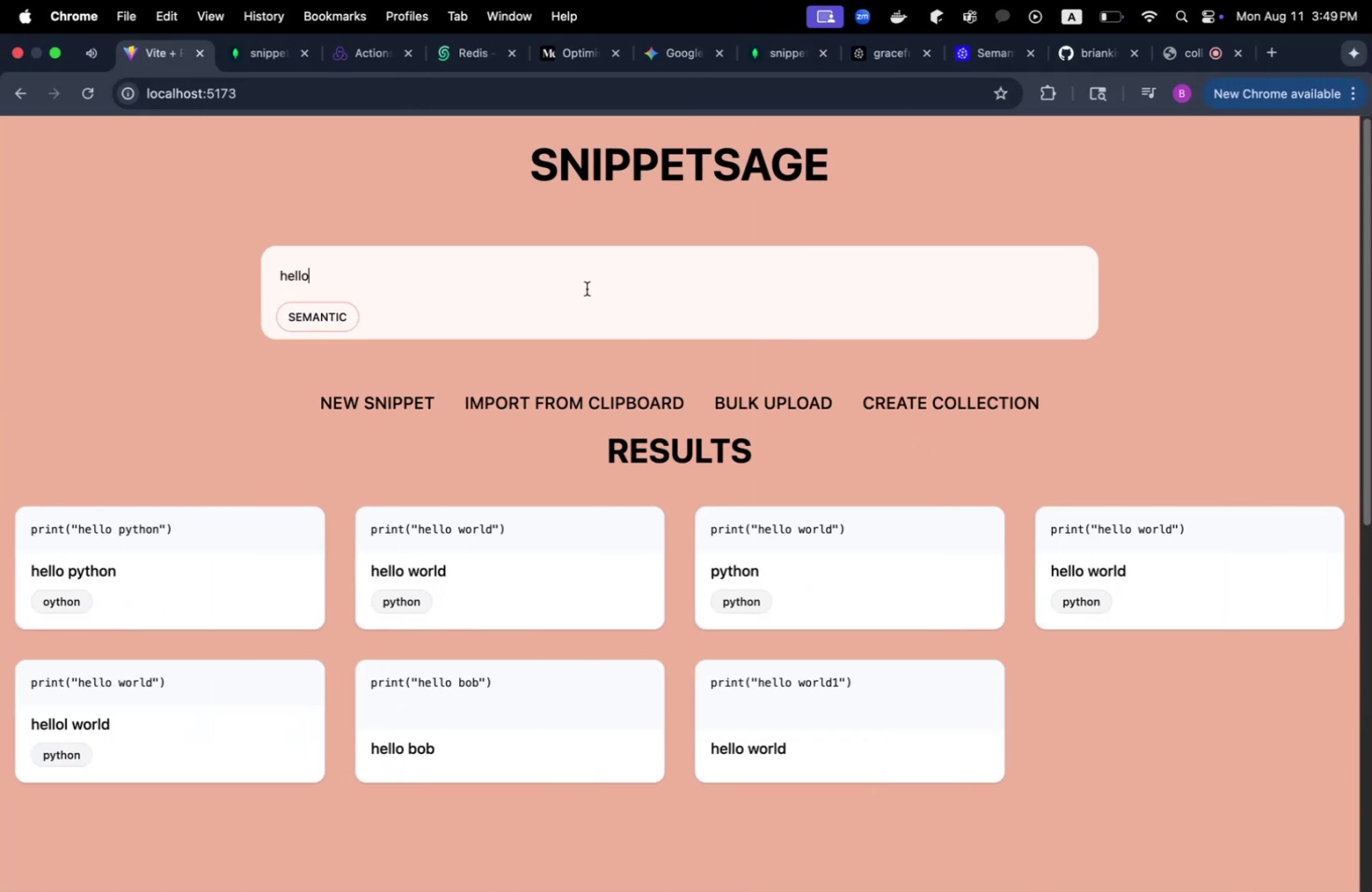 
triple_click([586, 288])
 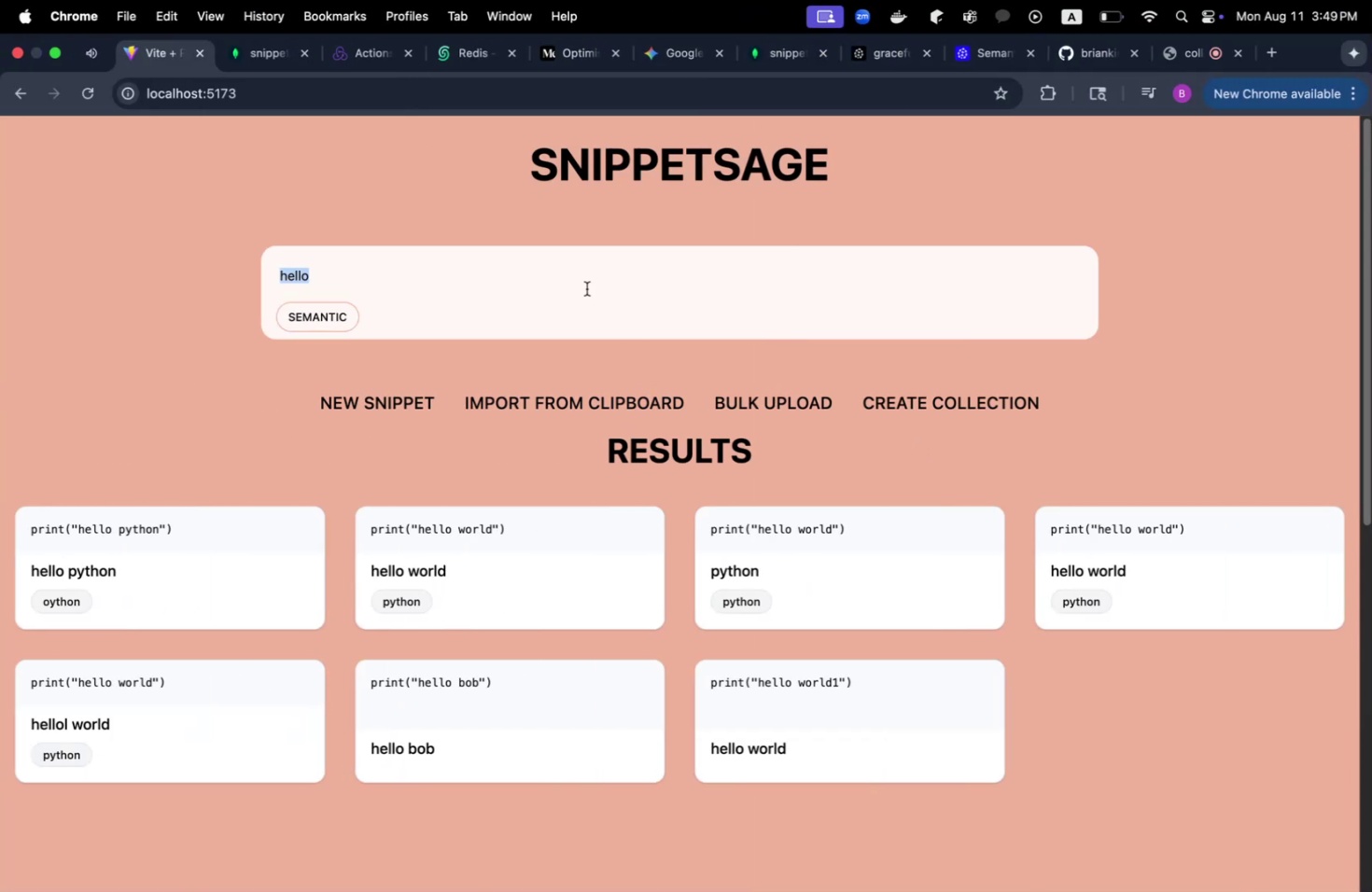 
triple_click([586, 288])
 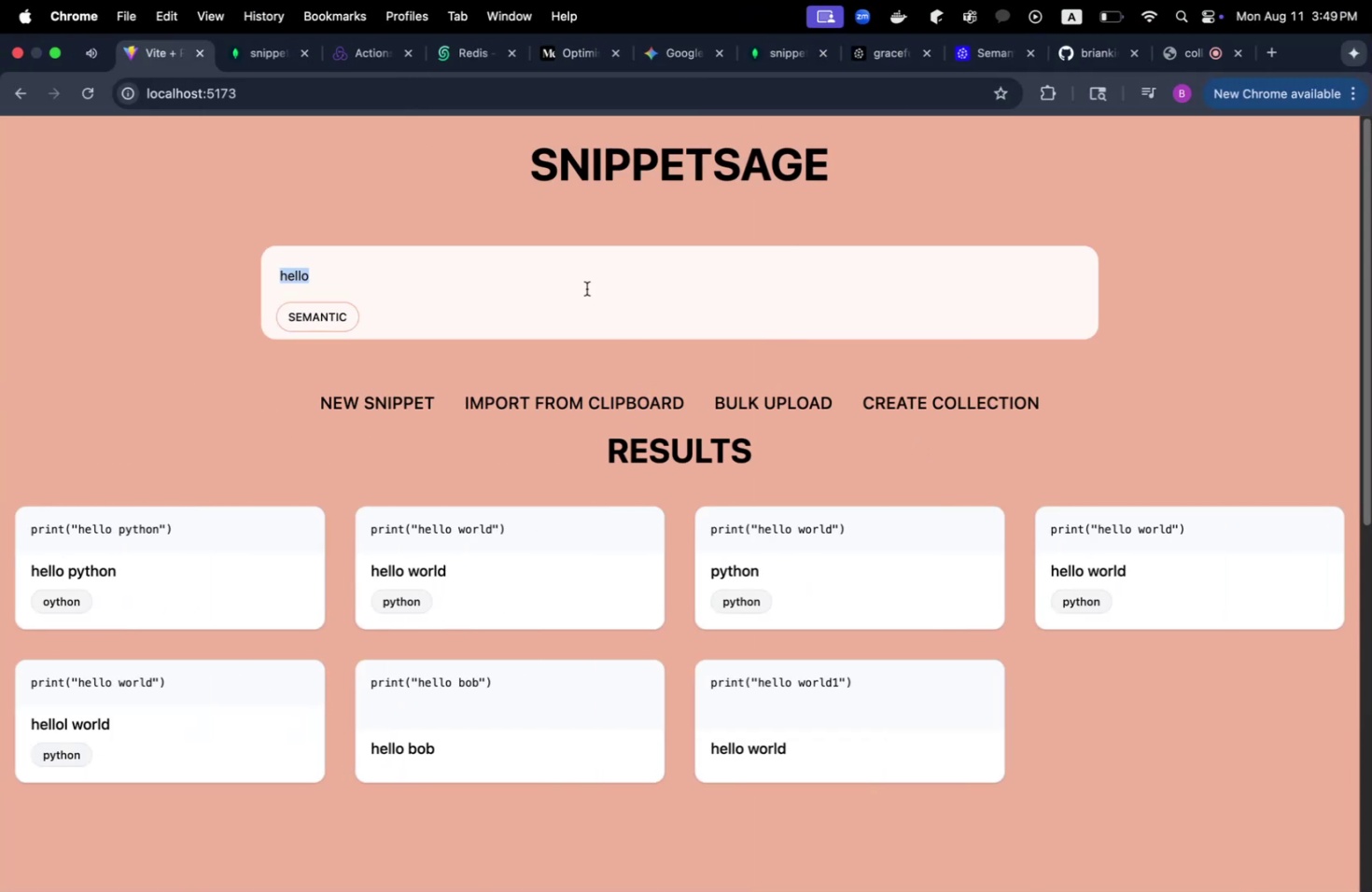 
key(Backspace)
 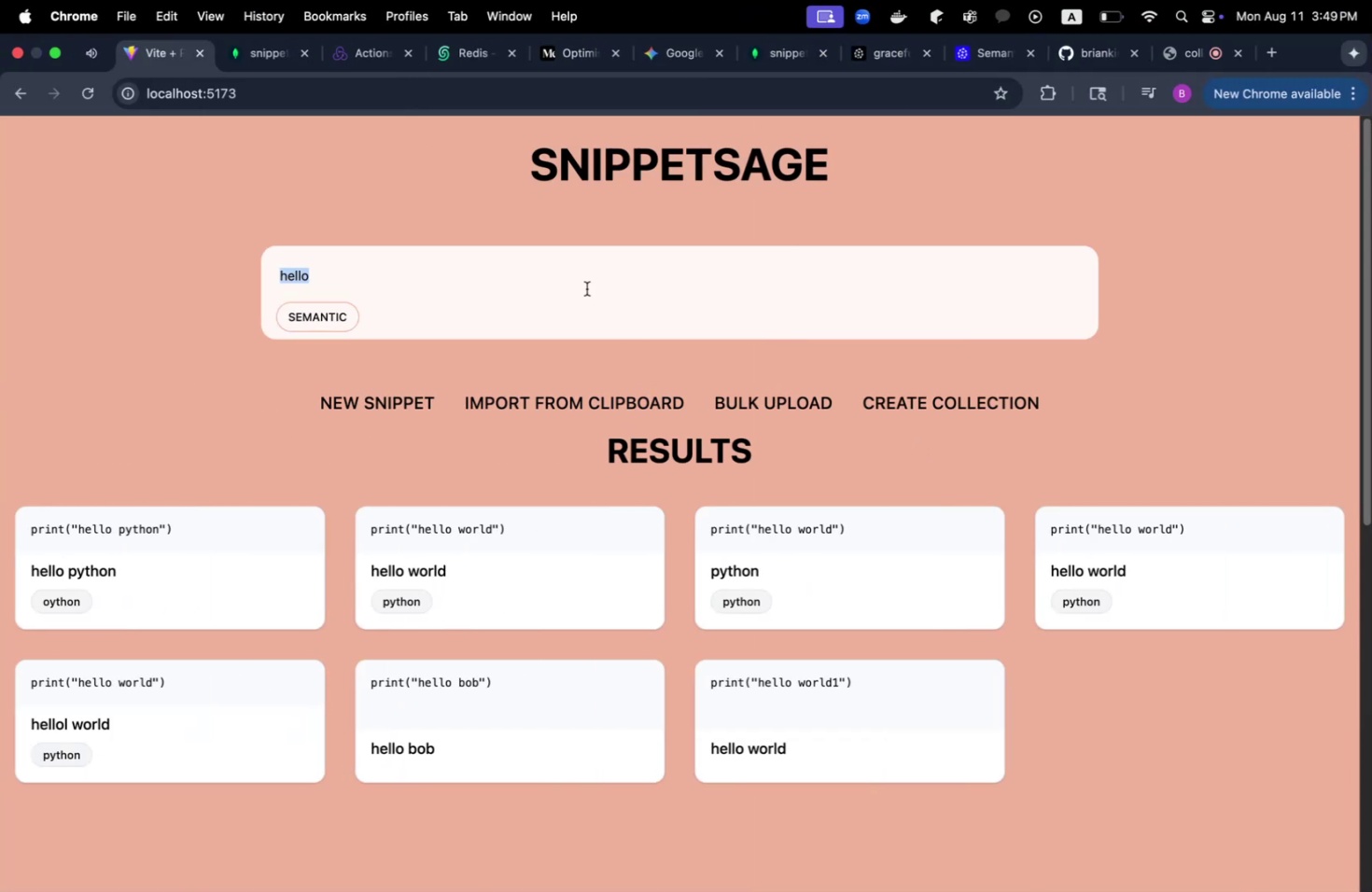 
key(Backspace)
 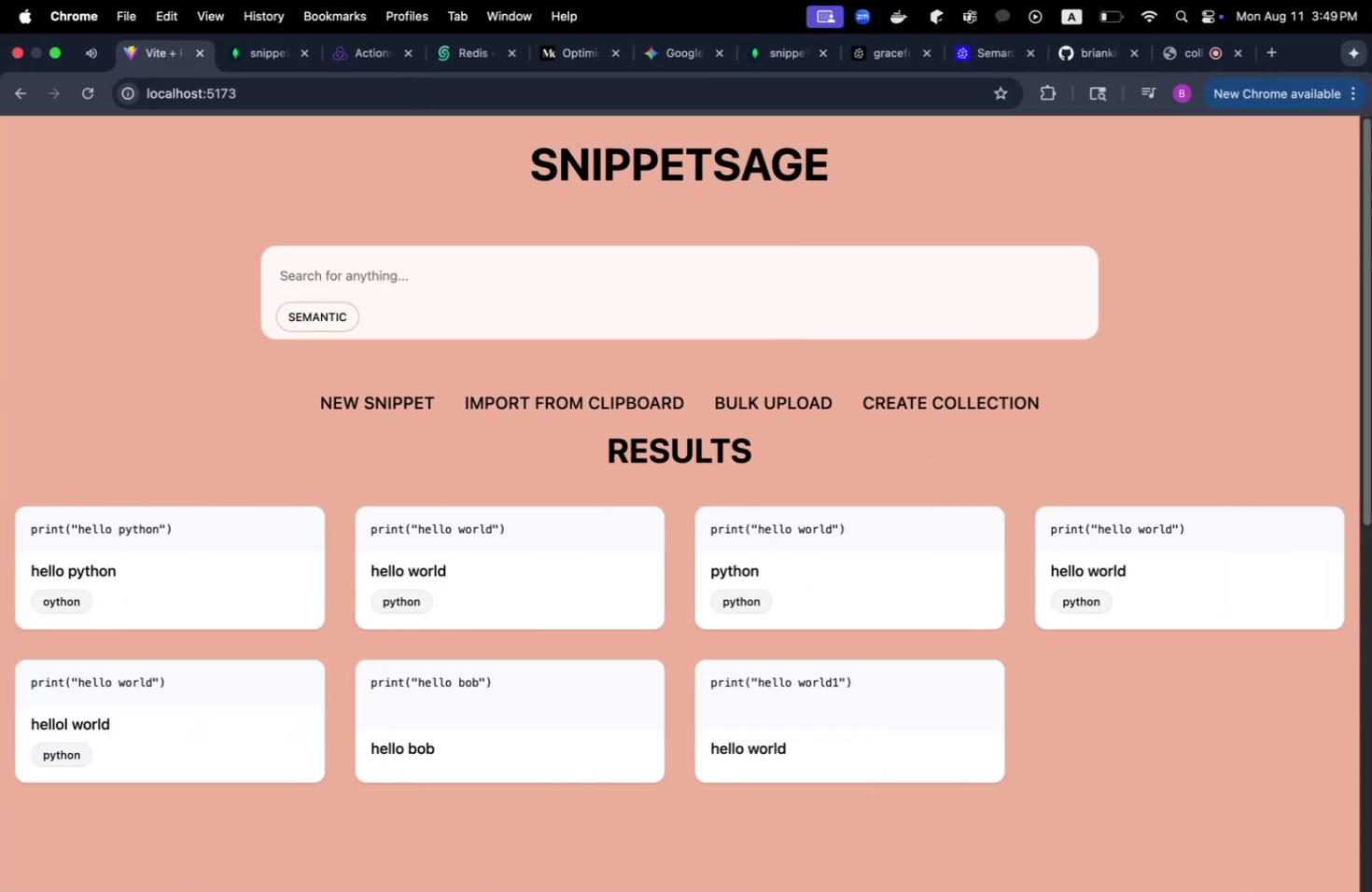 
key(Enter)
 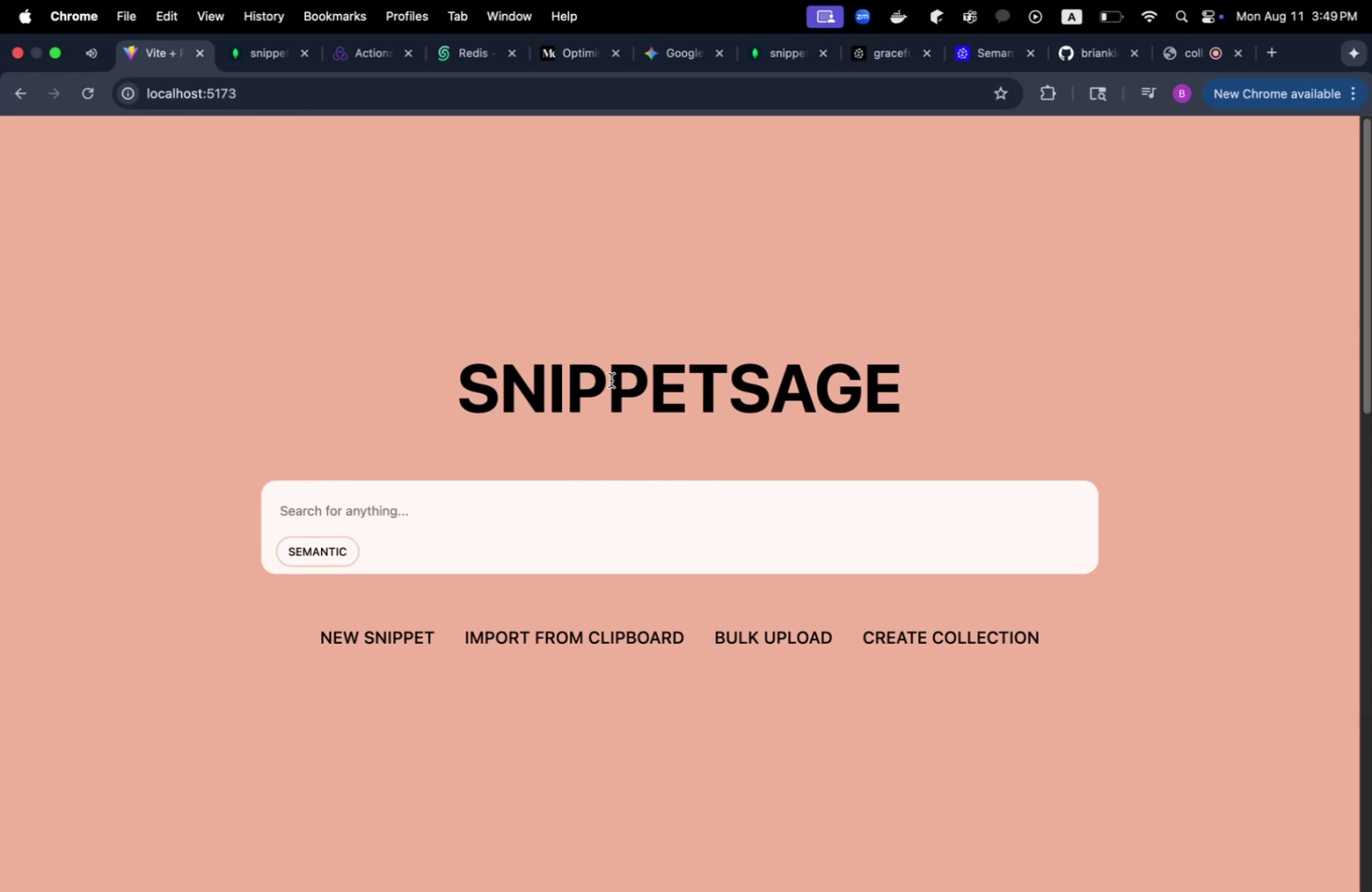 
left_click([530, 497])
 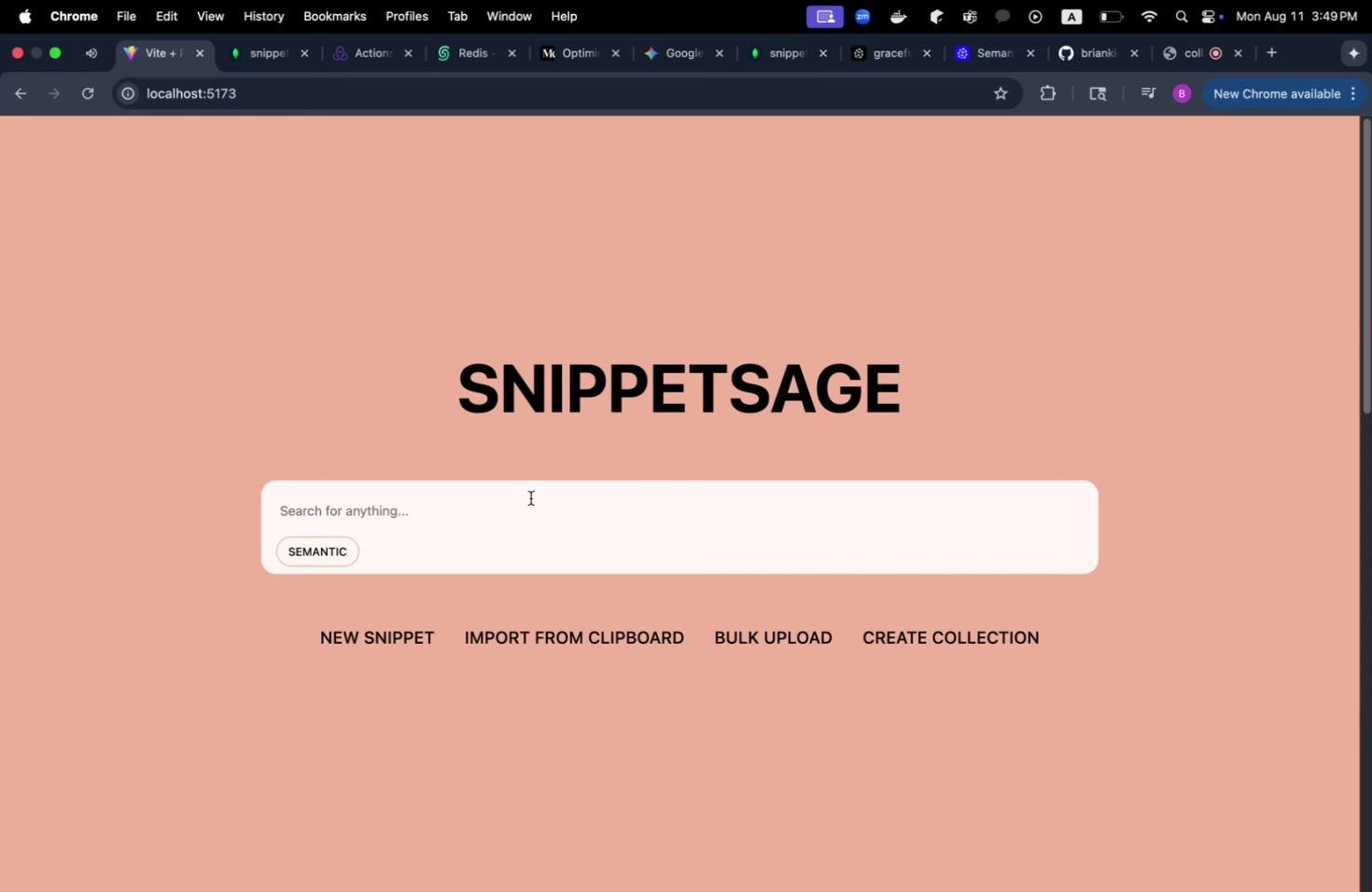 
type(hello)
 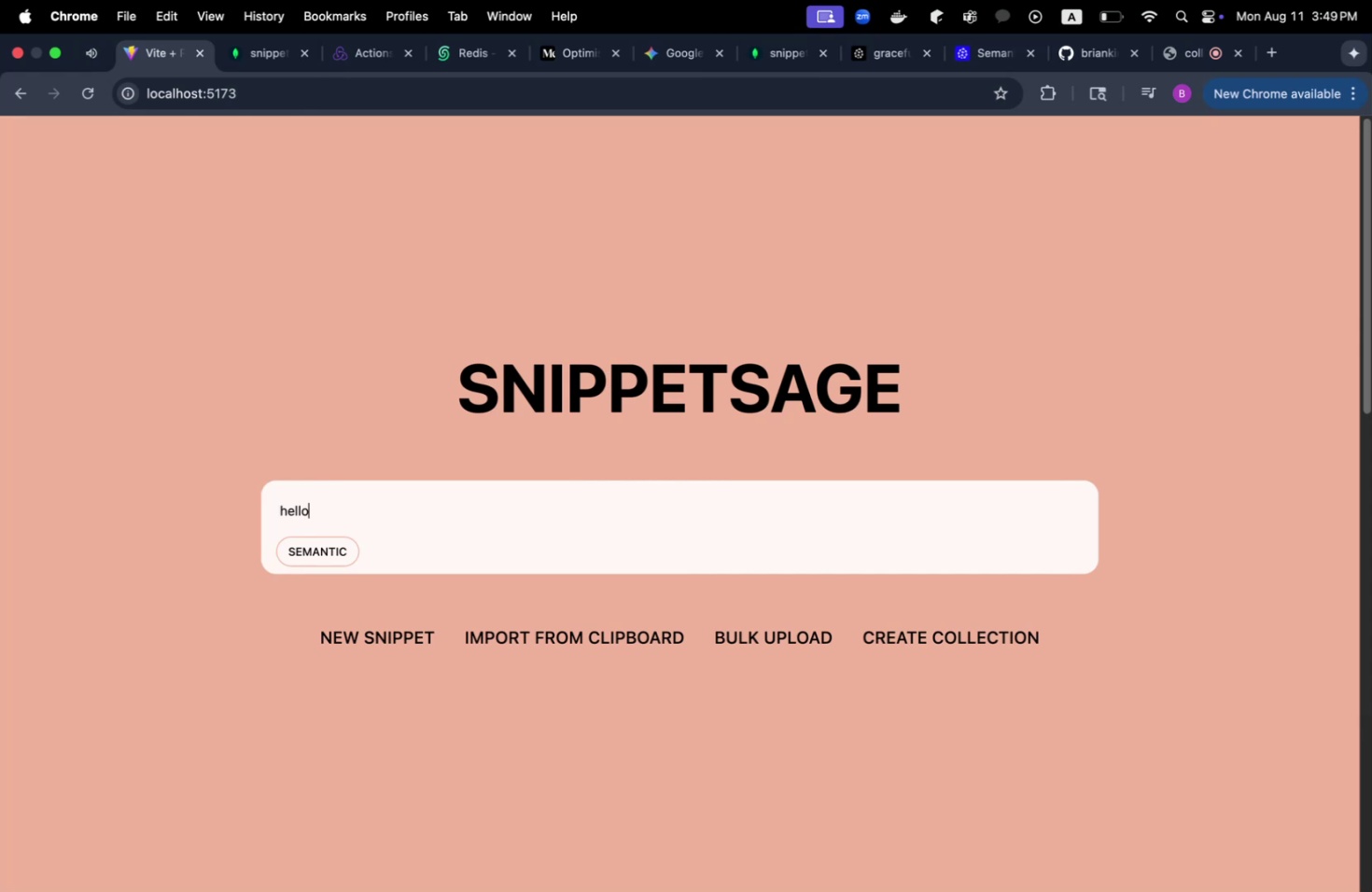 
key(Enter)
 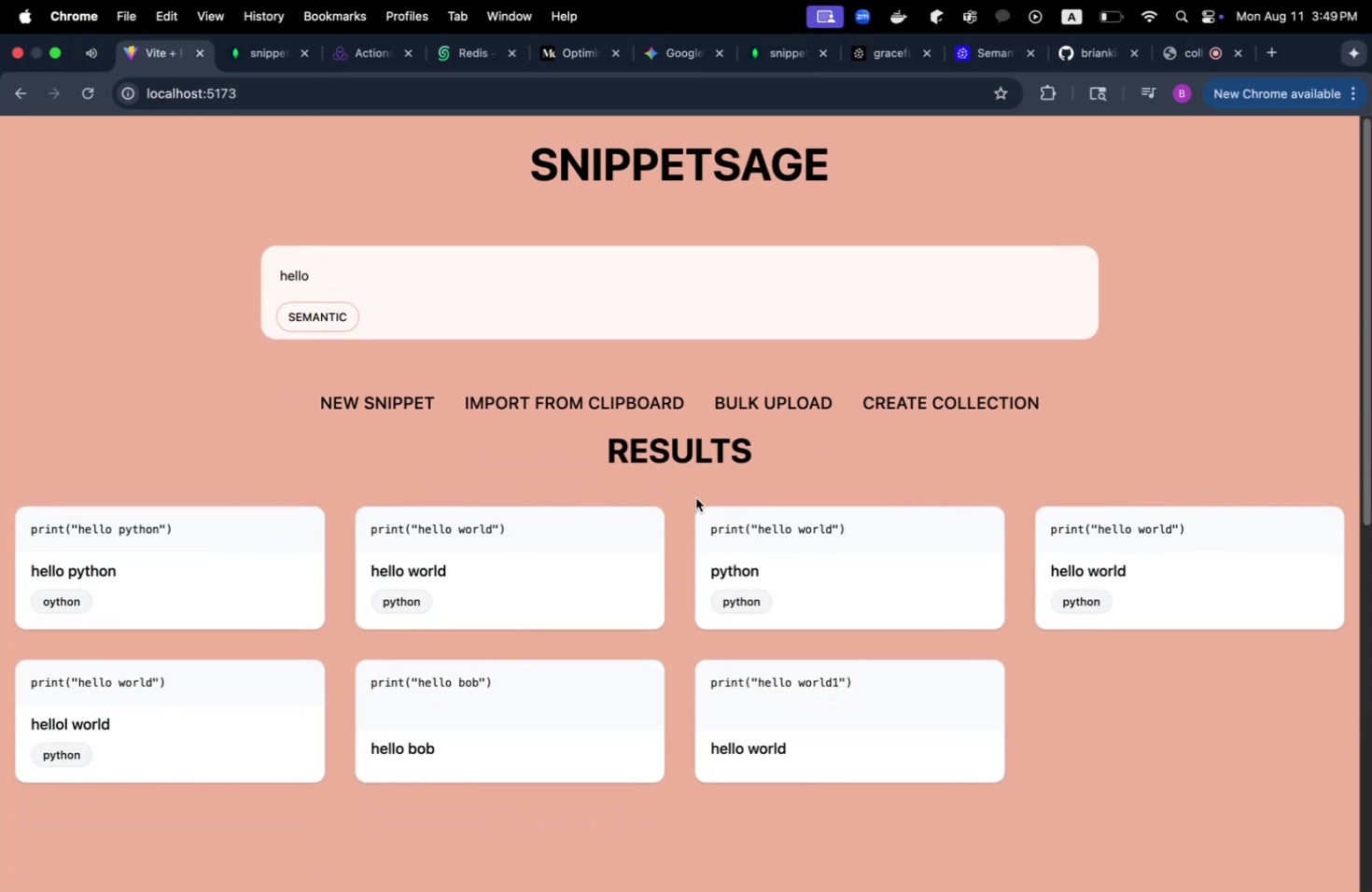 
key(Meta+CommandLeft)
 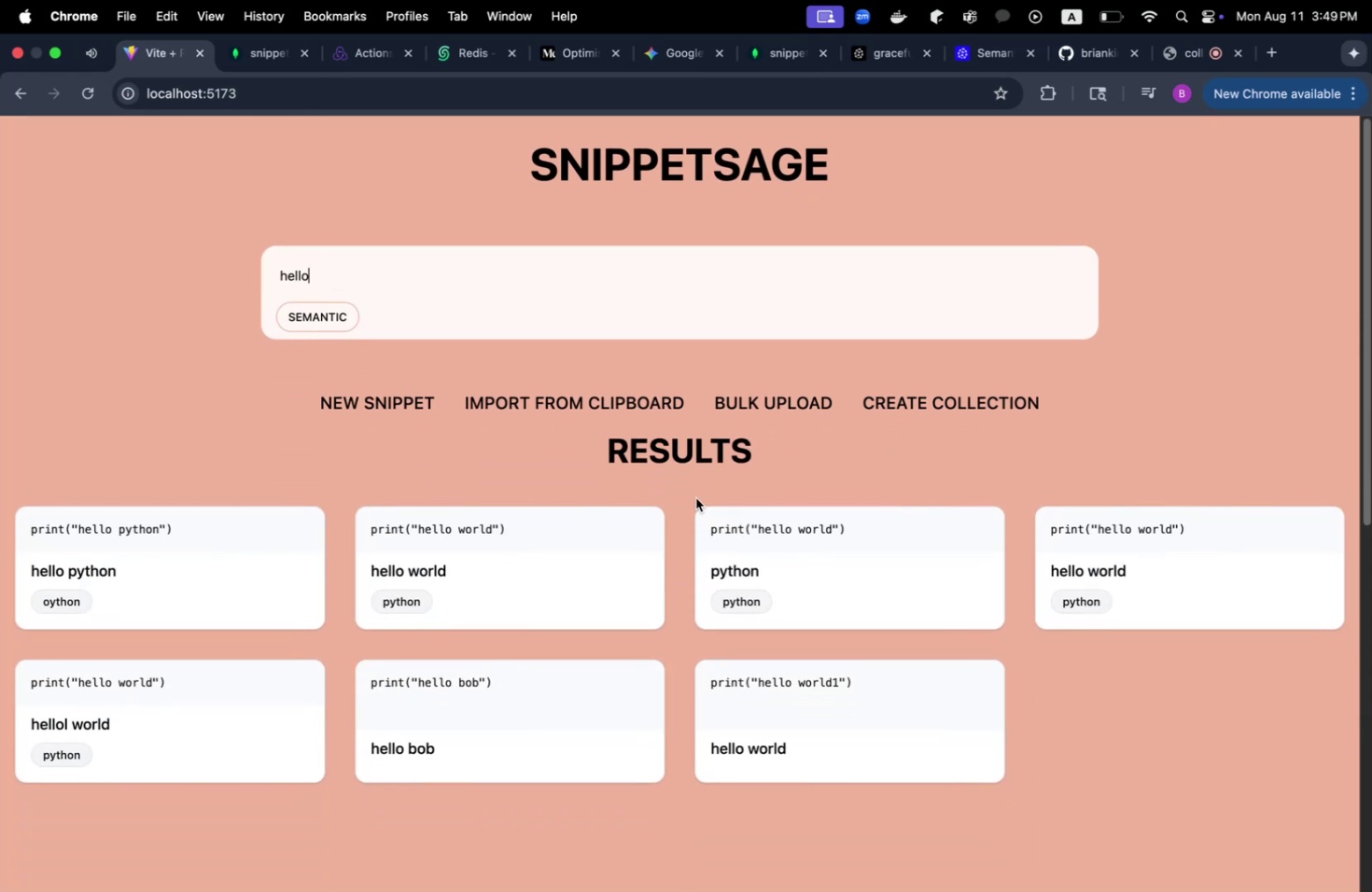 
key(Meta+Tab)
 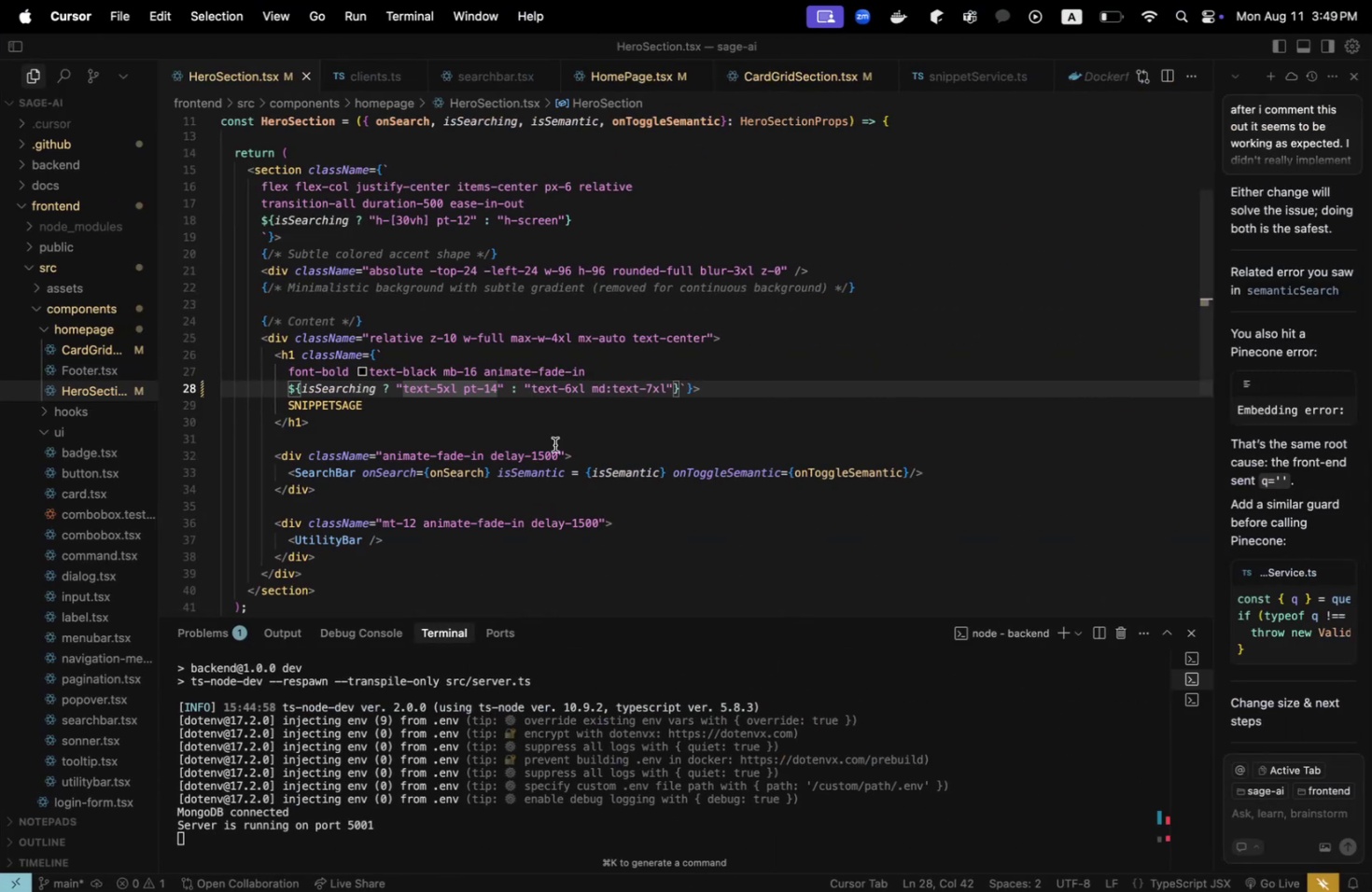 
scroll: coordinate [632, 449], scroll_direction: down, amount: 2.0
 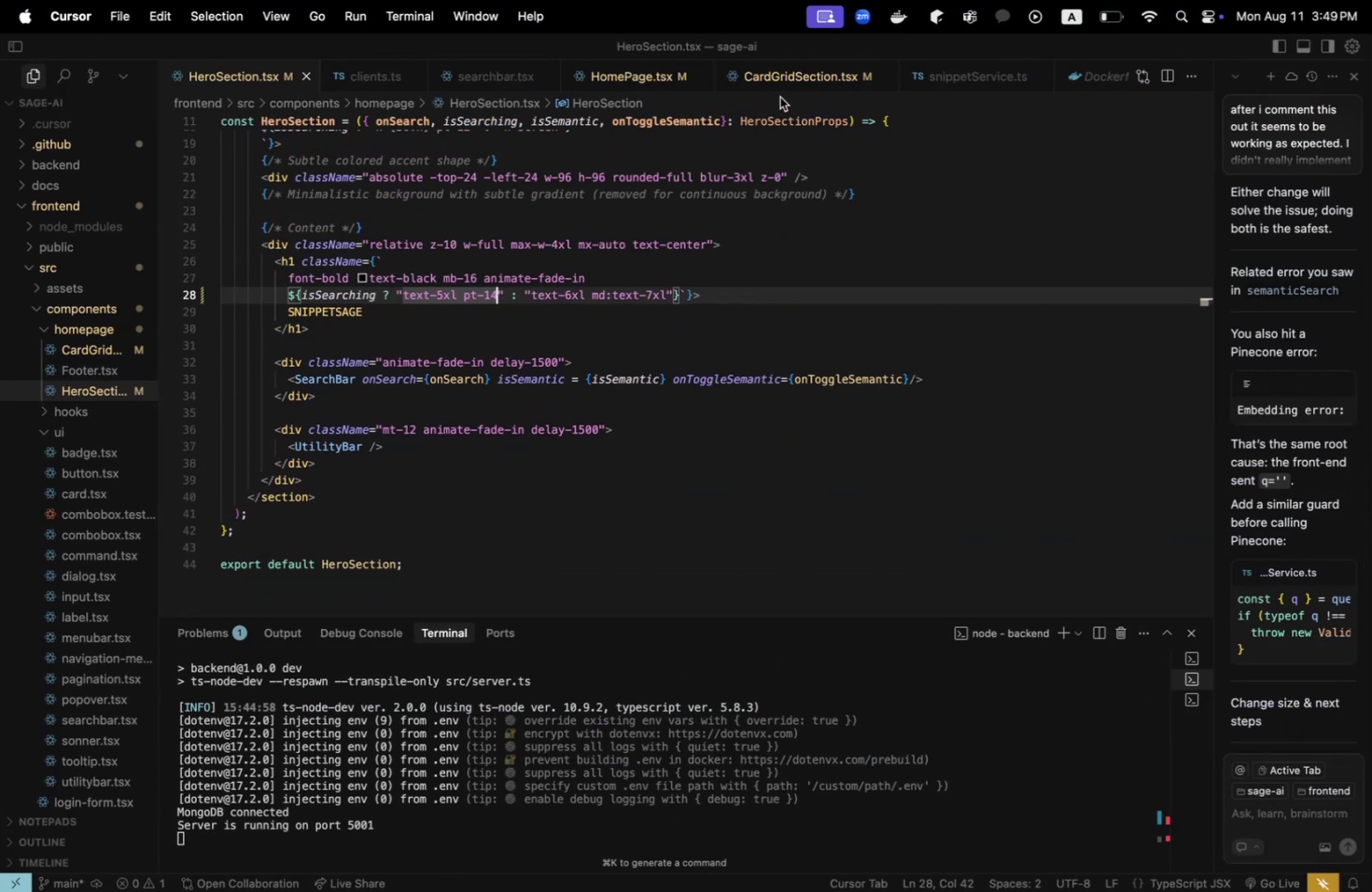 
left_click([780, 83])
 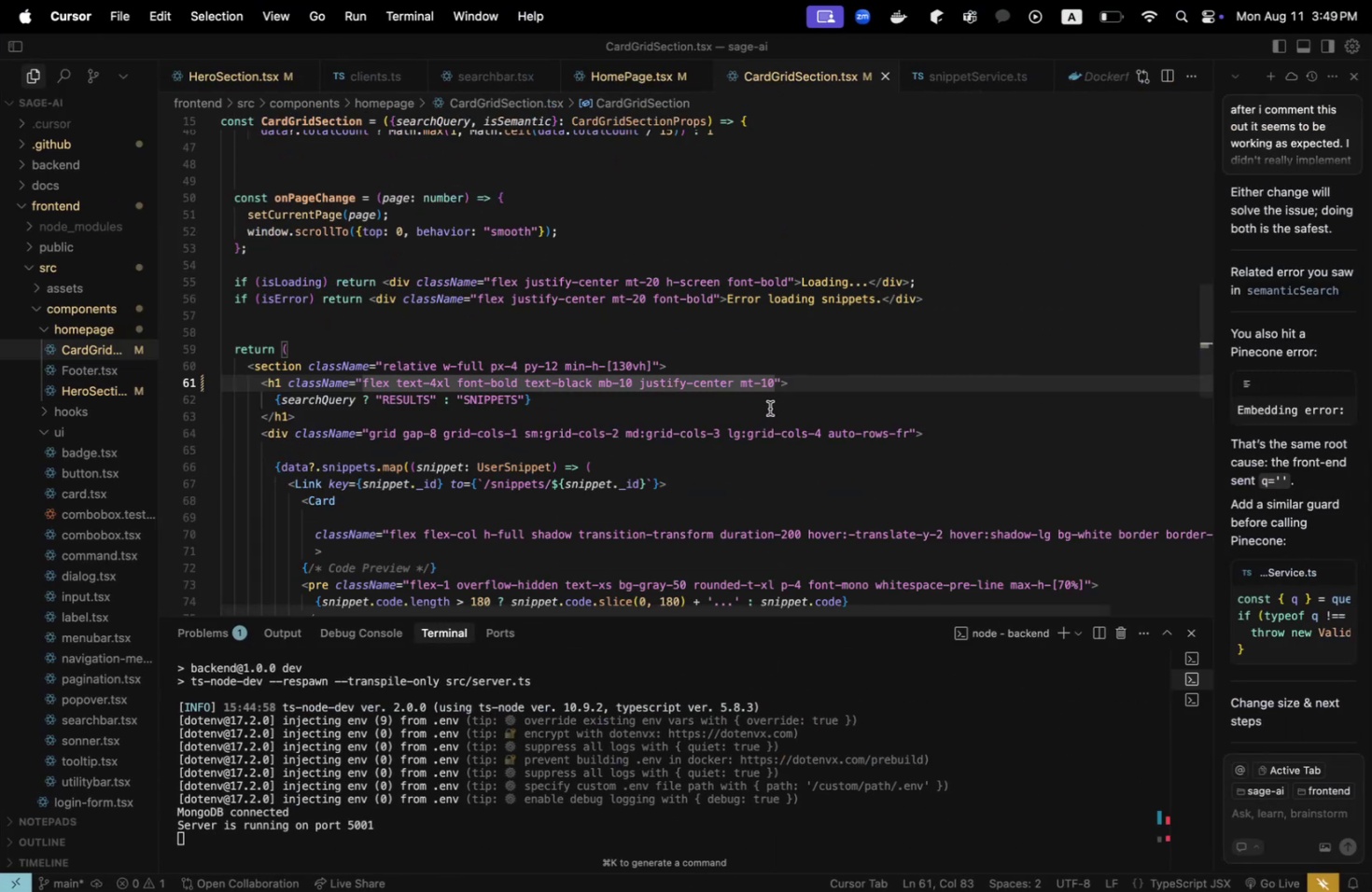 
key(ArrowLeft)
 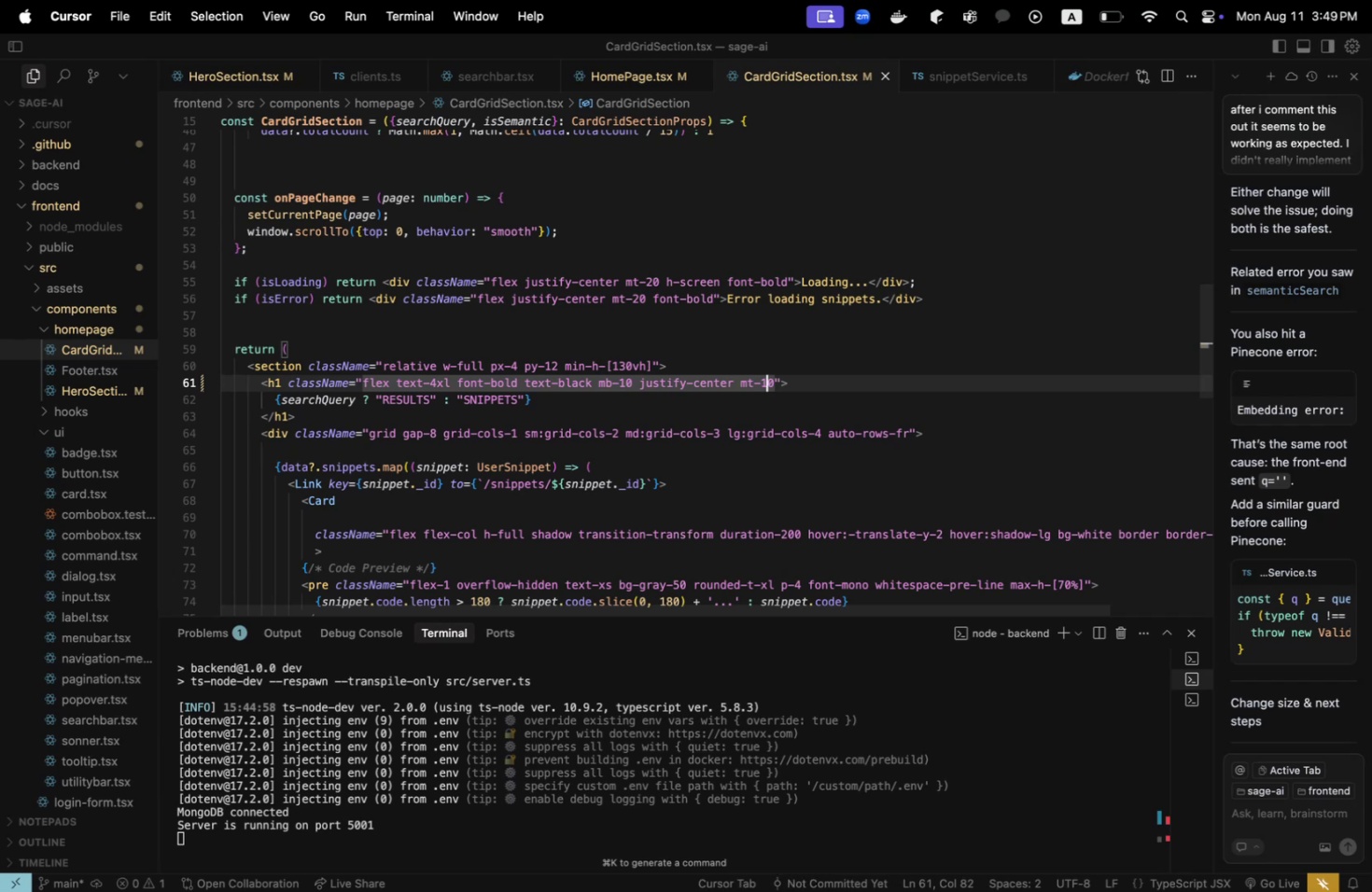 
key(ArrowLeft)
 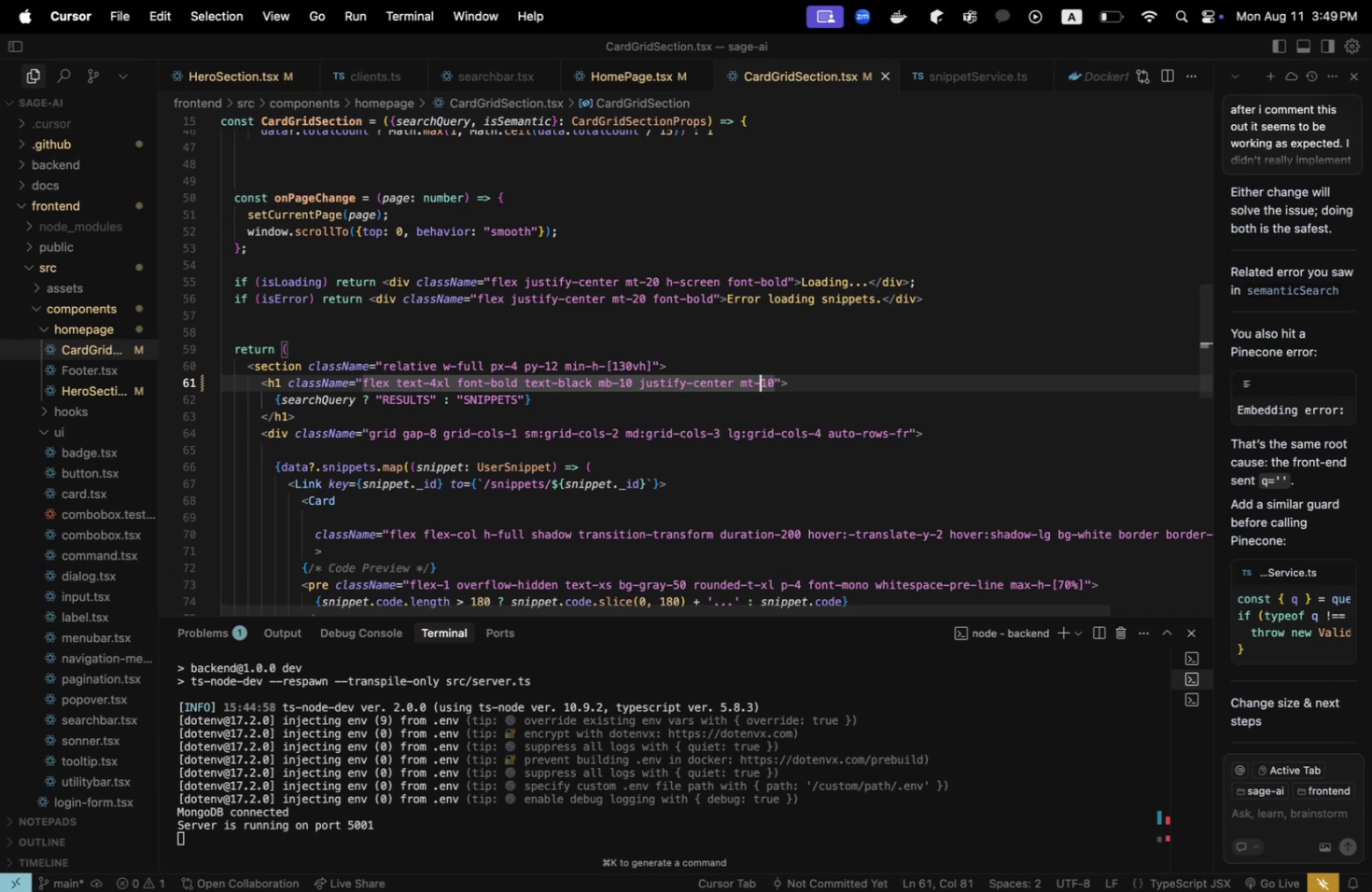 
key(ArrowLeft)
 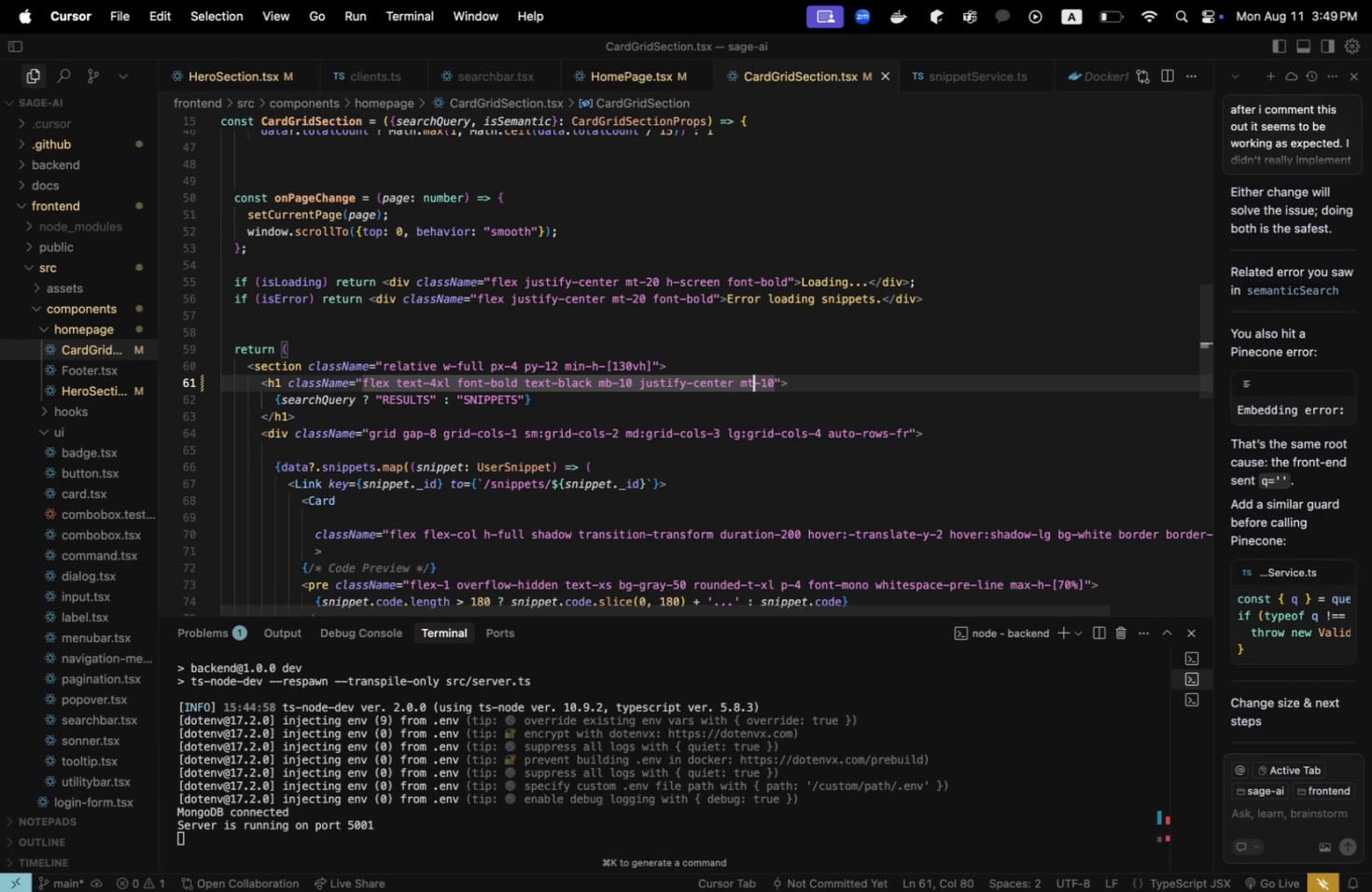 
key(Backspace)
key(Backspace)
type(pt)
 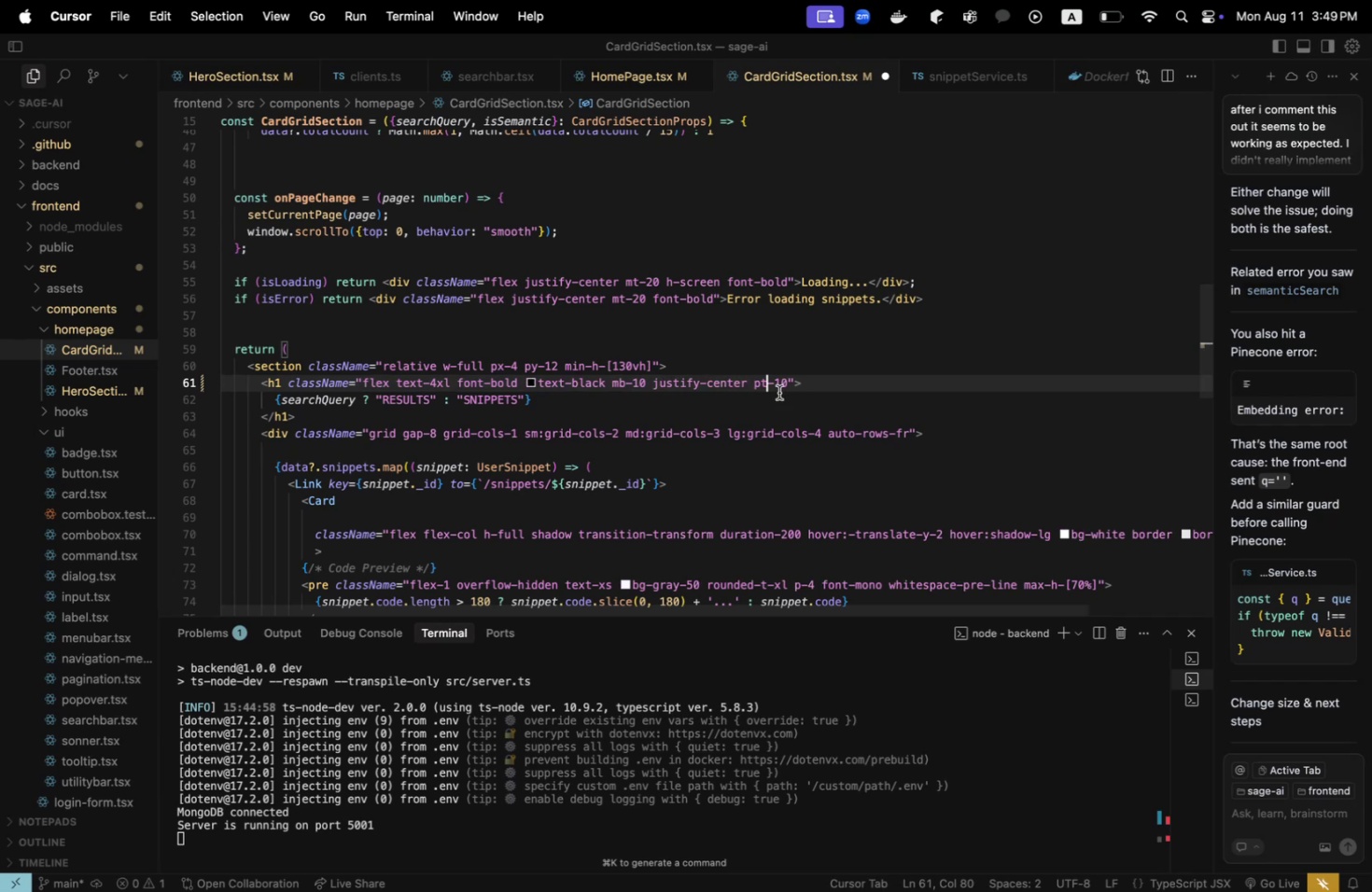 
left_click([785, 390])
 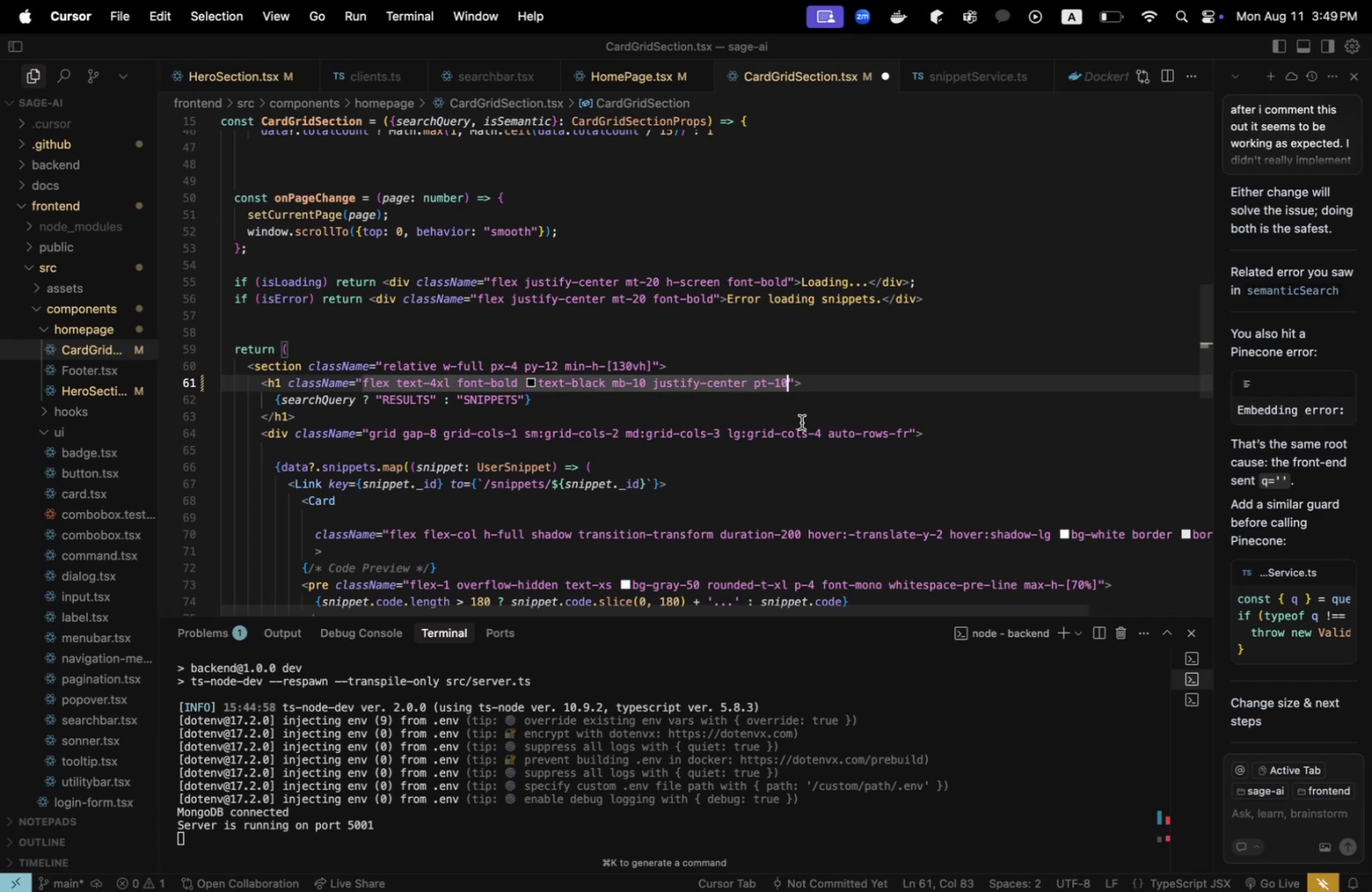 
key(Backspace)
 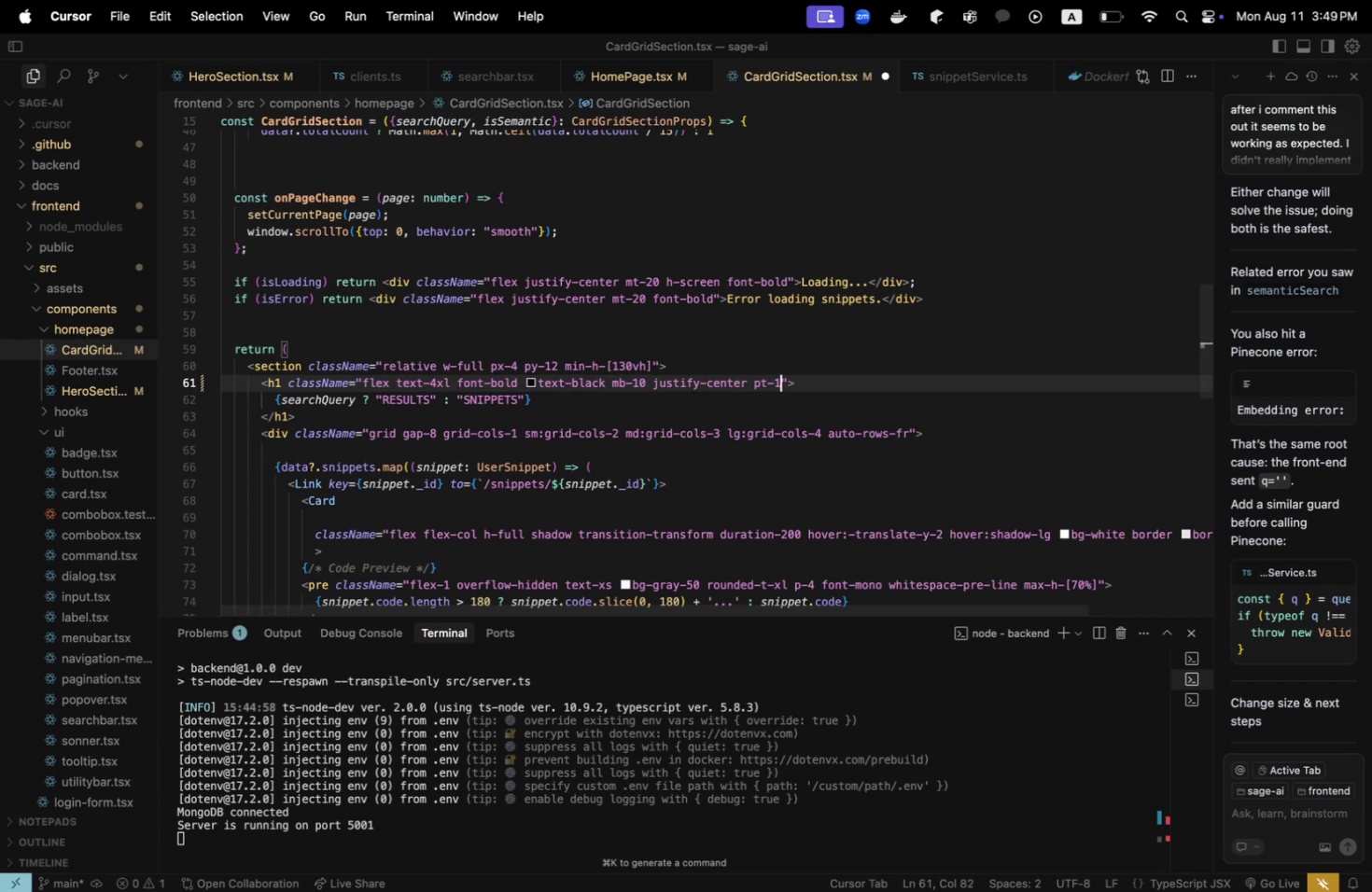 
key(4)
 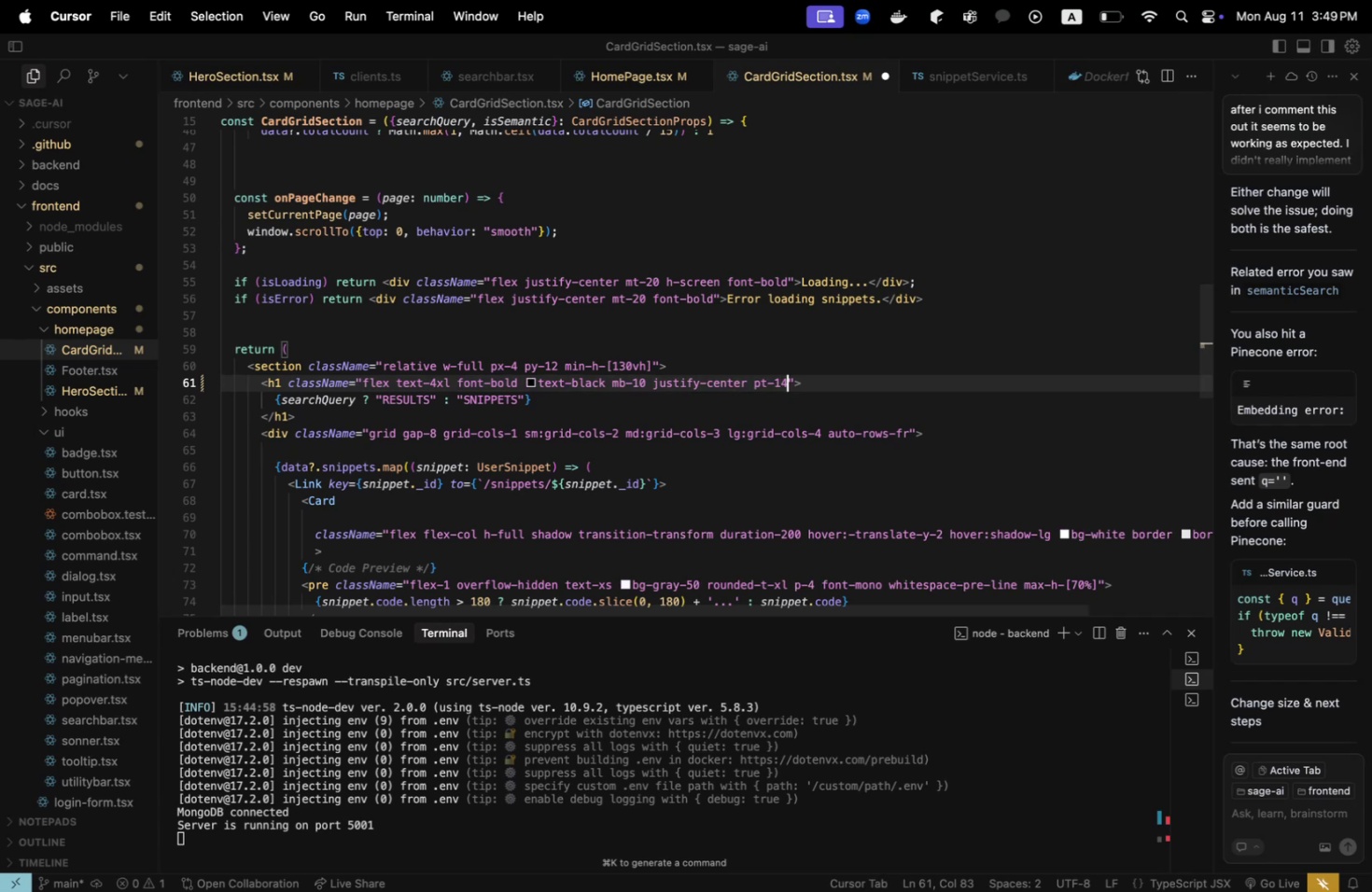 
key(Meta+CommandLeft)
 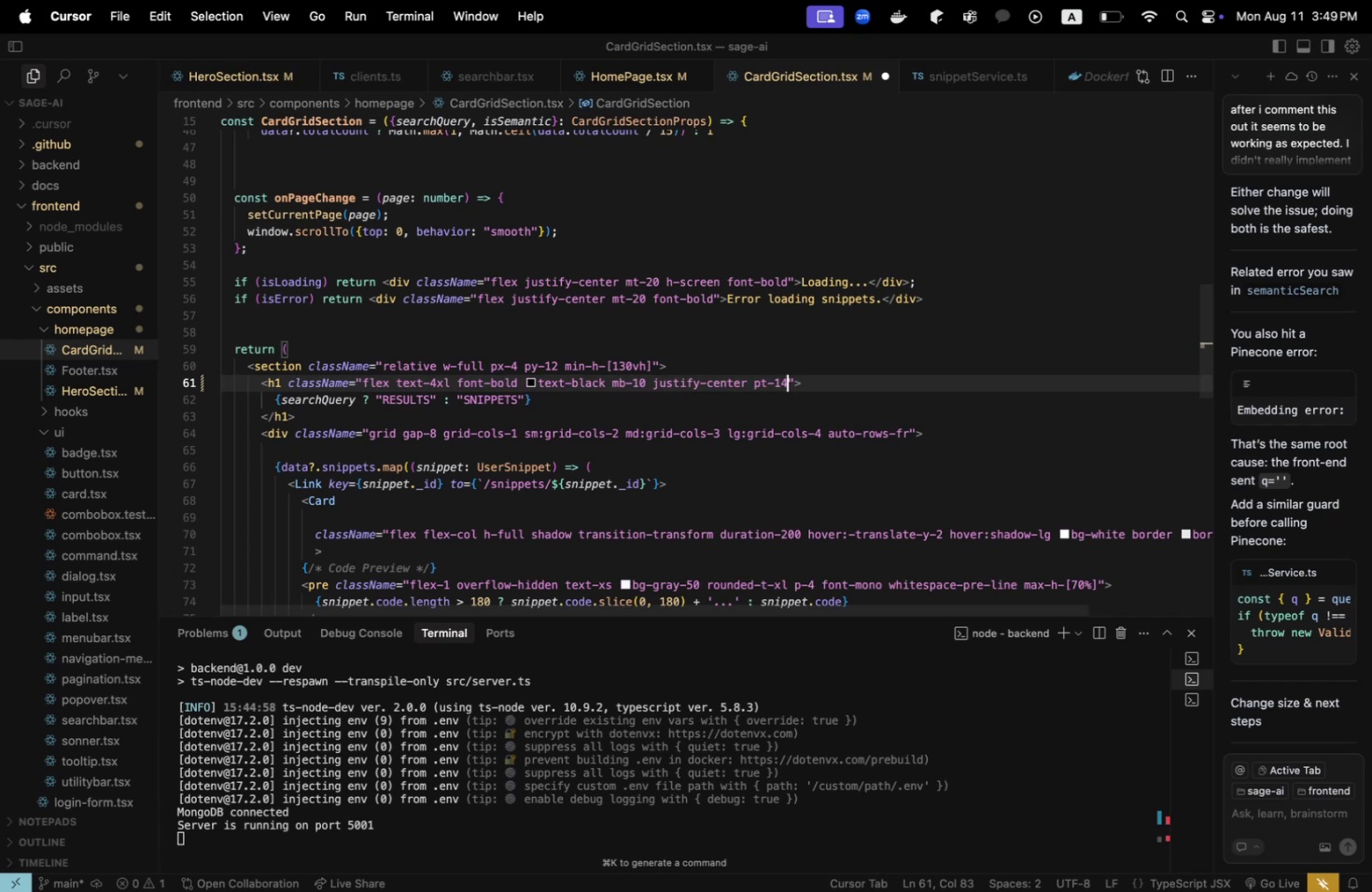 
key(Meta+S)
 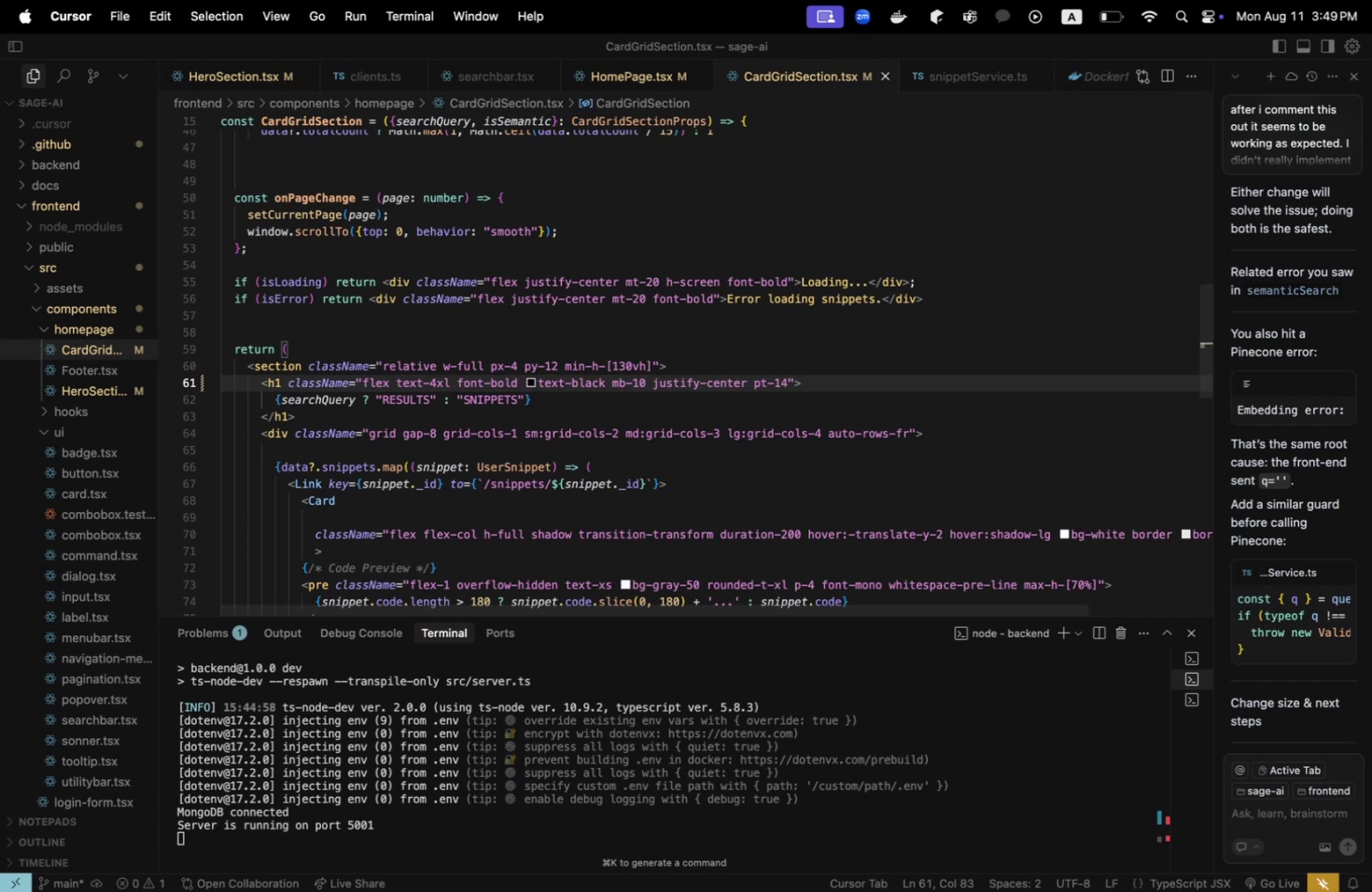 
key(Meta+CommandLeft)
 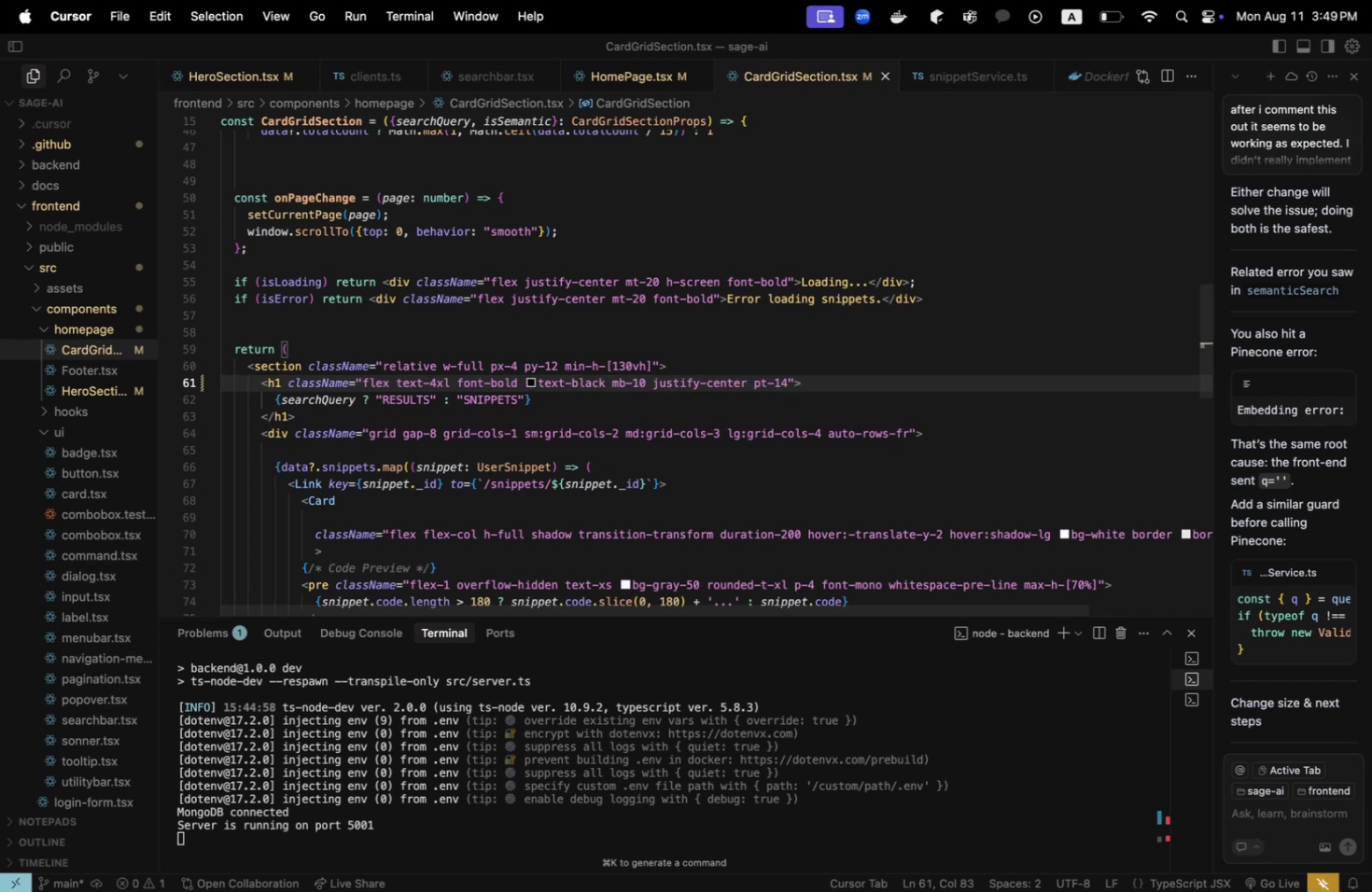 
key(Meta+Tab)
 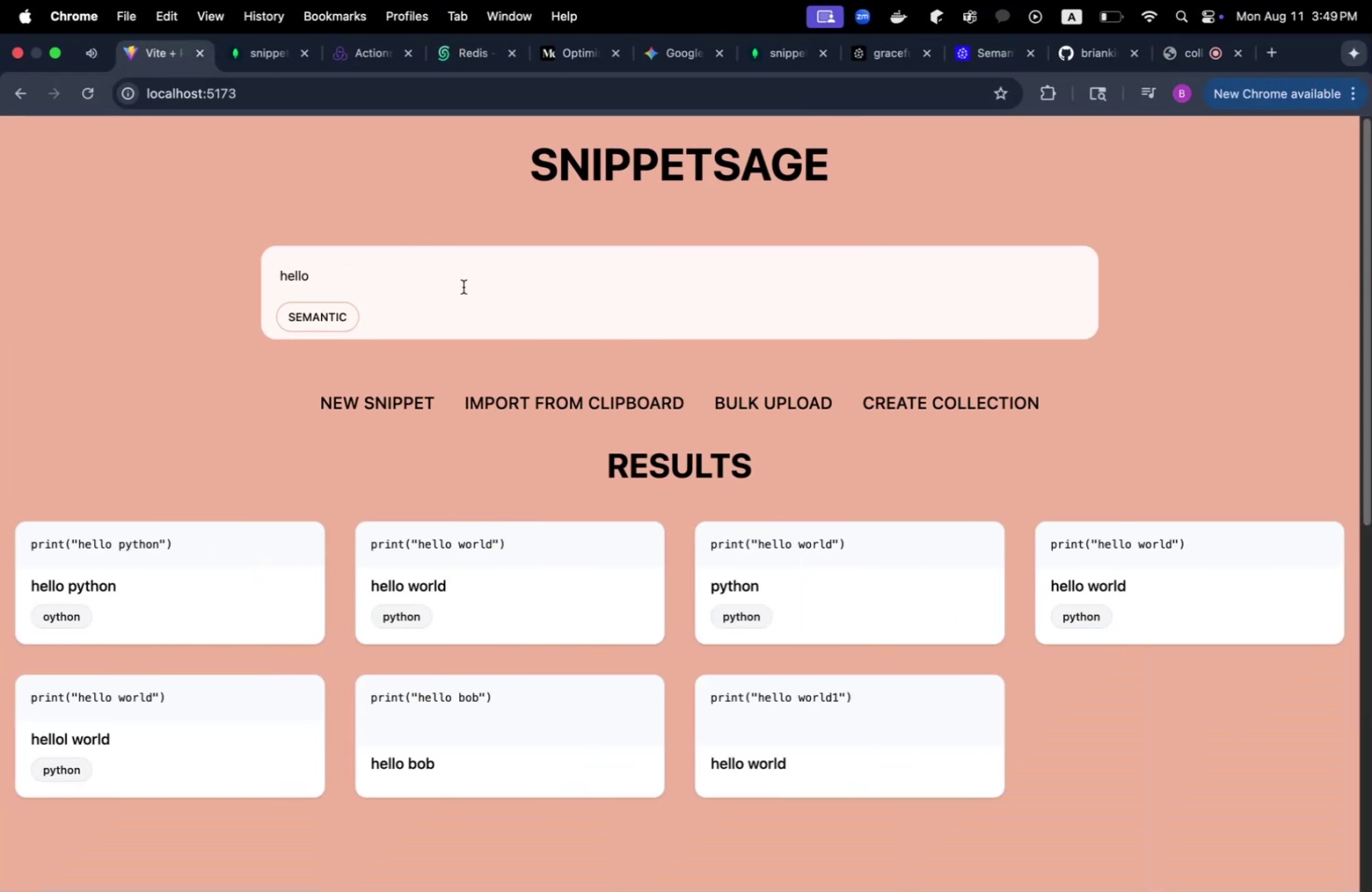 
double_click([447, 278])
 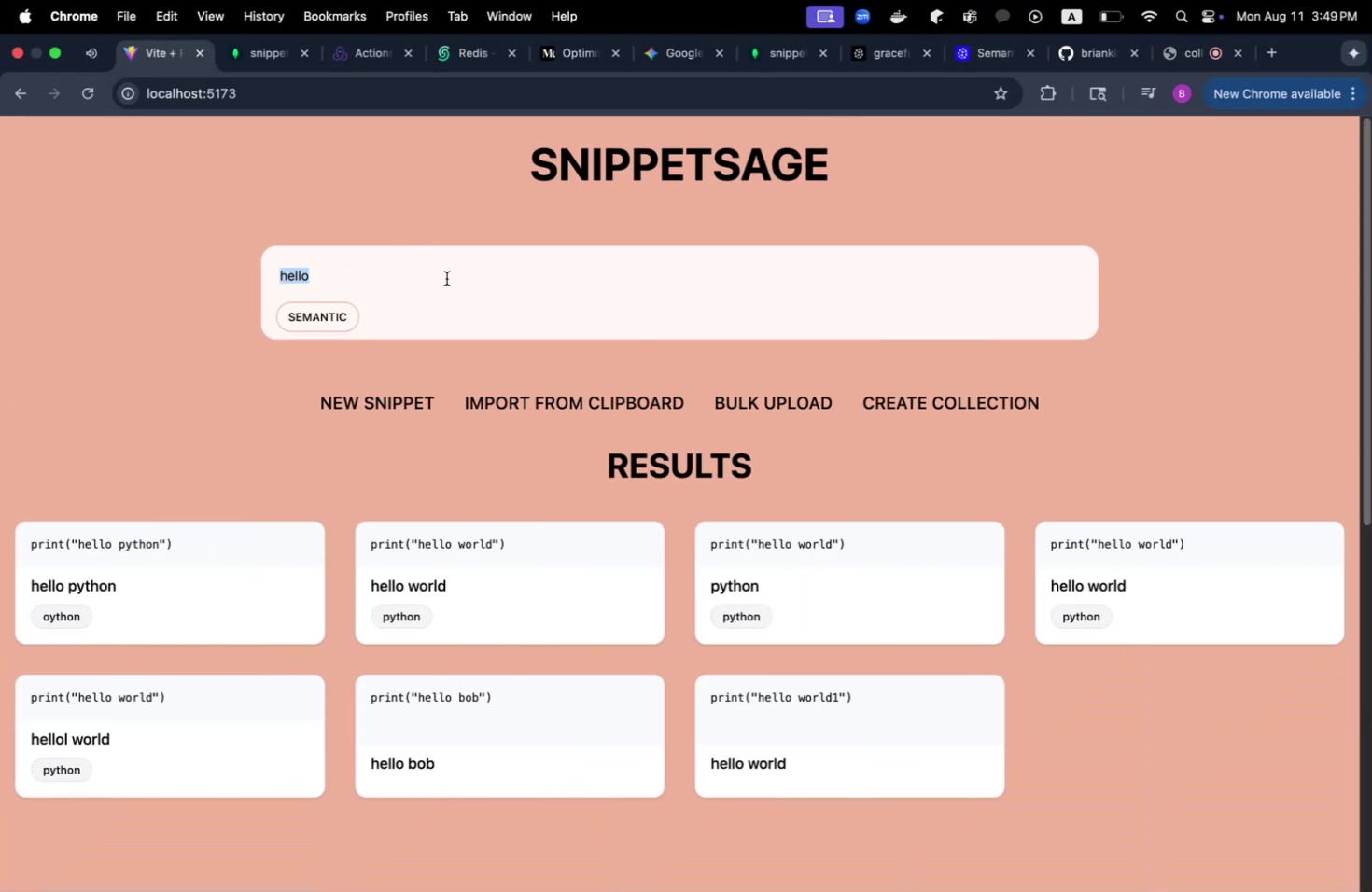 
triple_click([446, 278])
 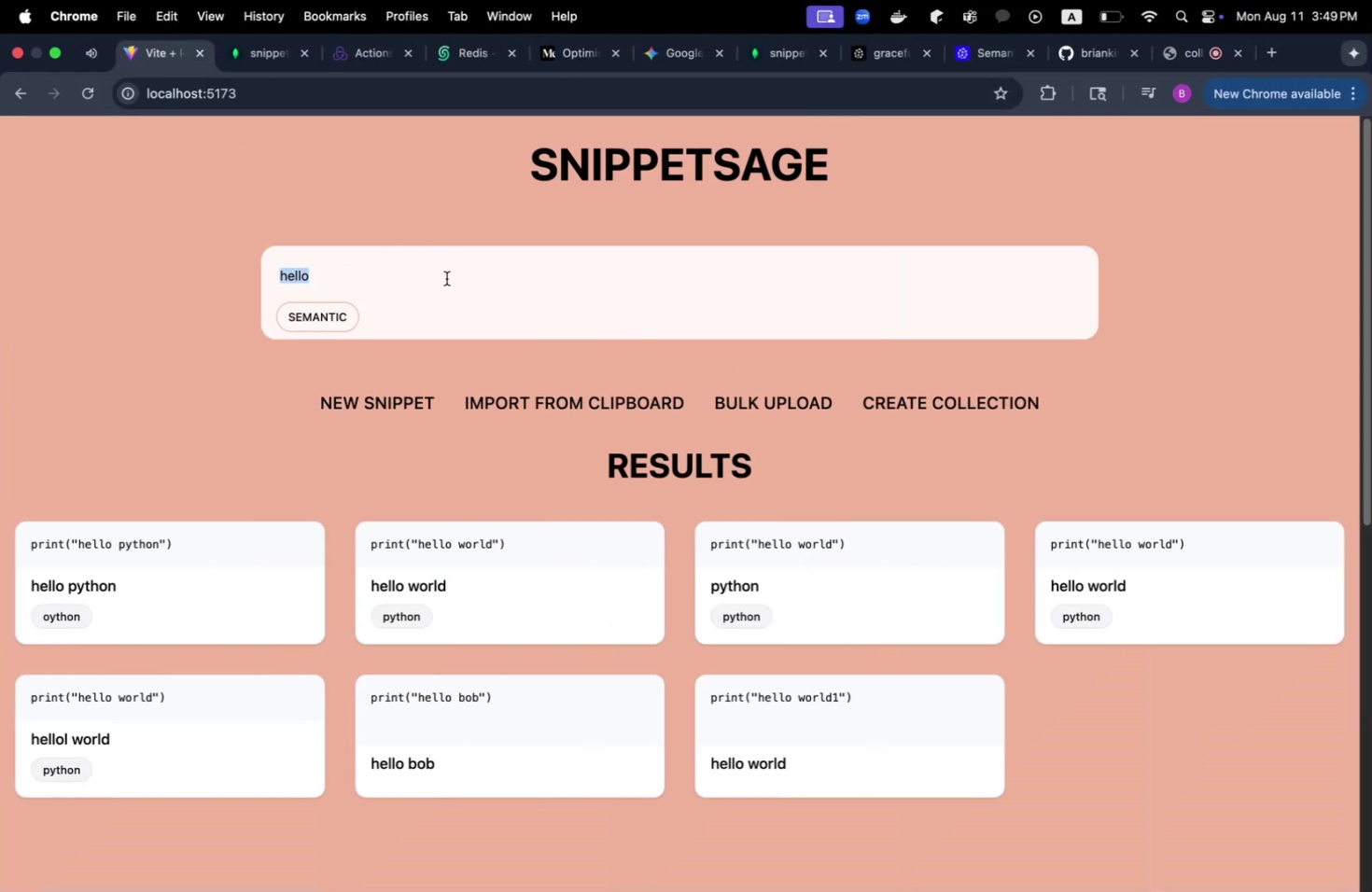 
key(Backspace)
 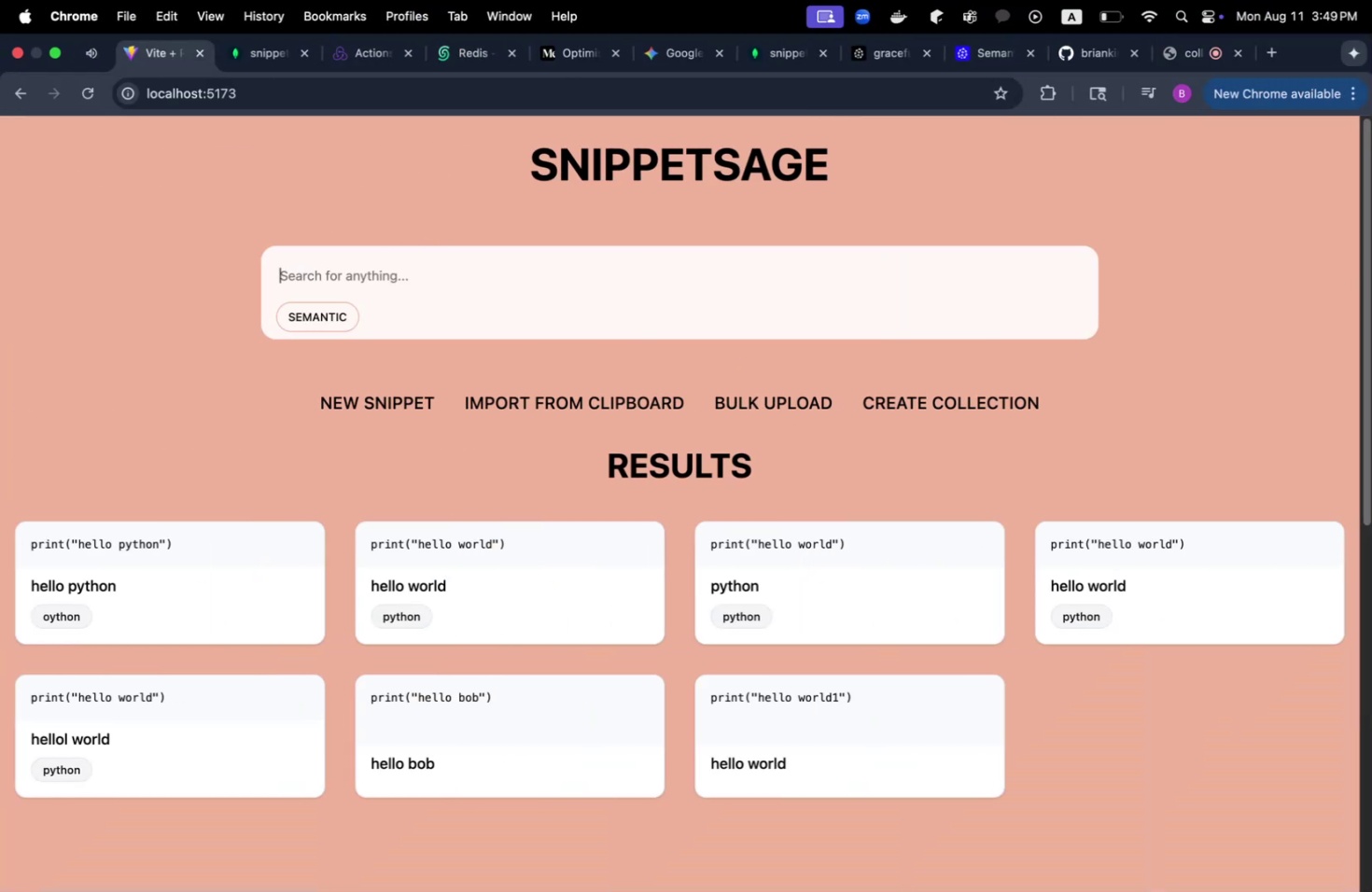 
key(Enter)
 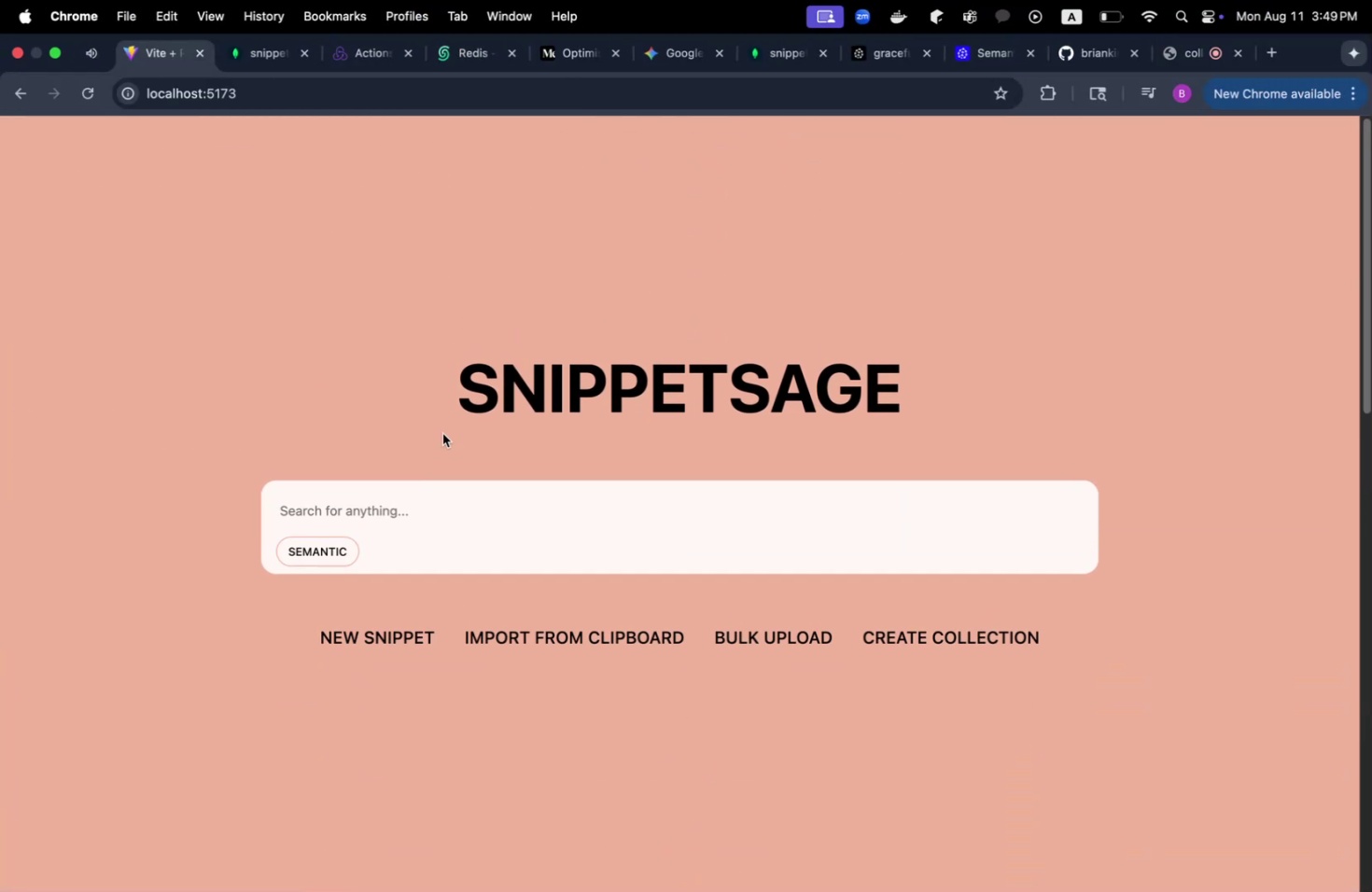 
left_click([435, 503])
 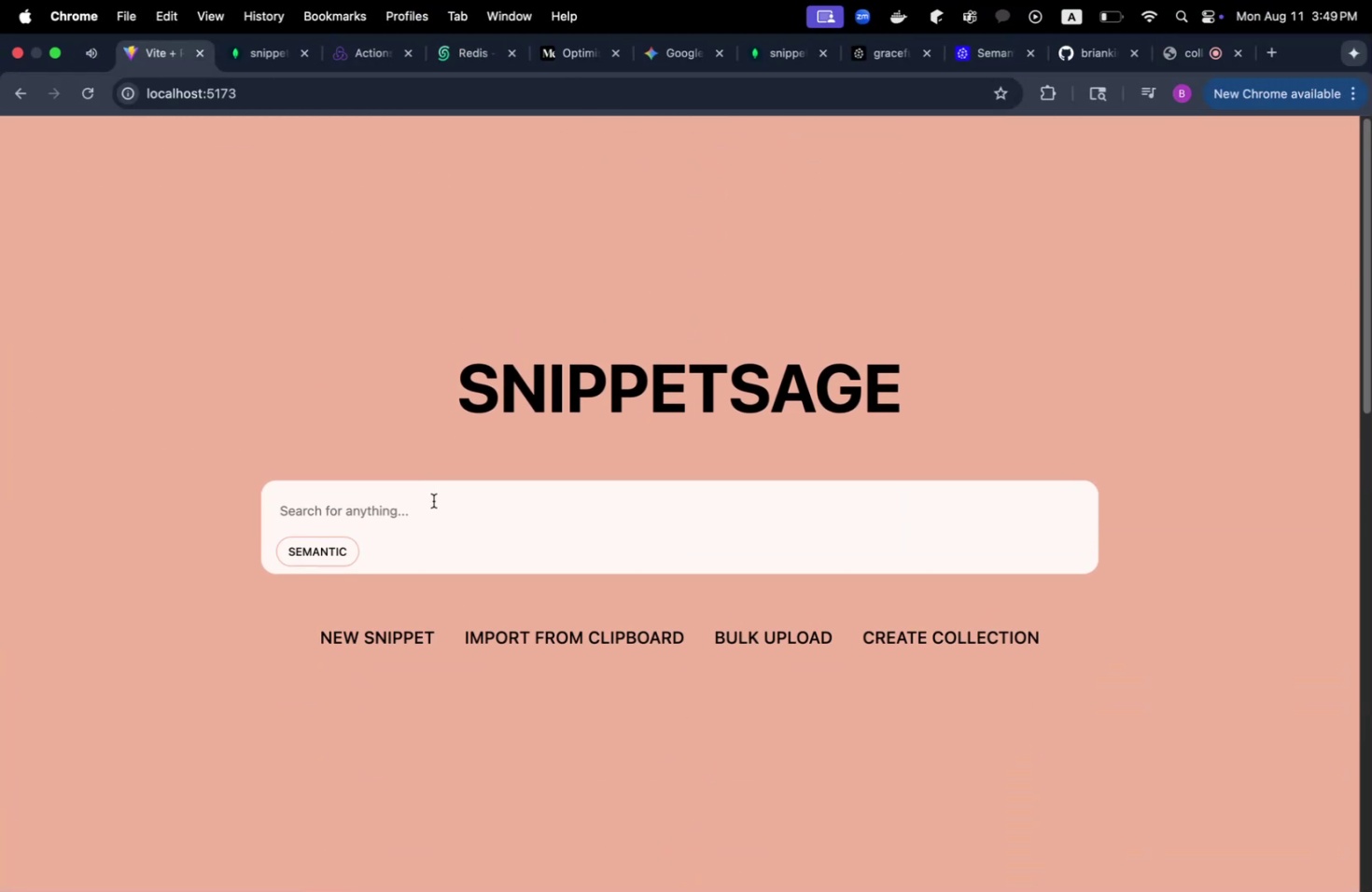 
type(hello)
 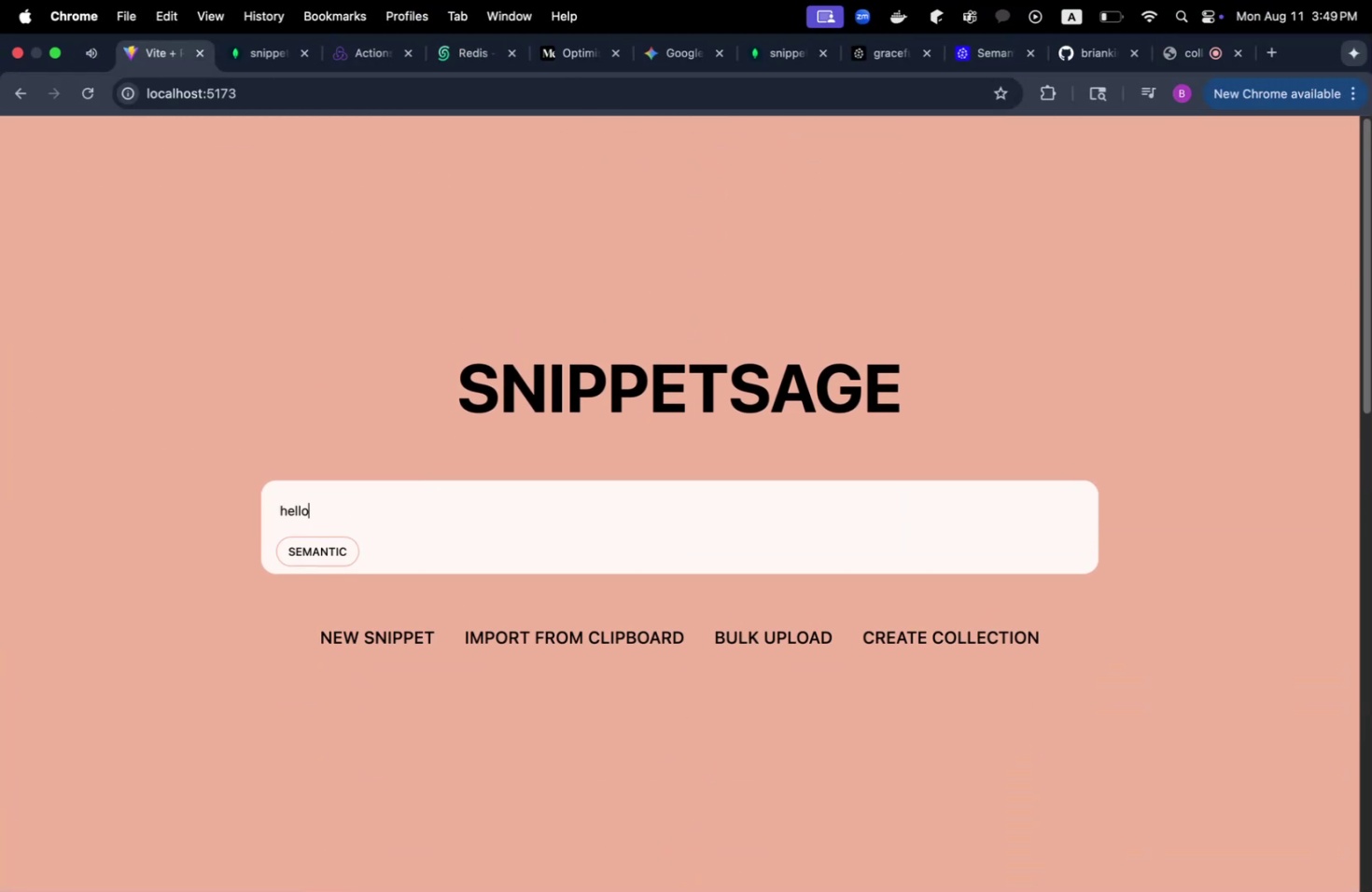 
key(Enter)
 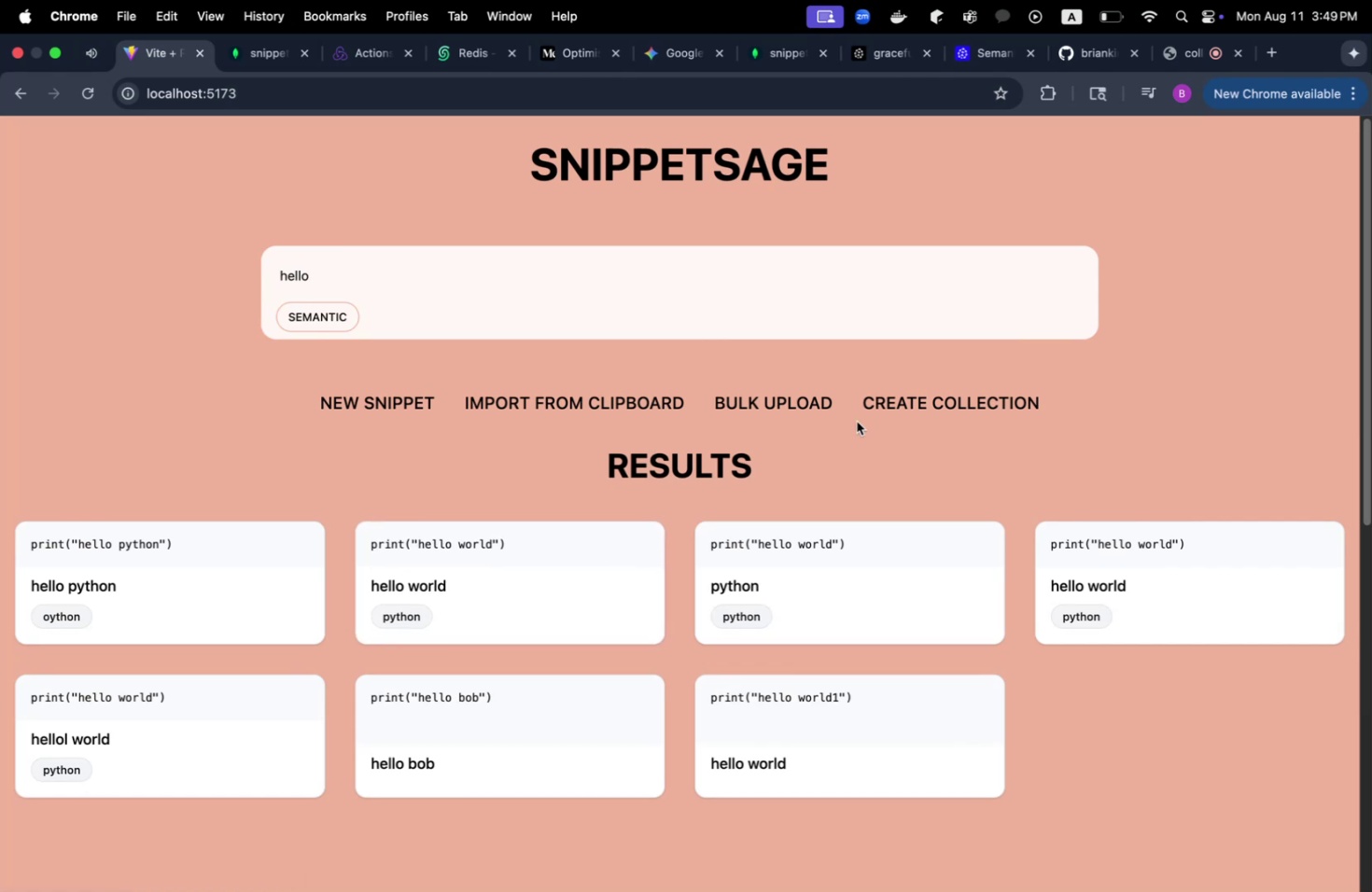 
key(Meta+CommandLeft)
 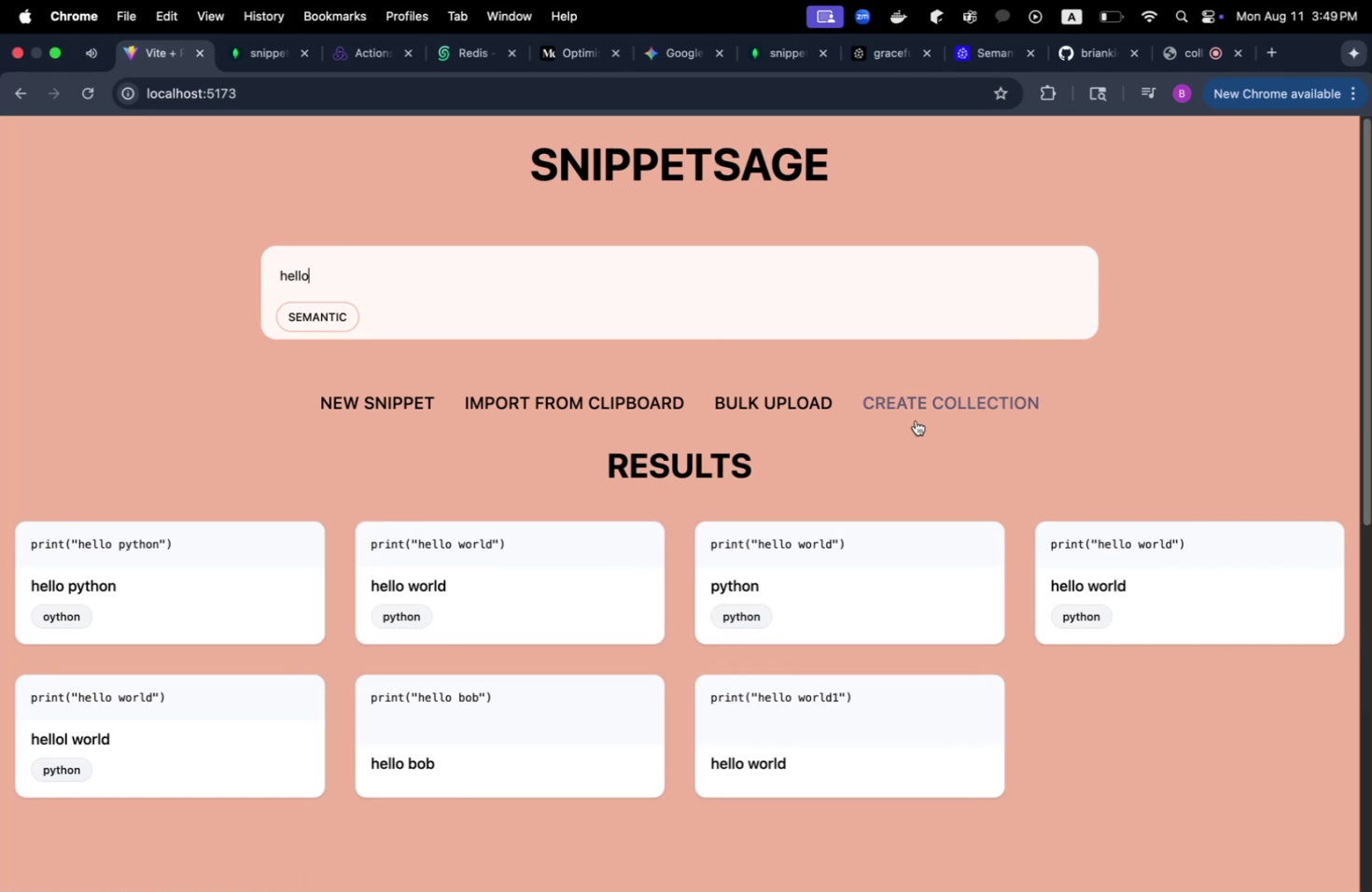 
key(Meta+Tab)
 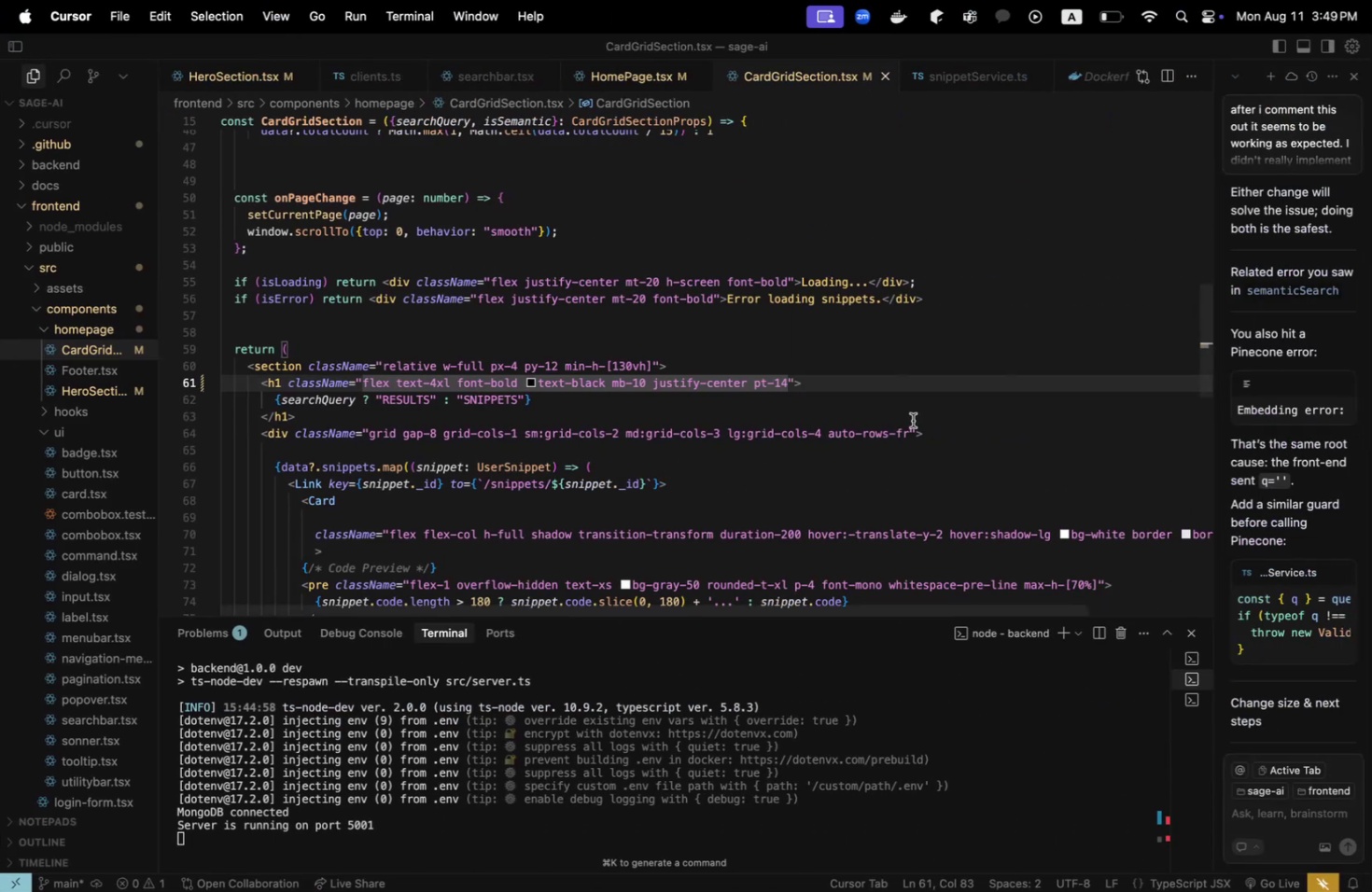 
key(Backspace)
 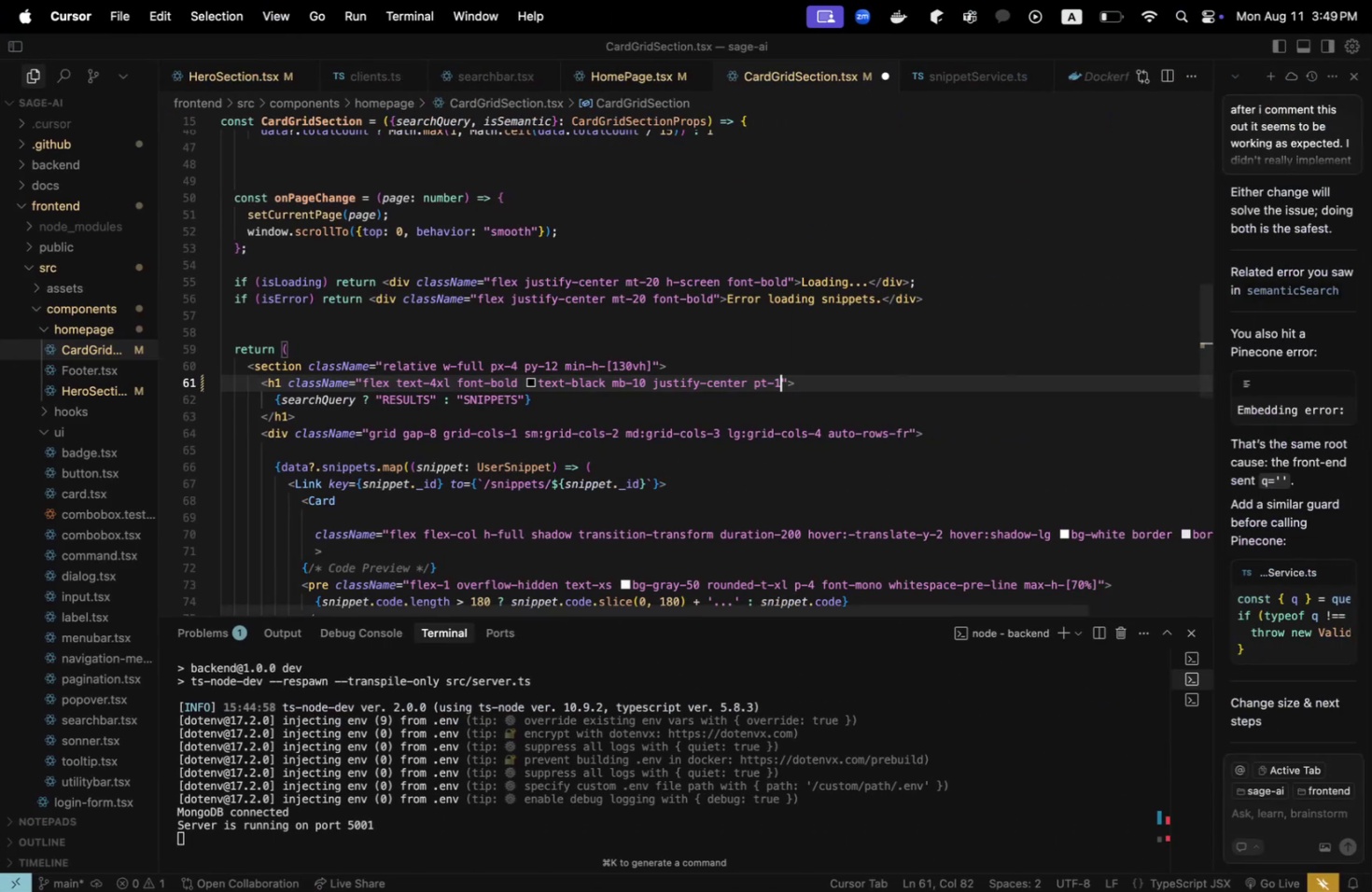 
key(Backspace)
 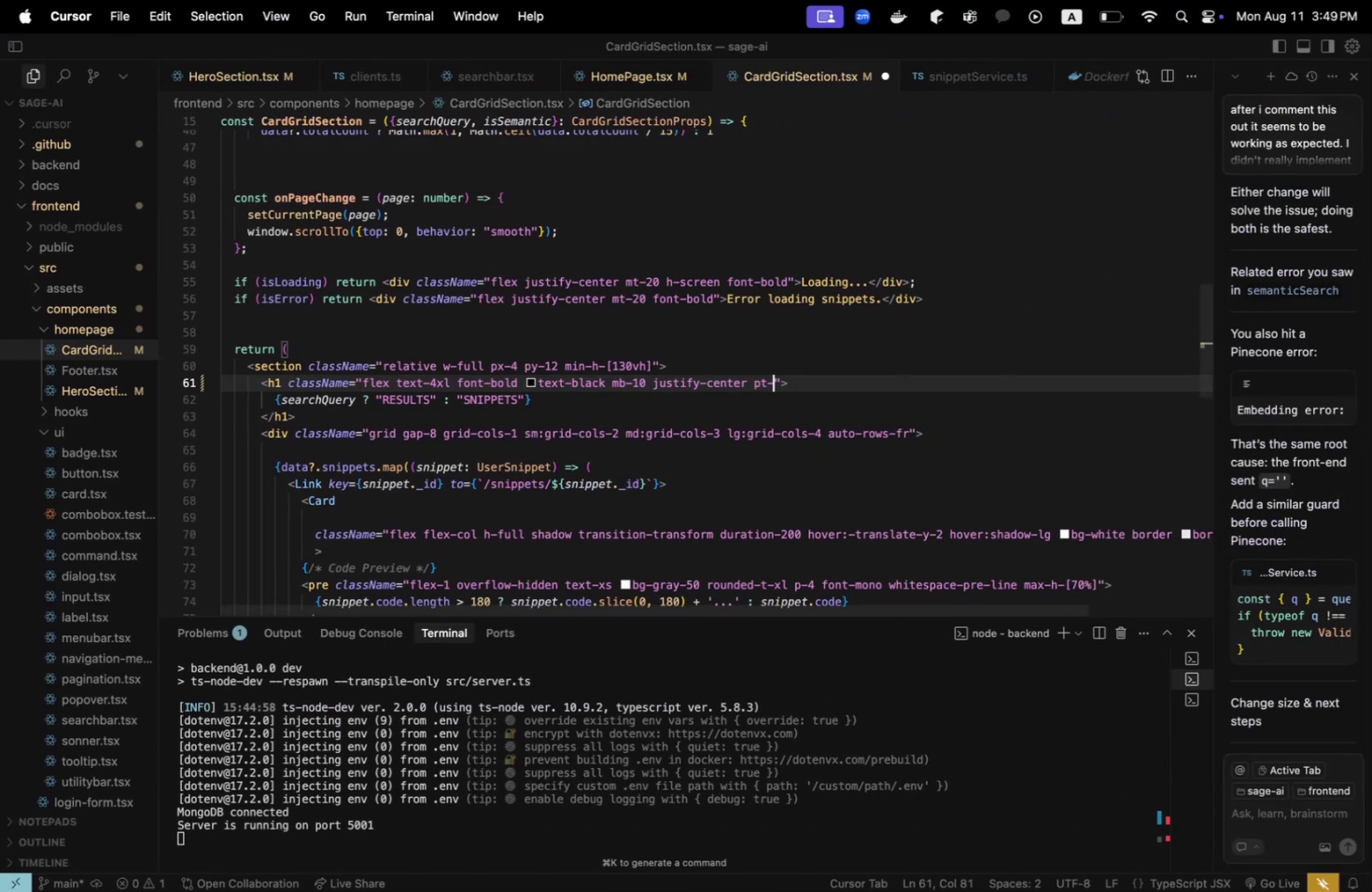 
key(1)
 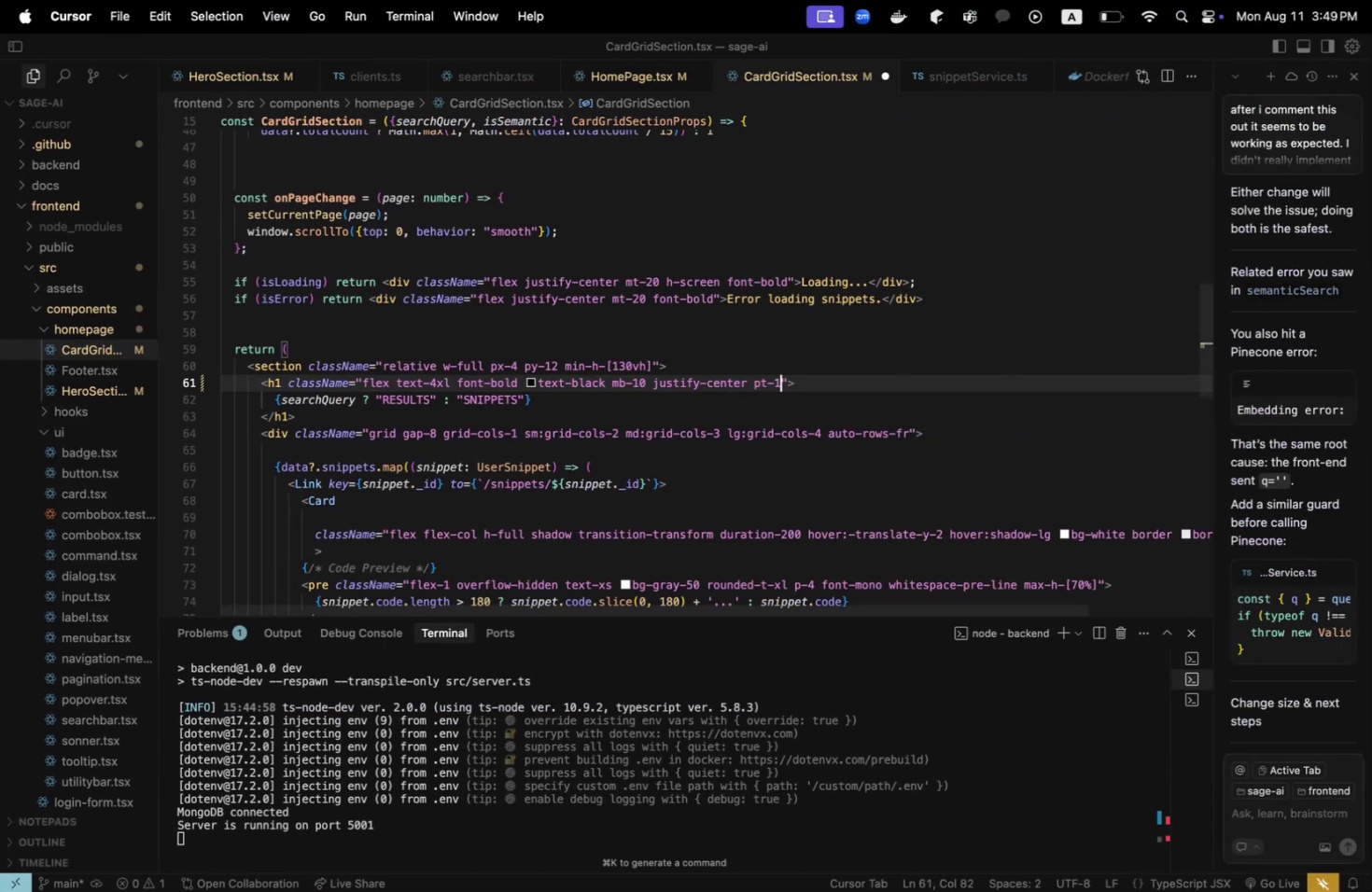 
key(Backspace)
 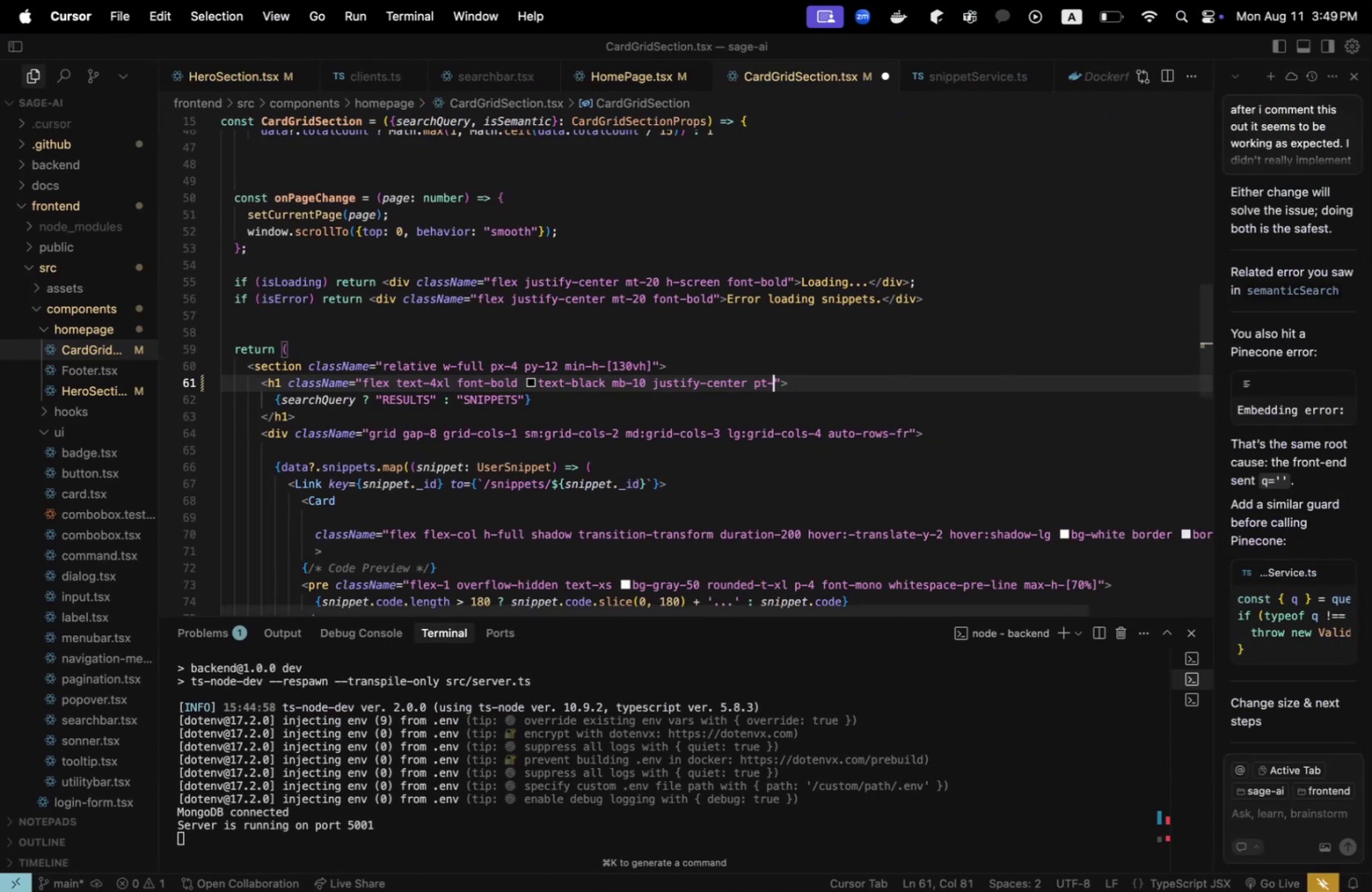 
key(2)
 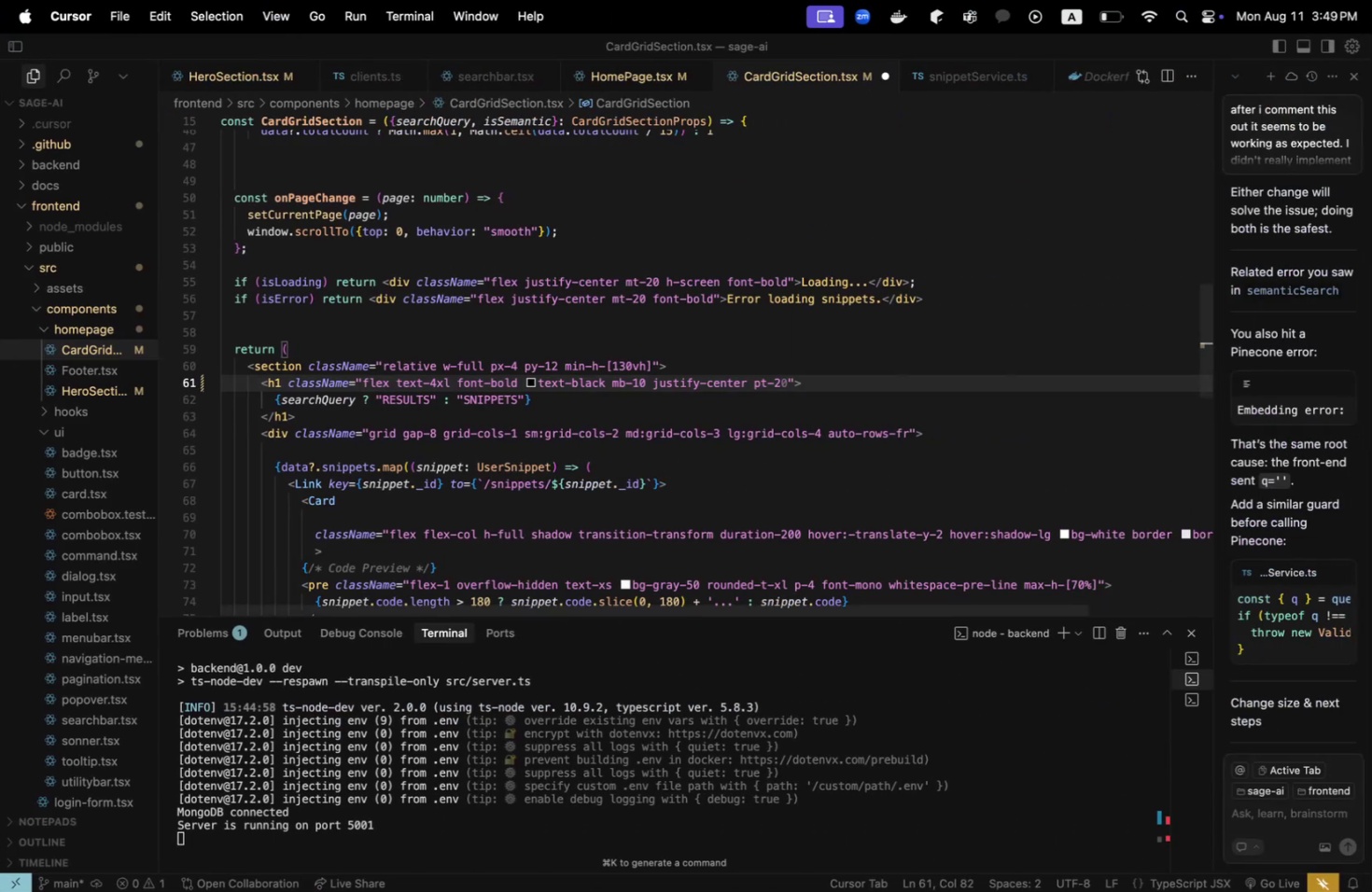 
key(Backspace)
 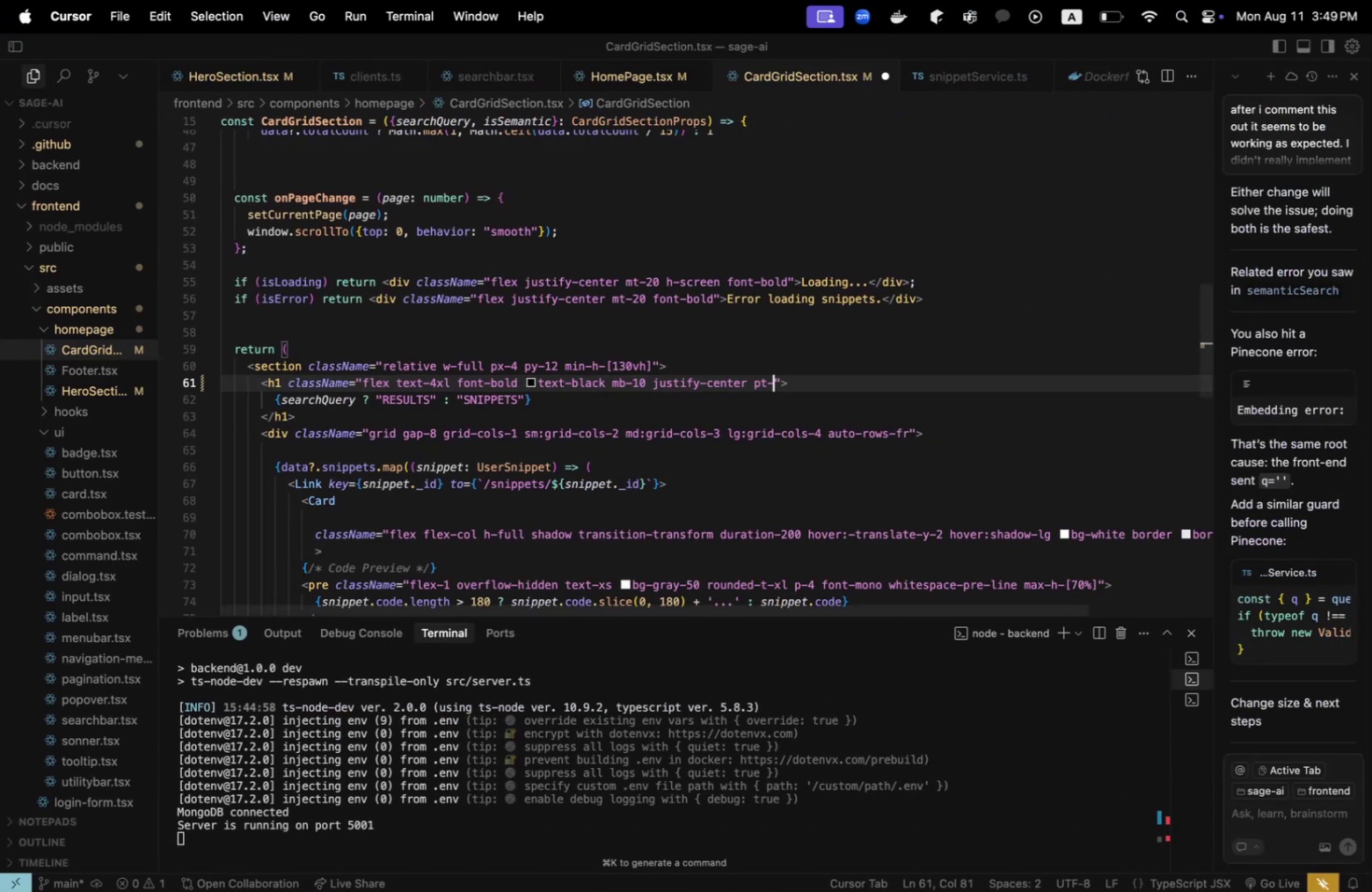 
key(Backspace)
 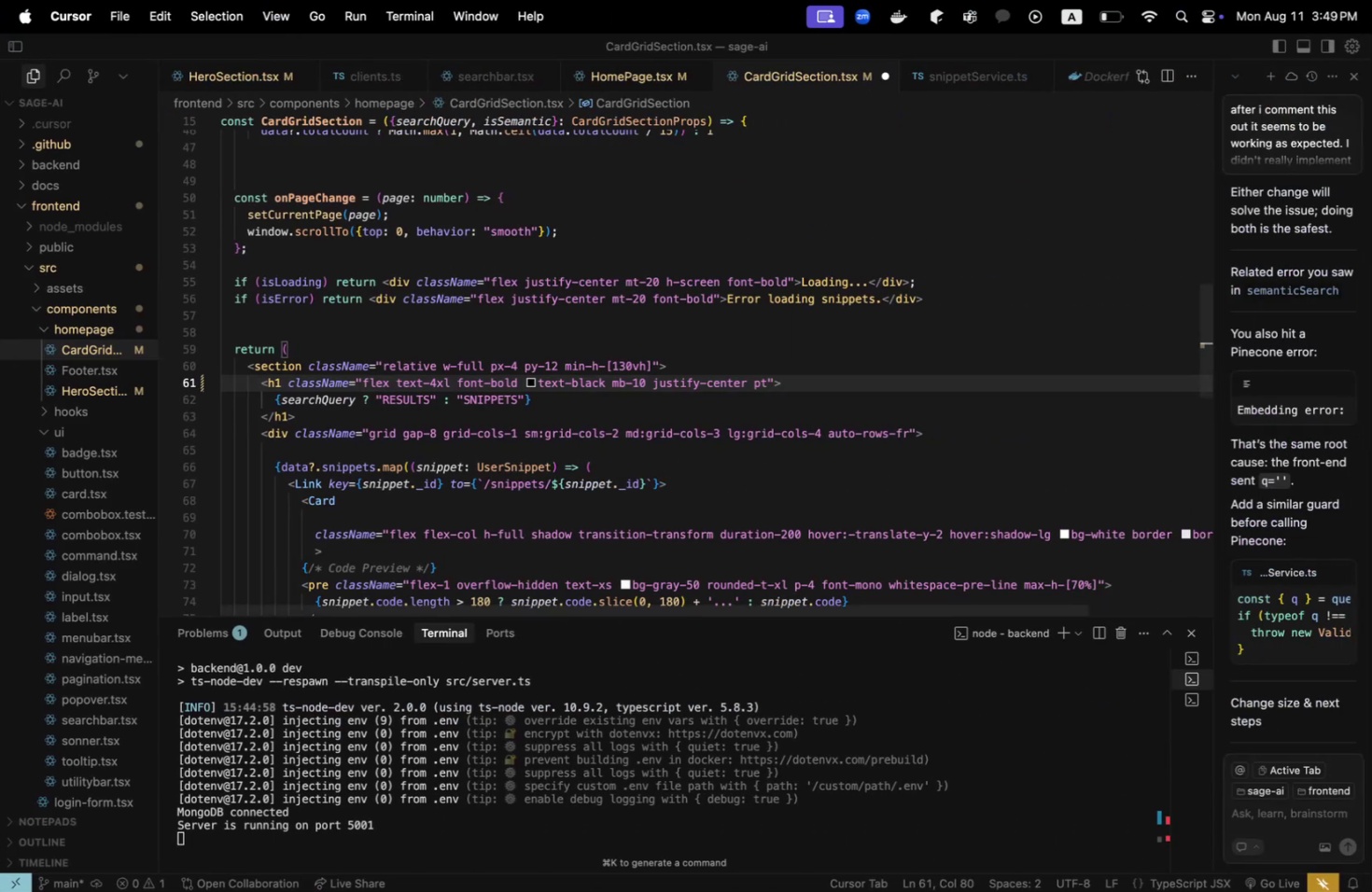 
key(Minus)
 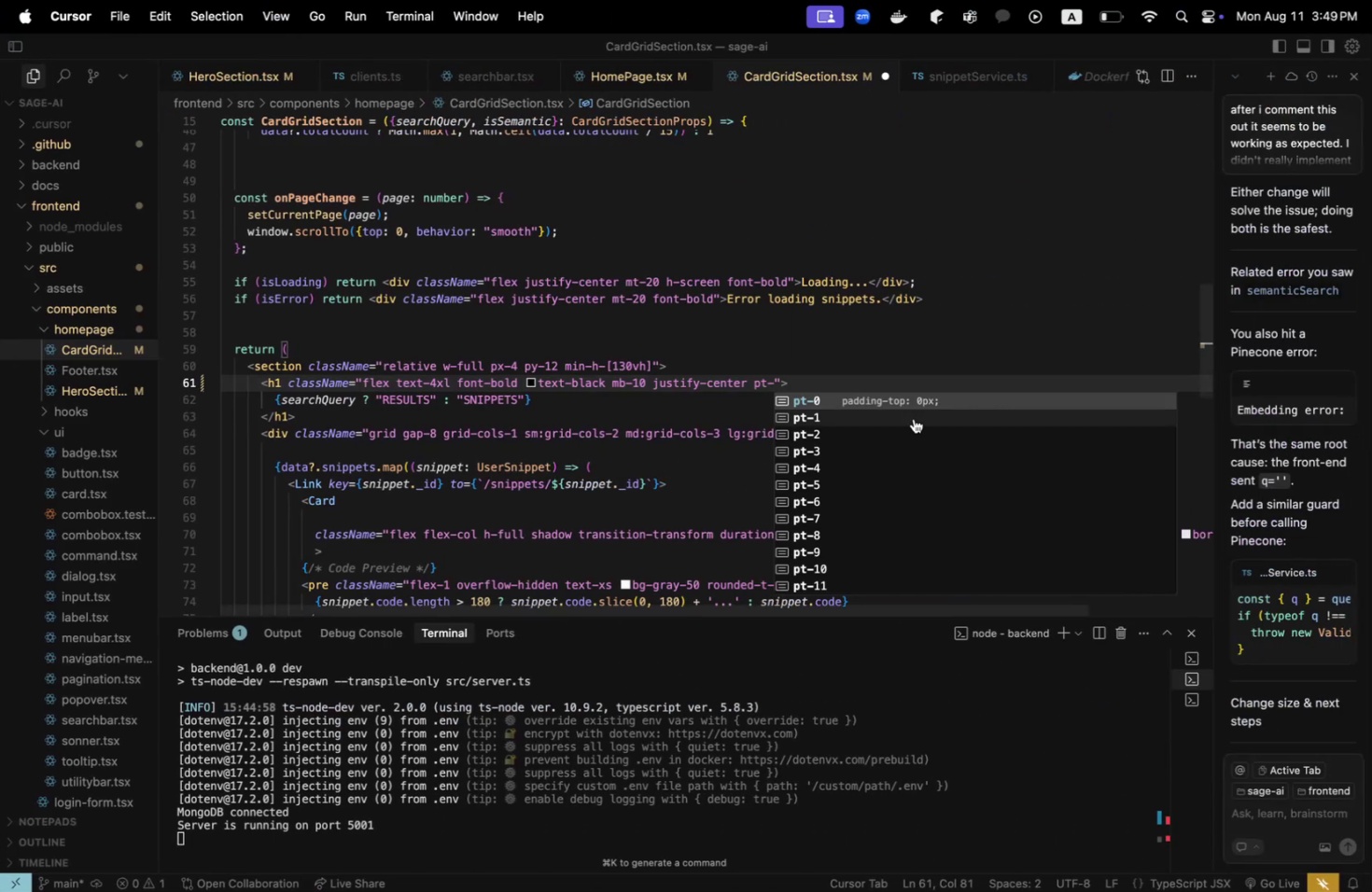 
scroll: coordinate [968, 462], scroll_direction: down, amount: 4.0
 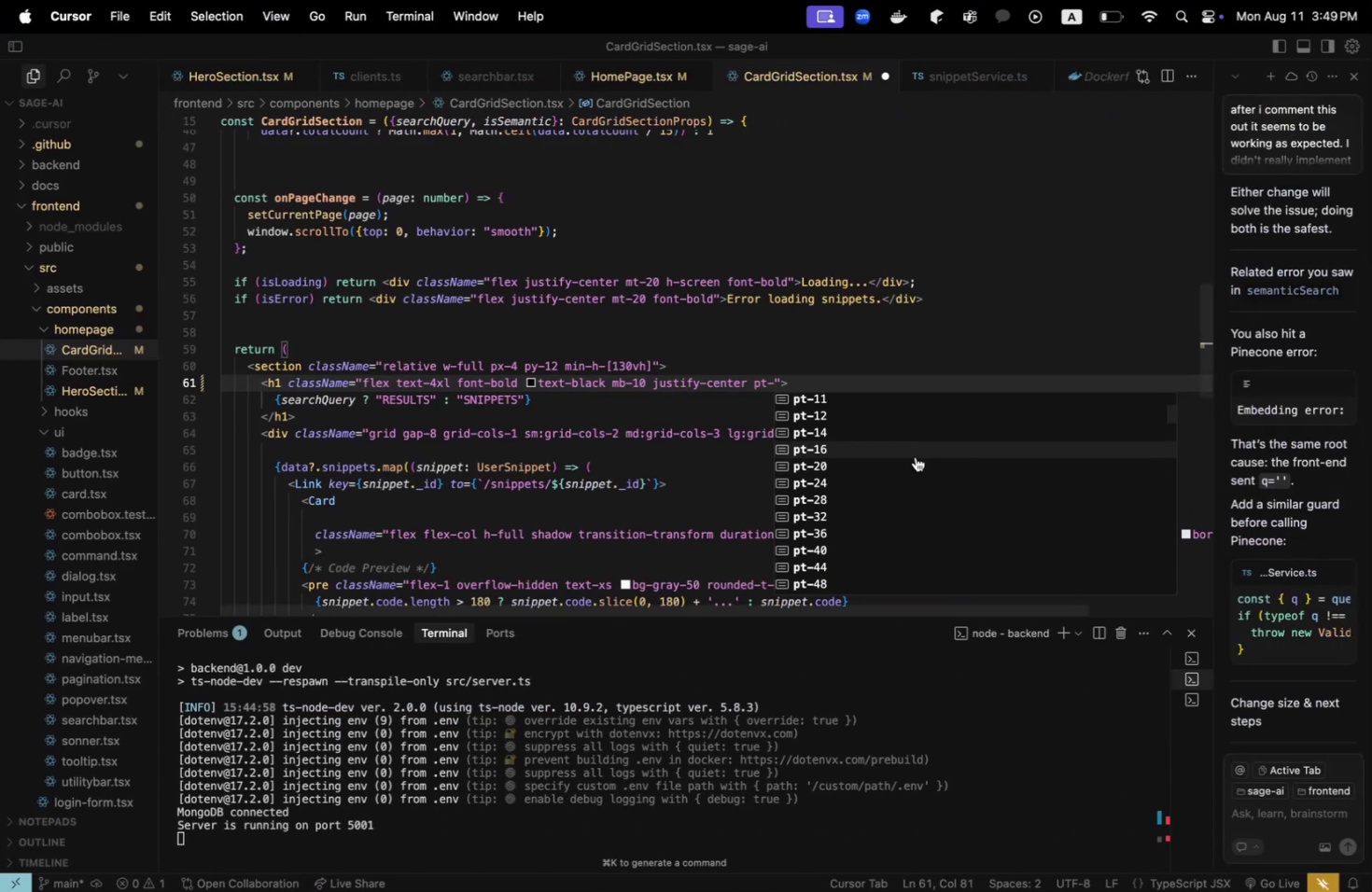 
left_click([916, 459])
 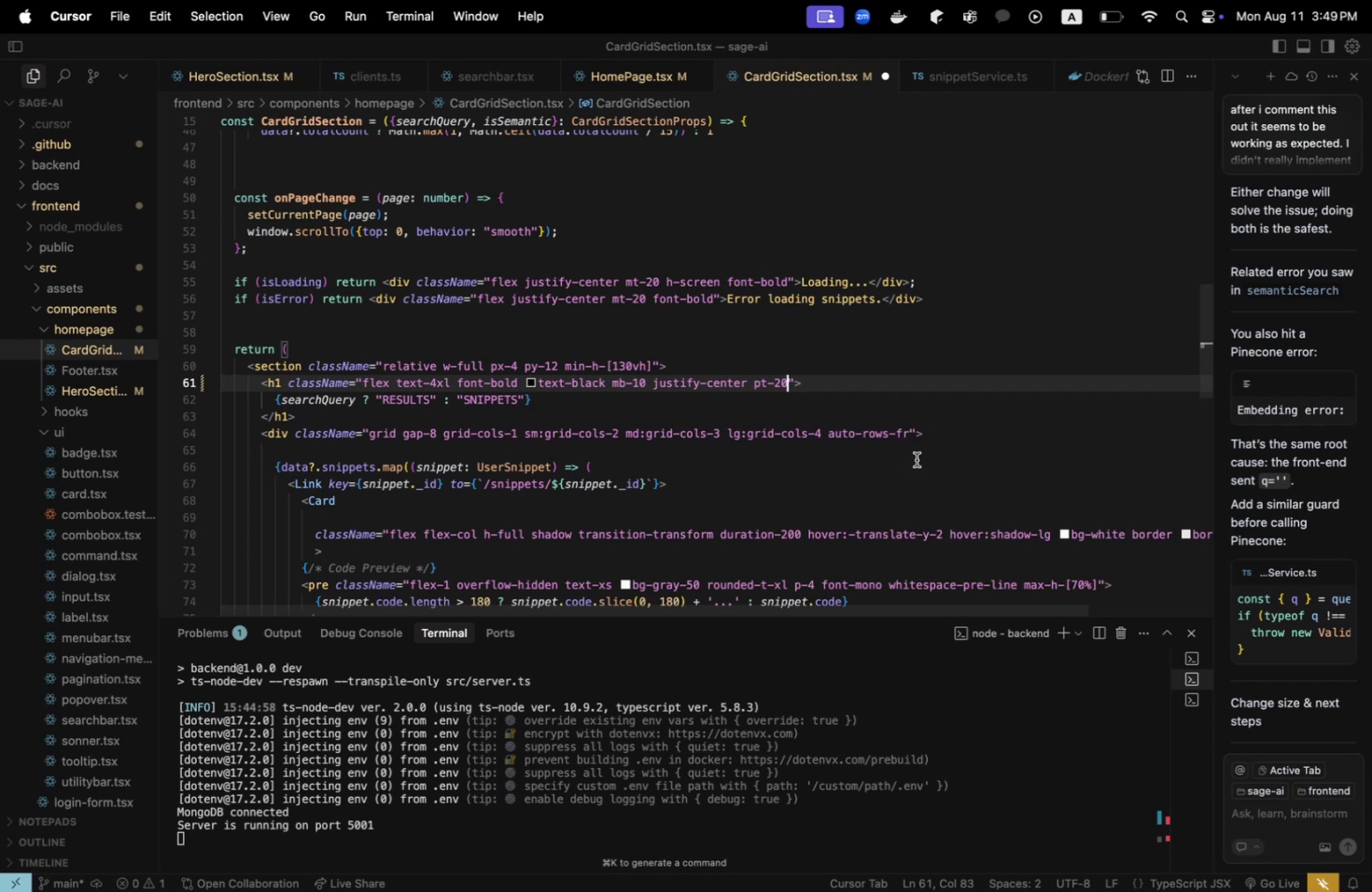 
key(Meta+CommandLeft)
 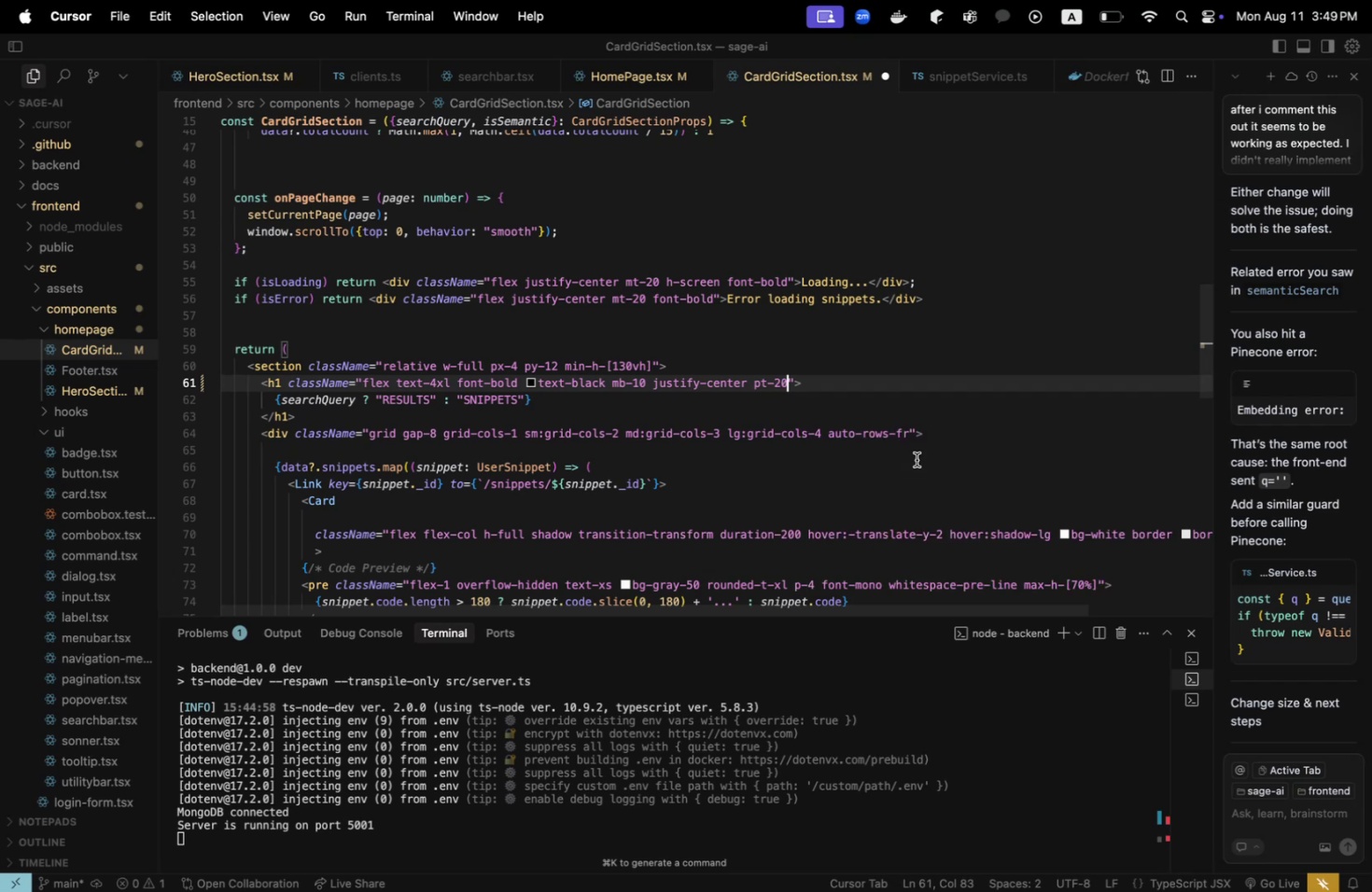 
key(Meta+S)
 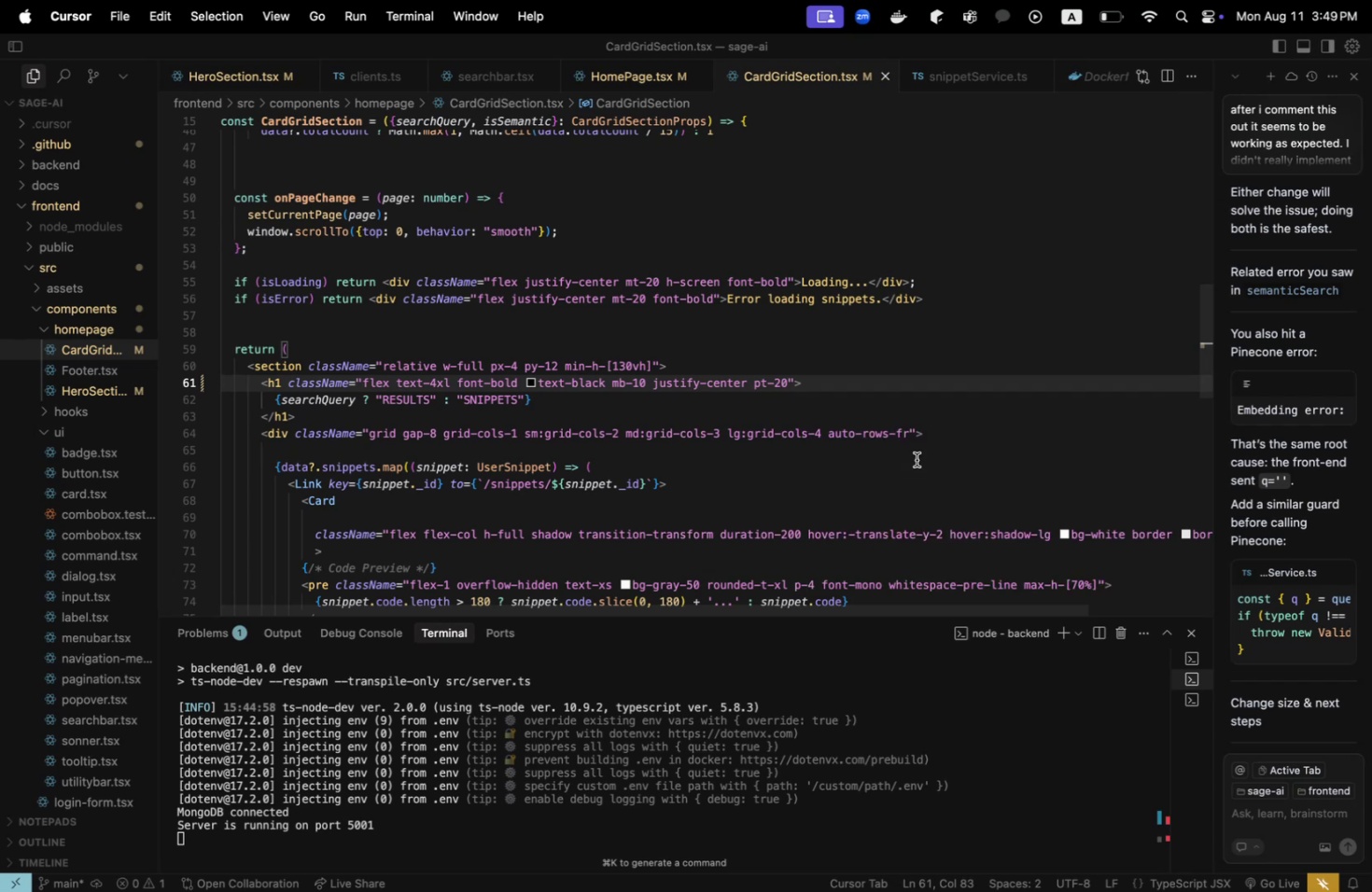 
key(Meta+CommandLeft)
 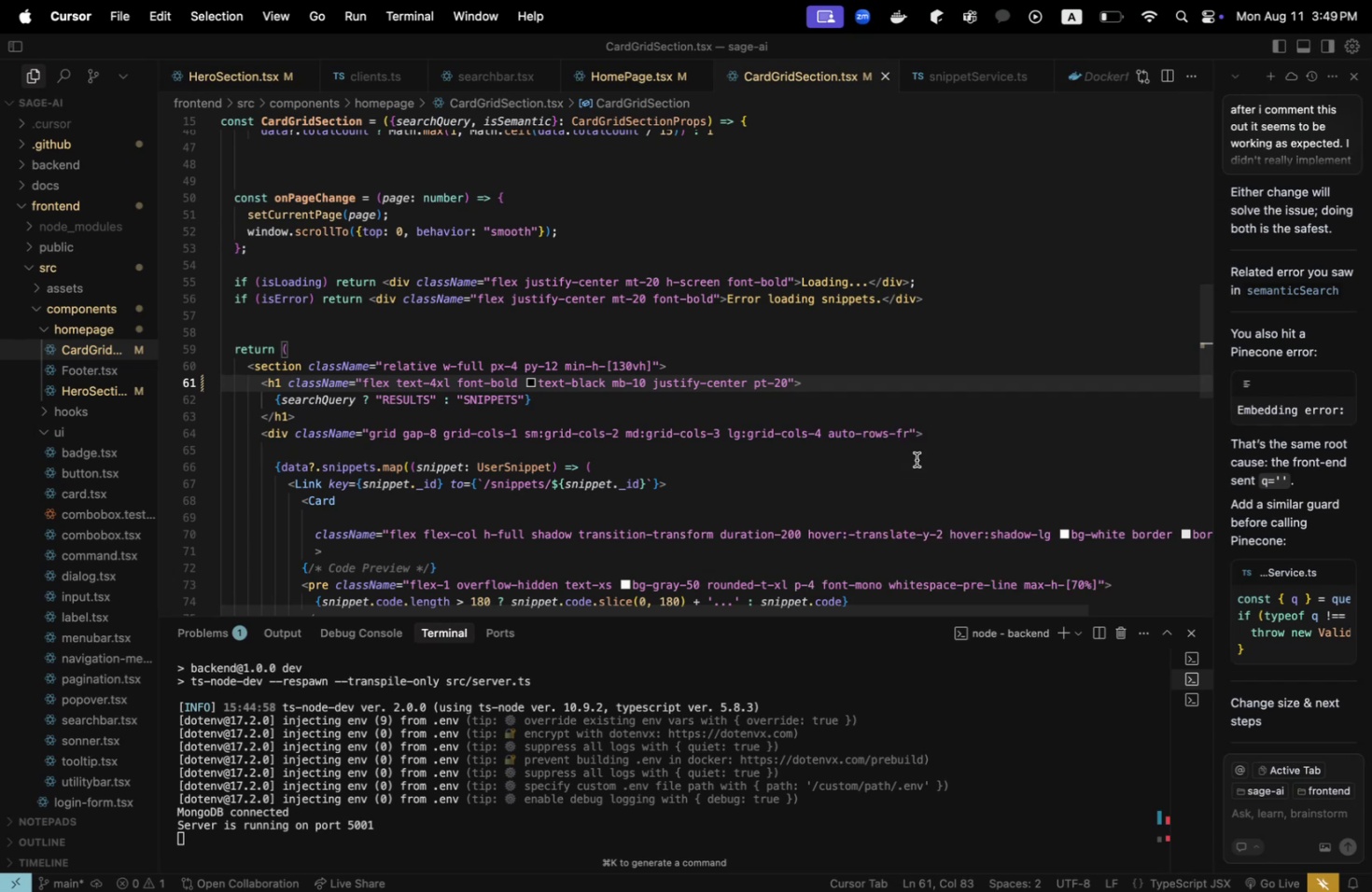 
key(Meta+Tab)
 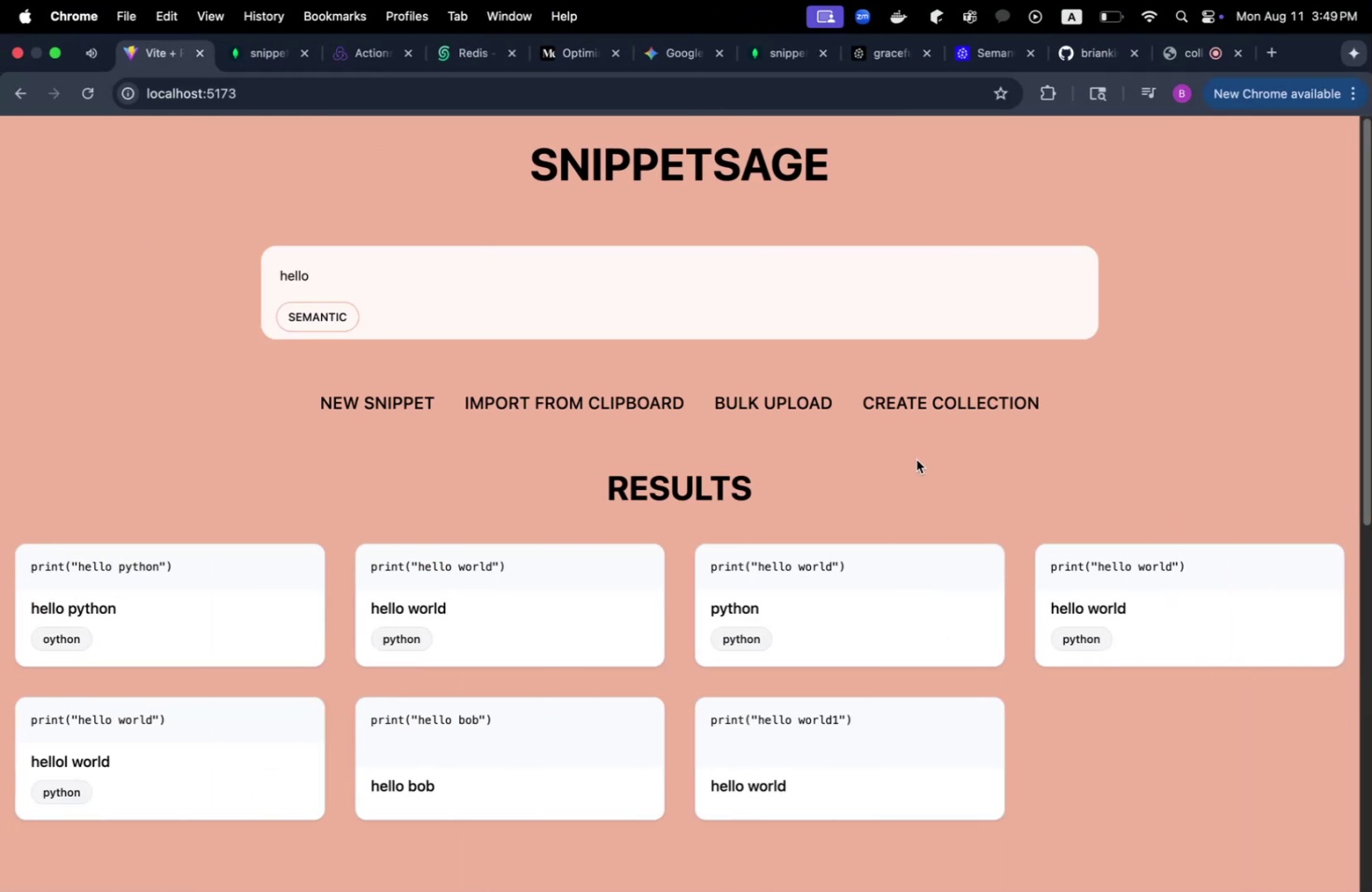 
wait(5.34)
 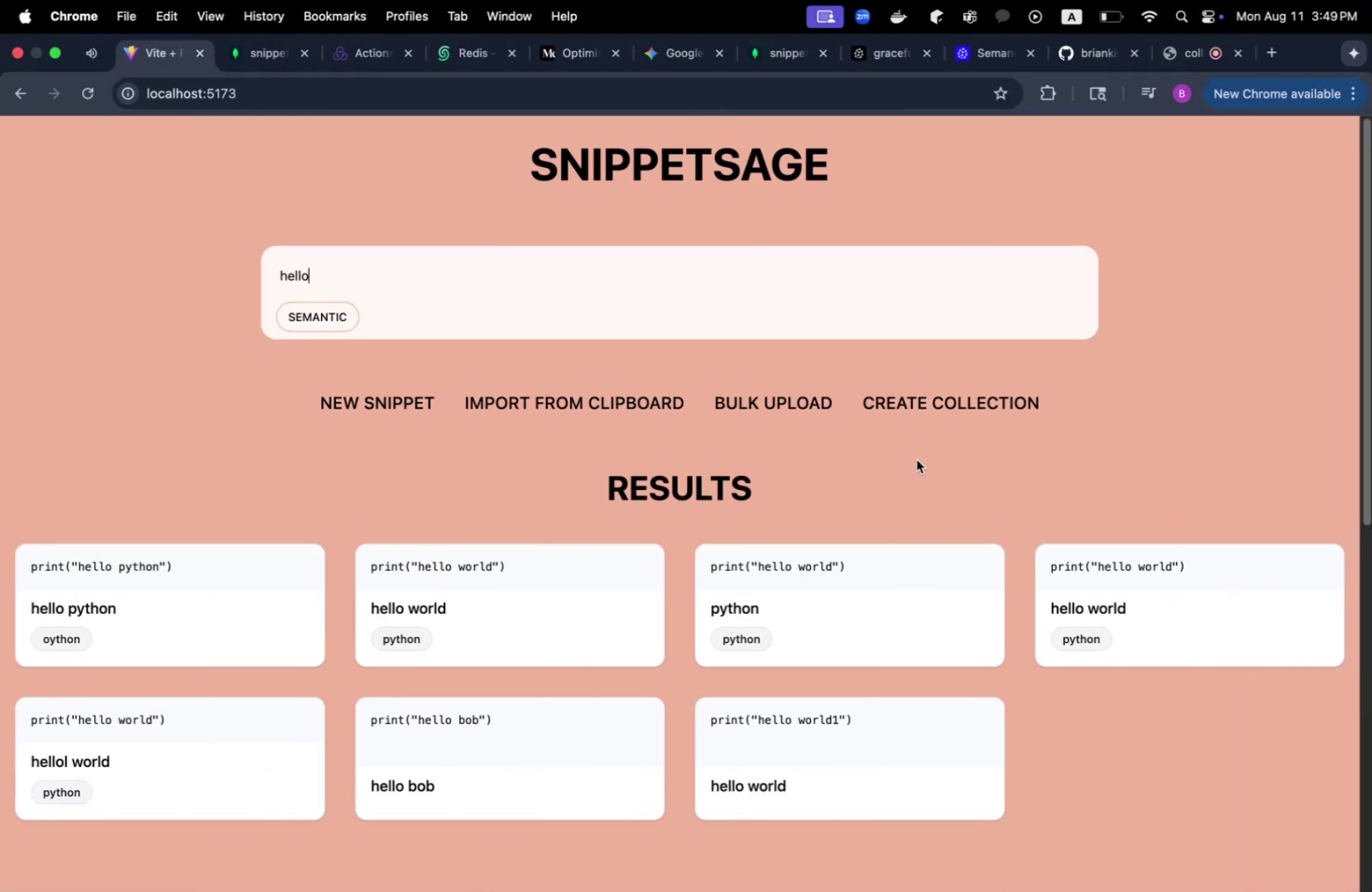 
key(Meta+CommandLeft)
 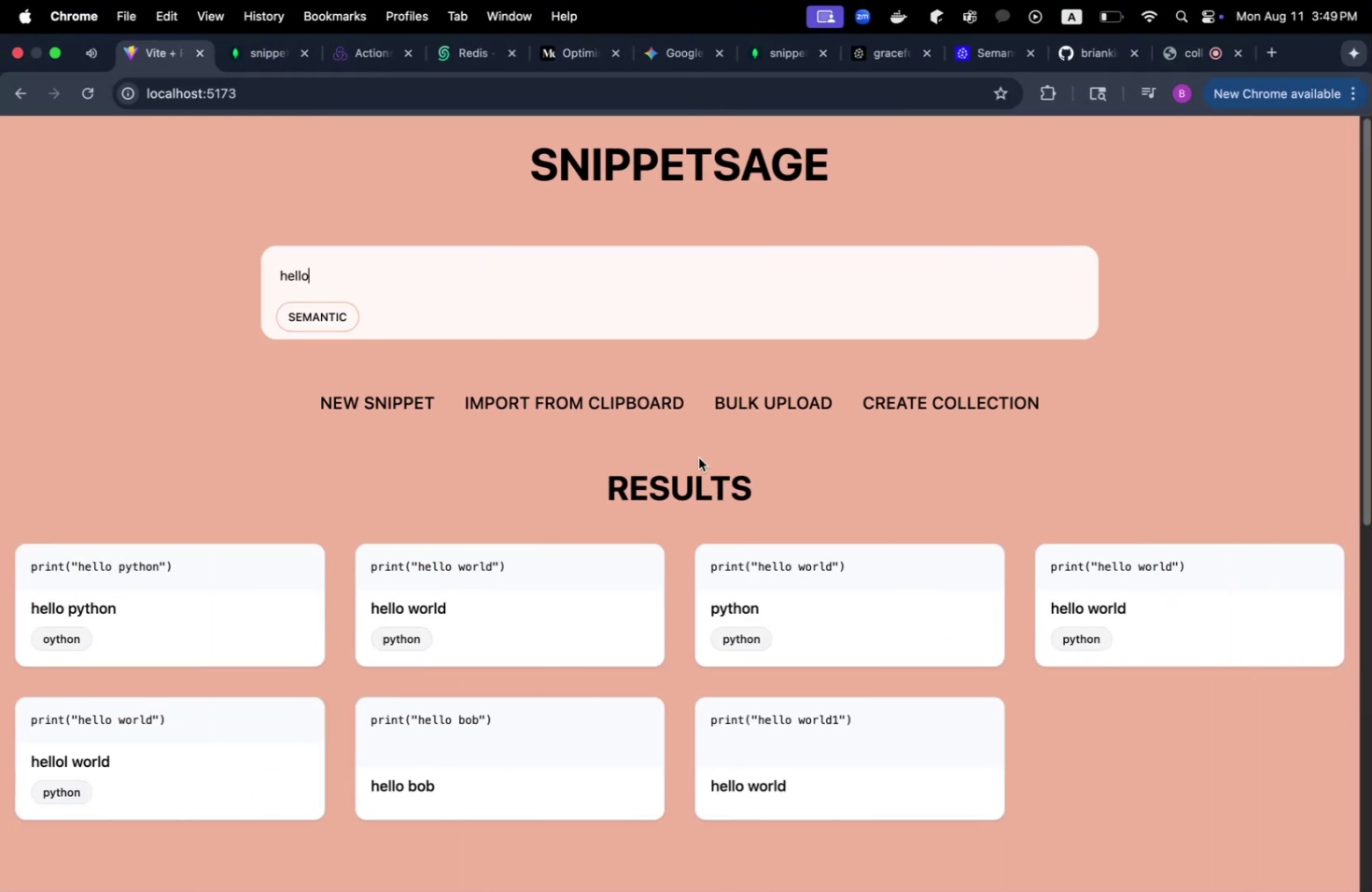 
key(Meta+Tab)
 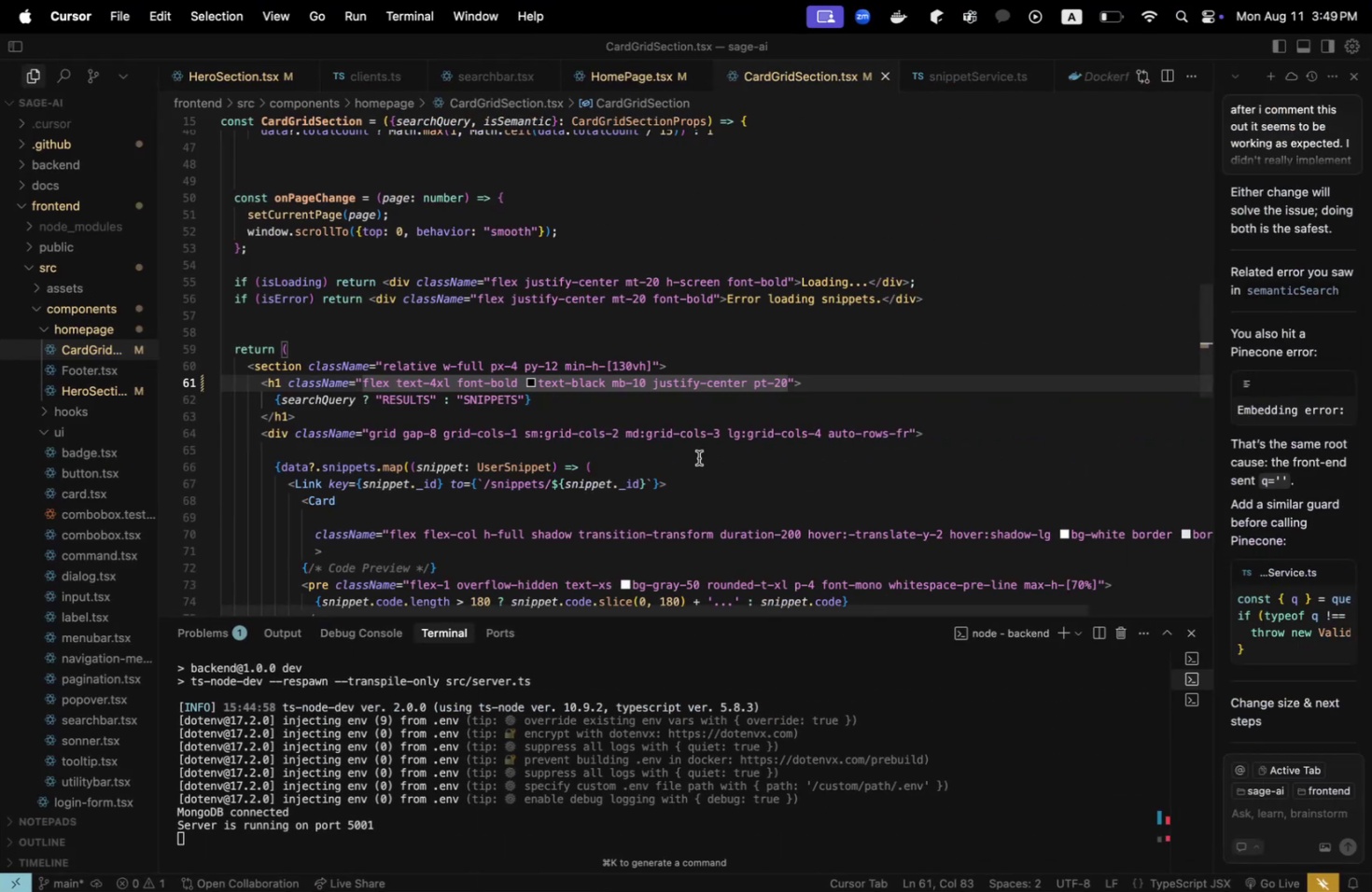 
key(Backspace)
 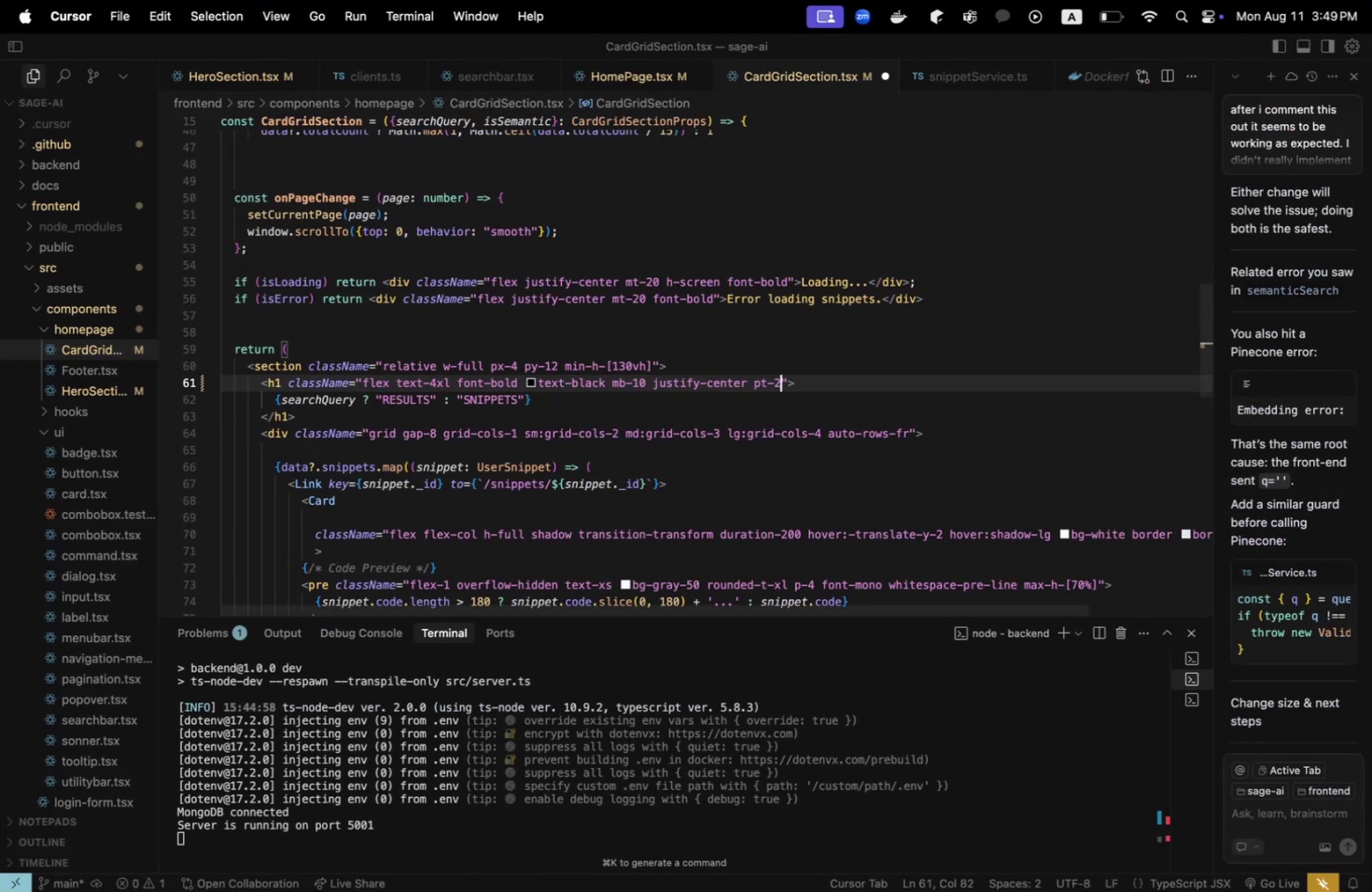 
key(Backspace)
 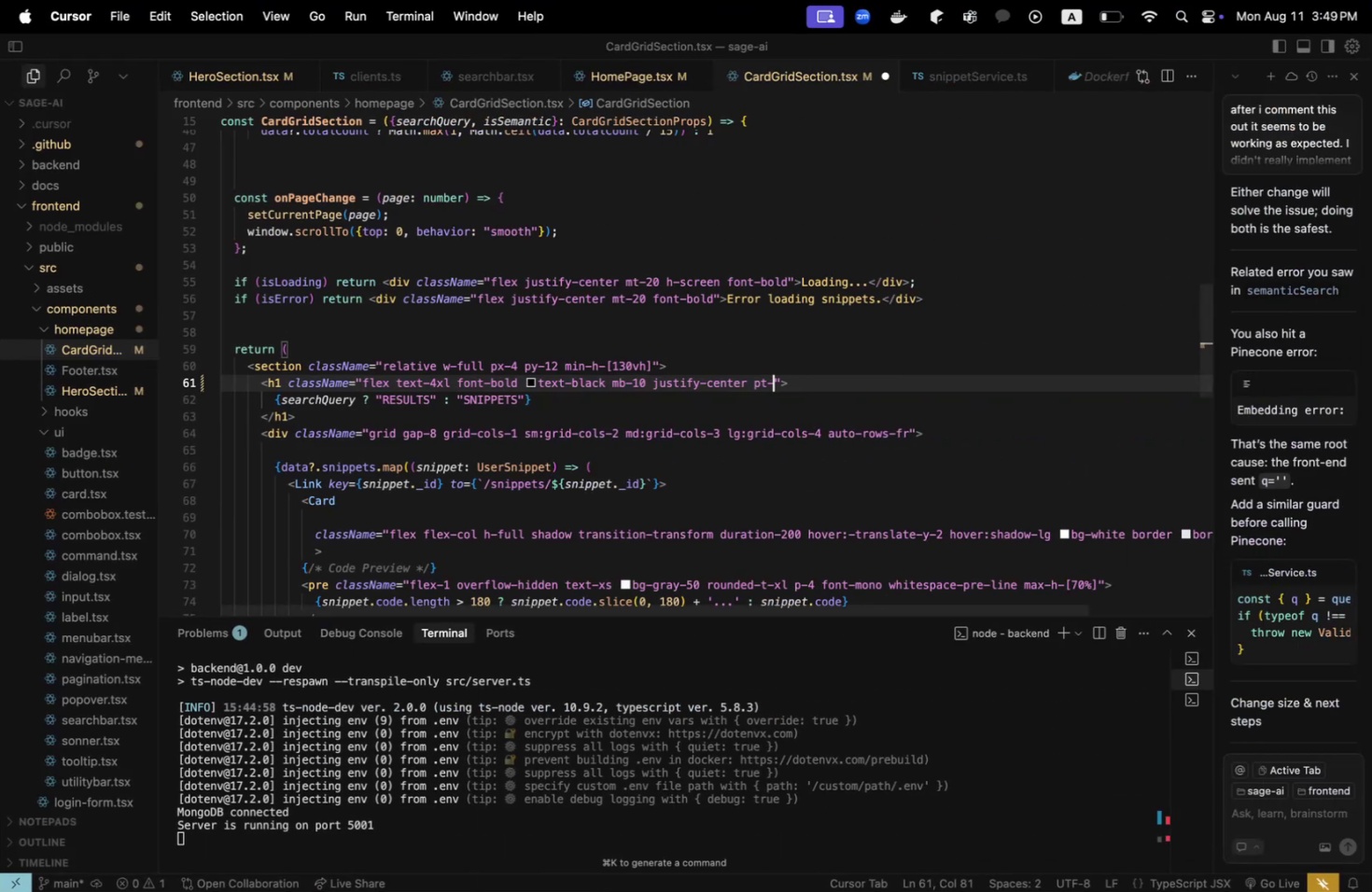 
key(Backspace)
 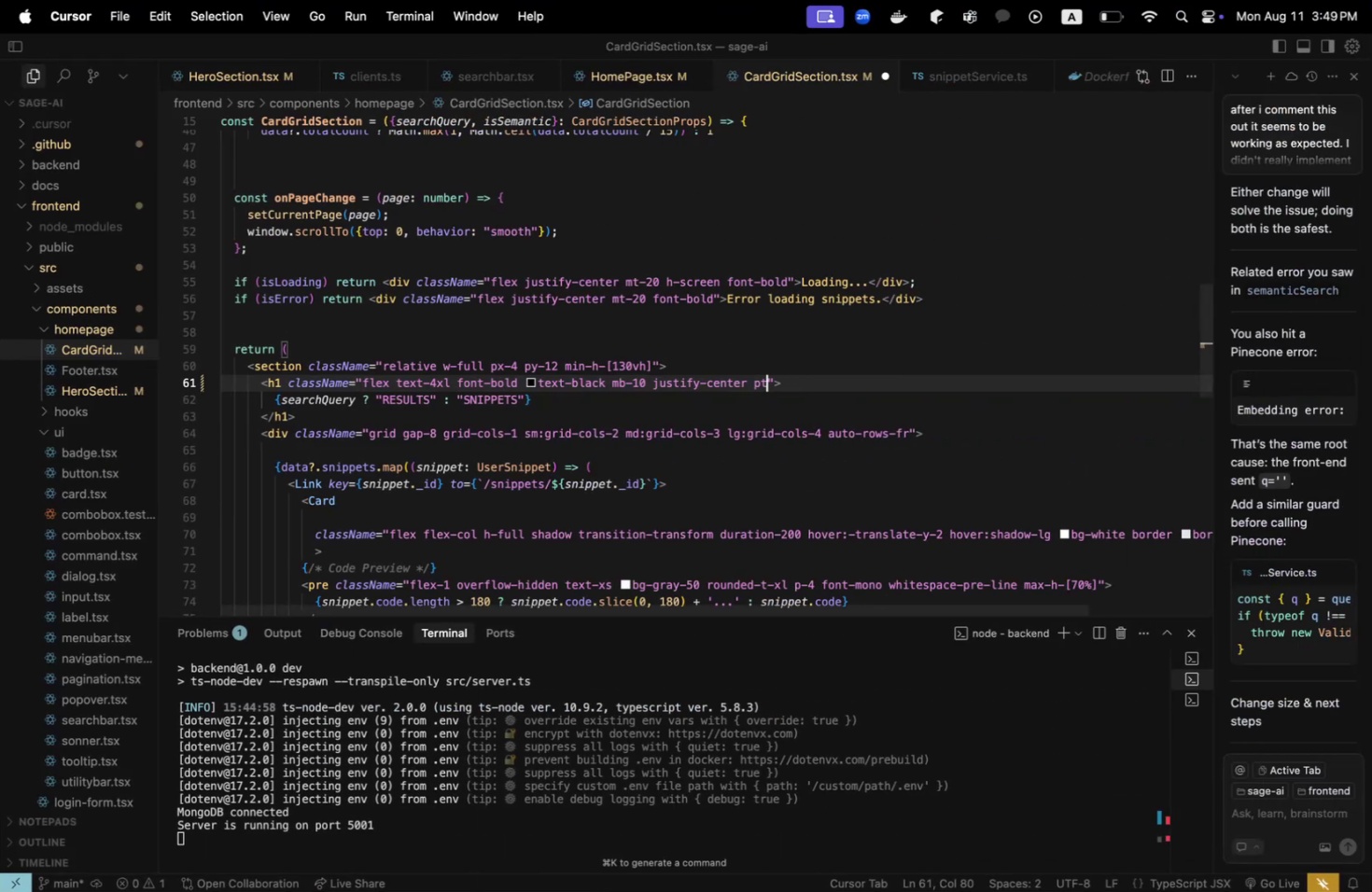 
key(Minus)
 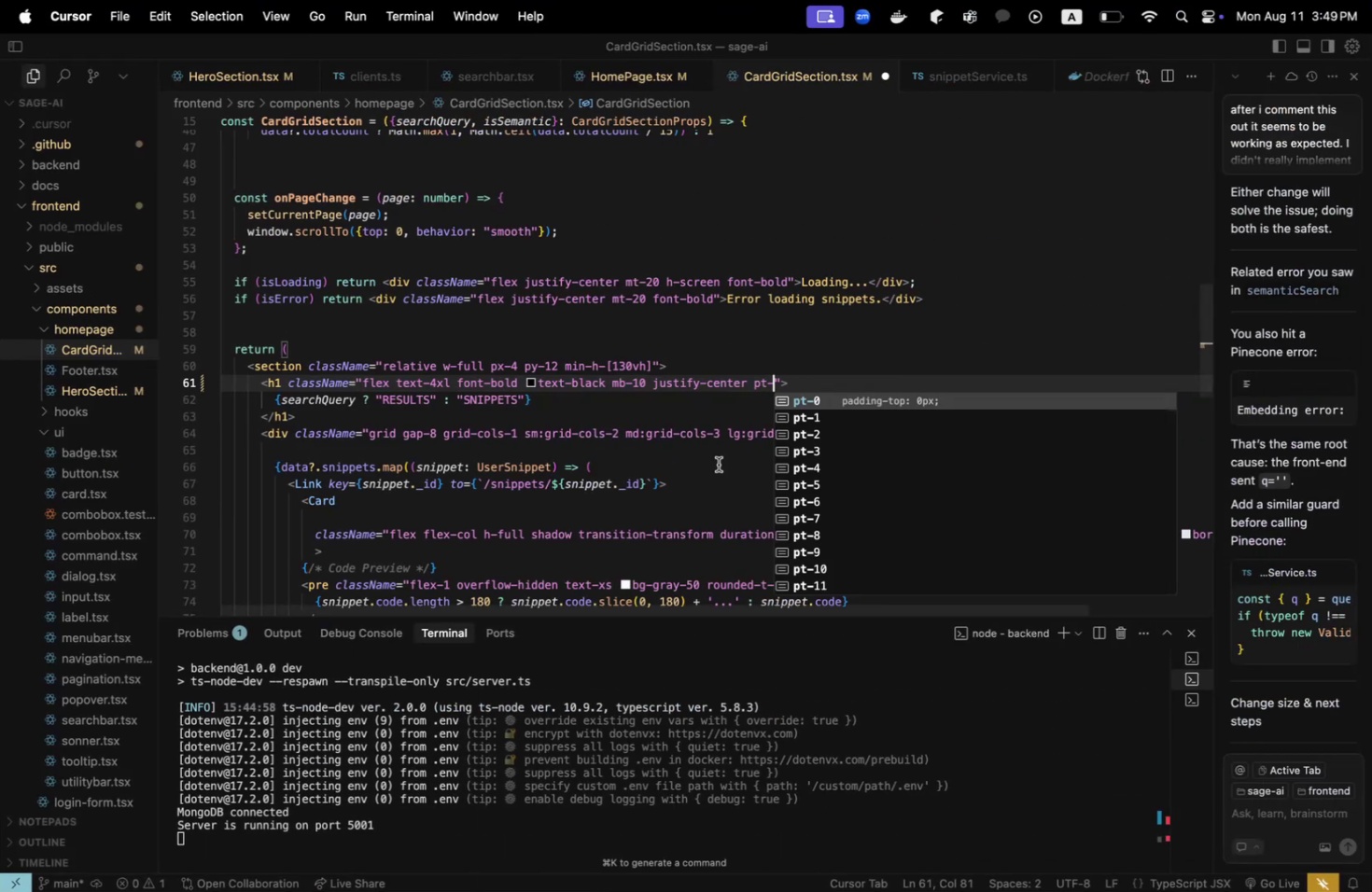 
scroll: coordinate [903, 504], scroll_direction: down, amount: 10.0
 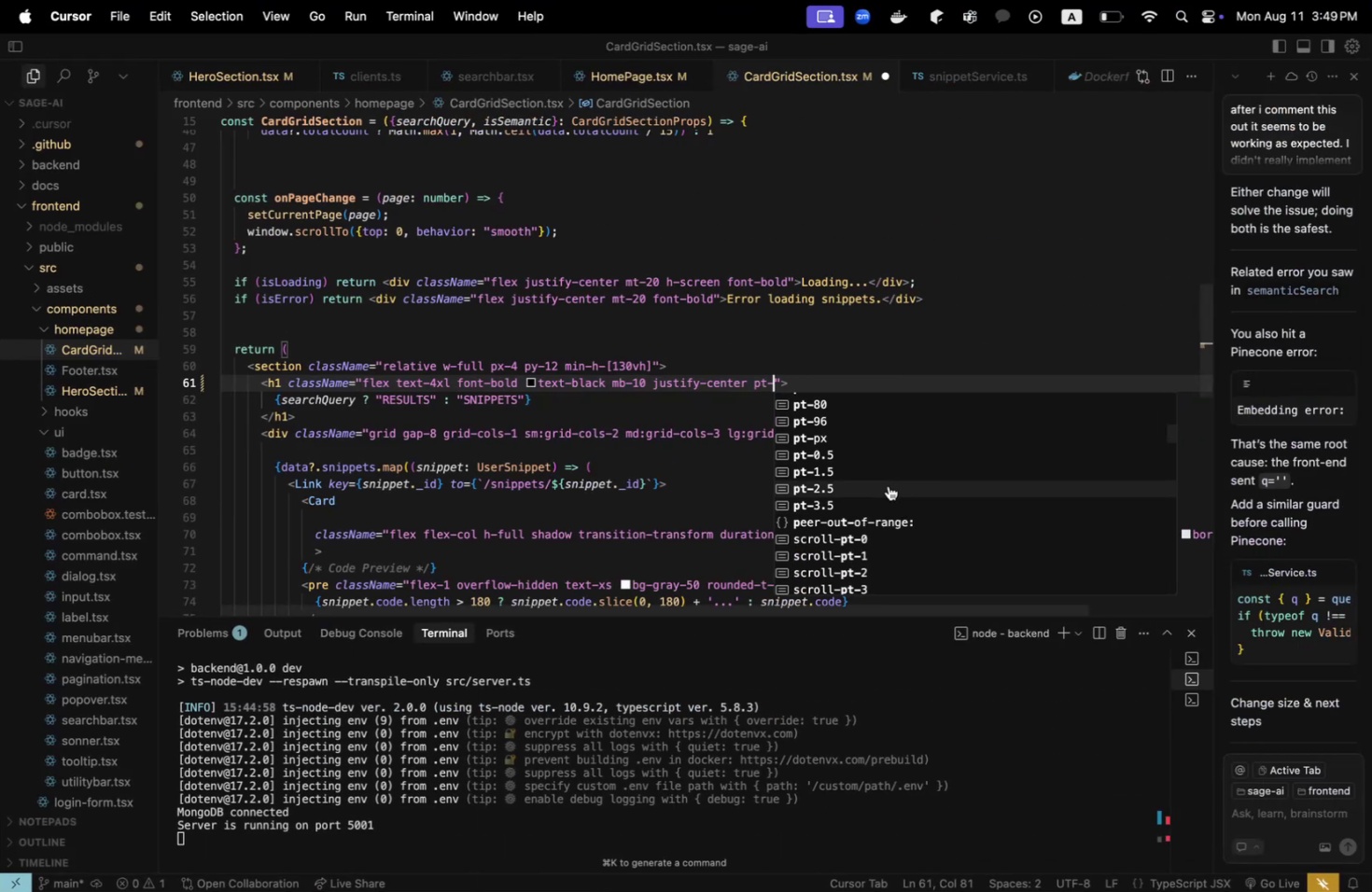 
scroll: coordinate [868, 444], scroll_direction: up, amount: 2.0
 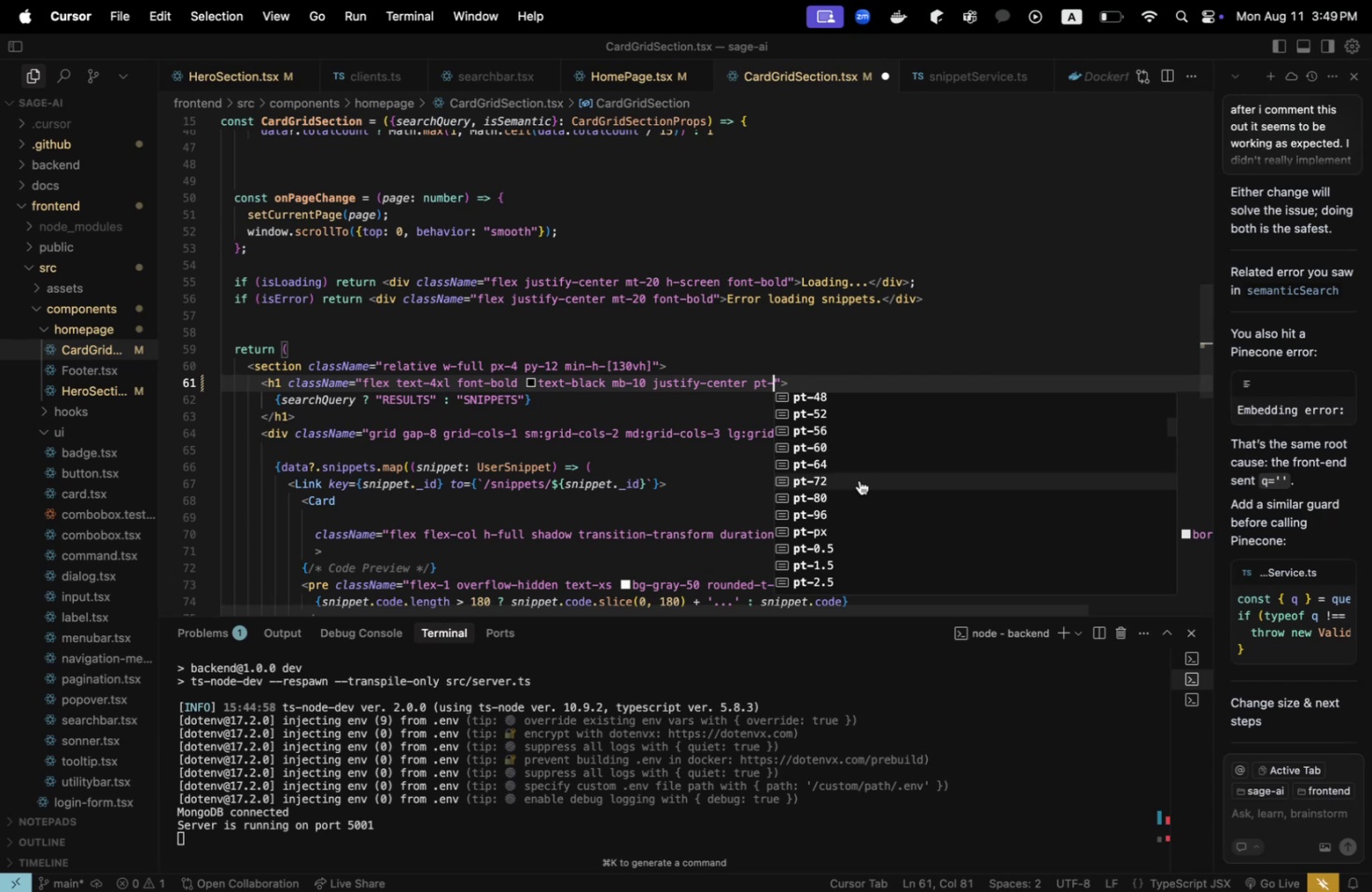 
left_click([859, 480])
 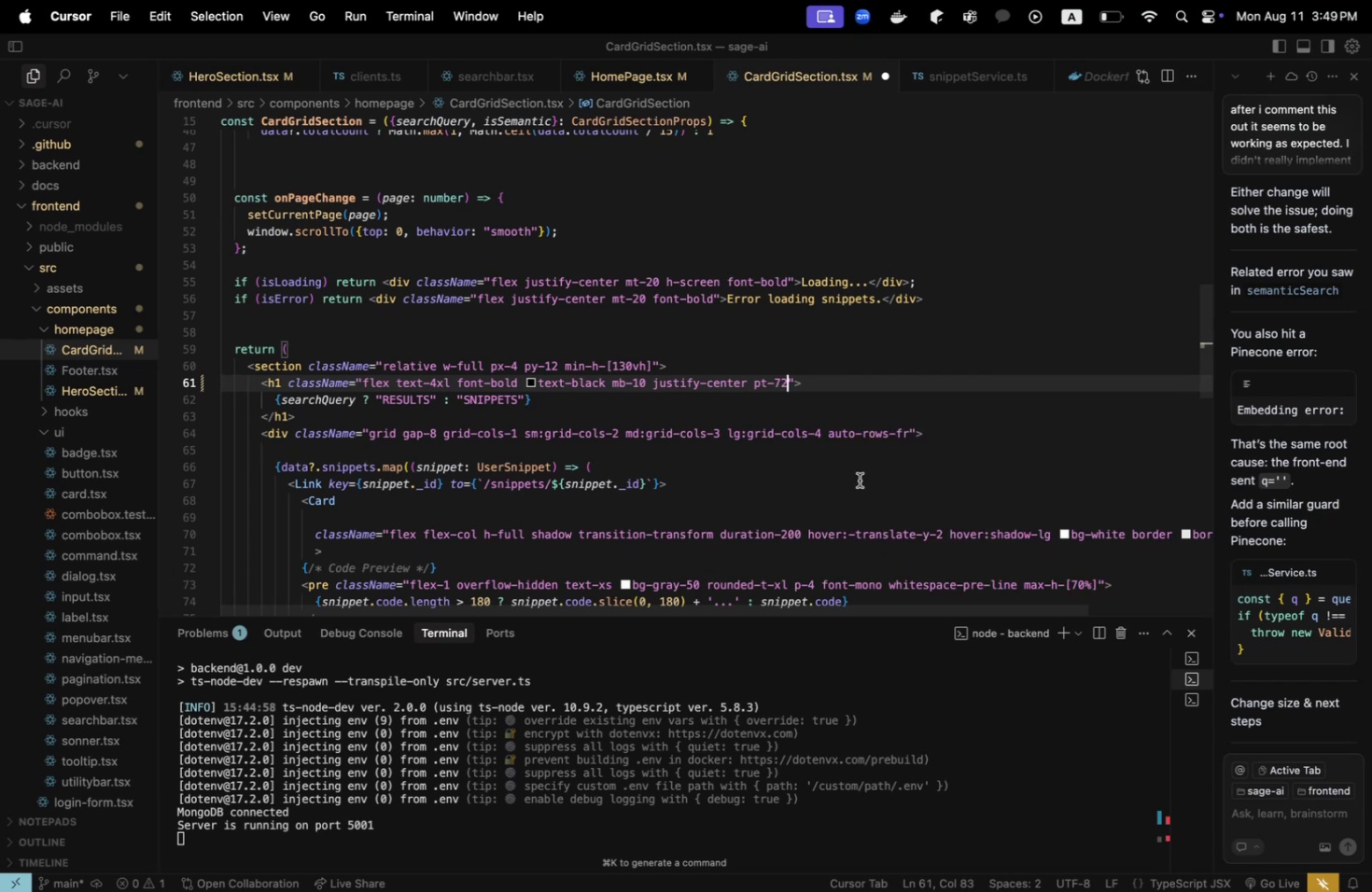 
key(Meta+CommandLeft)
 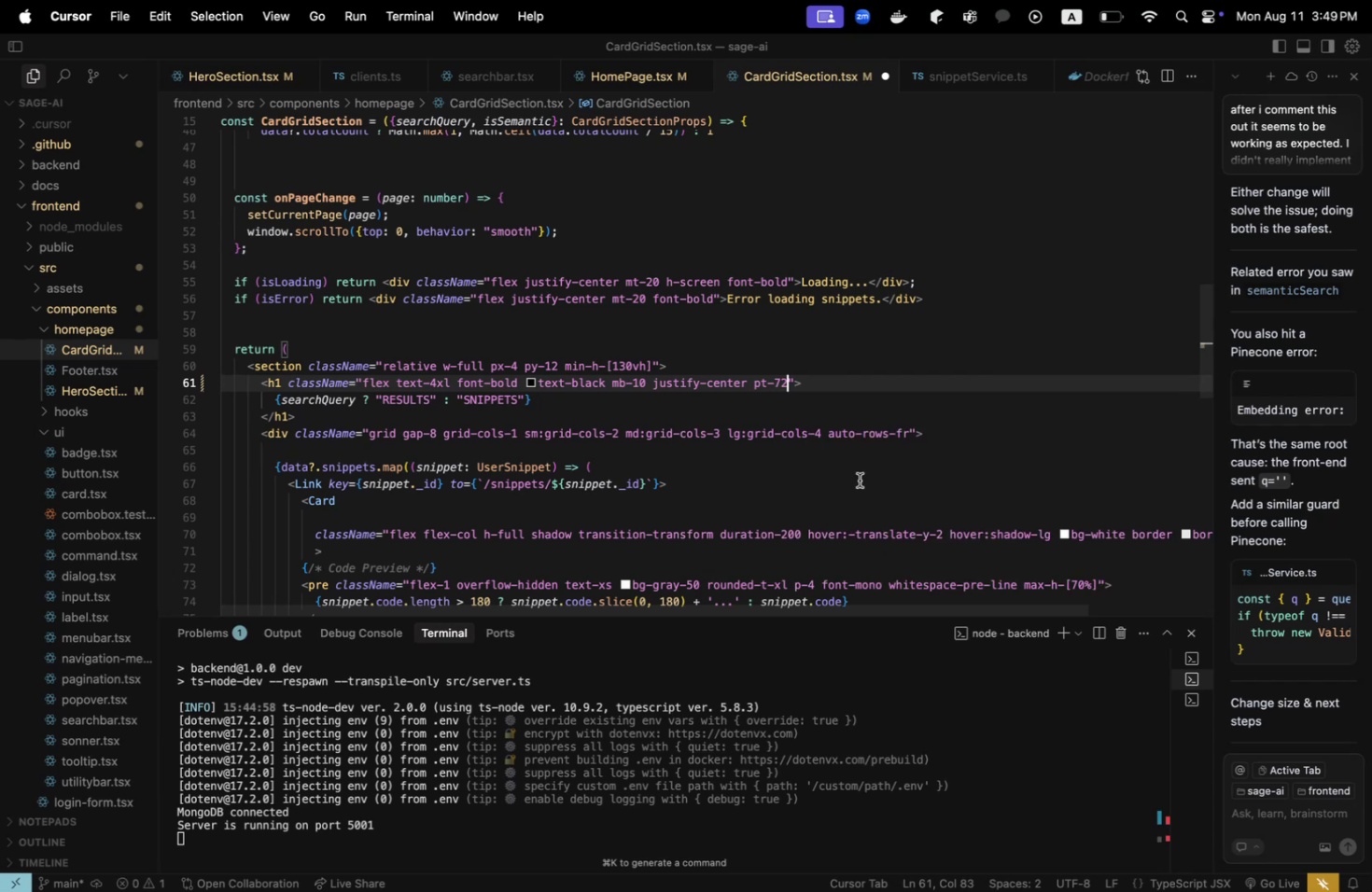 
key(Meta+S)
 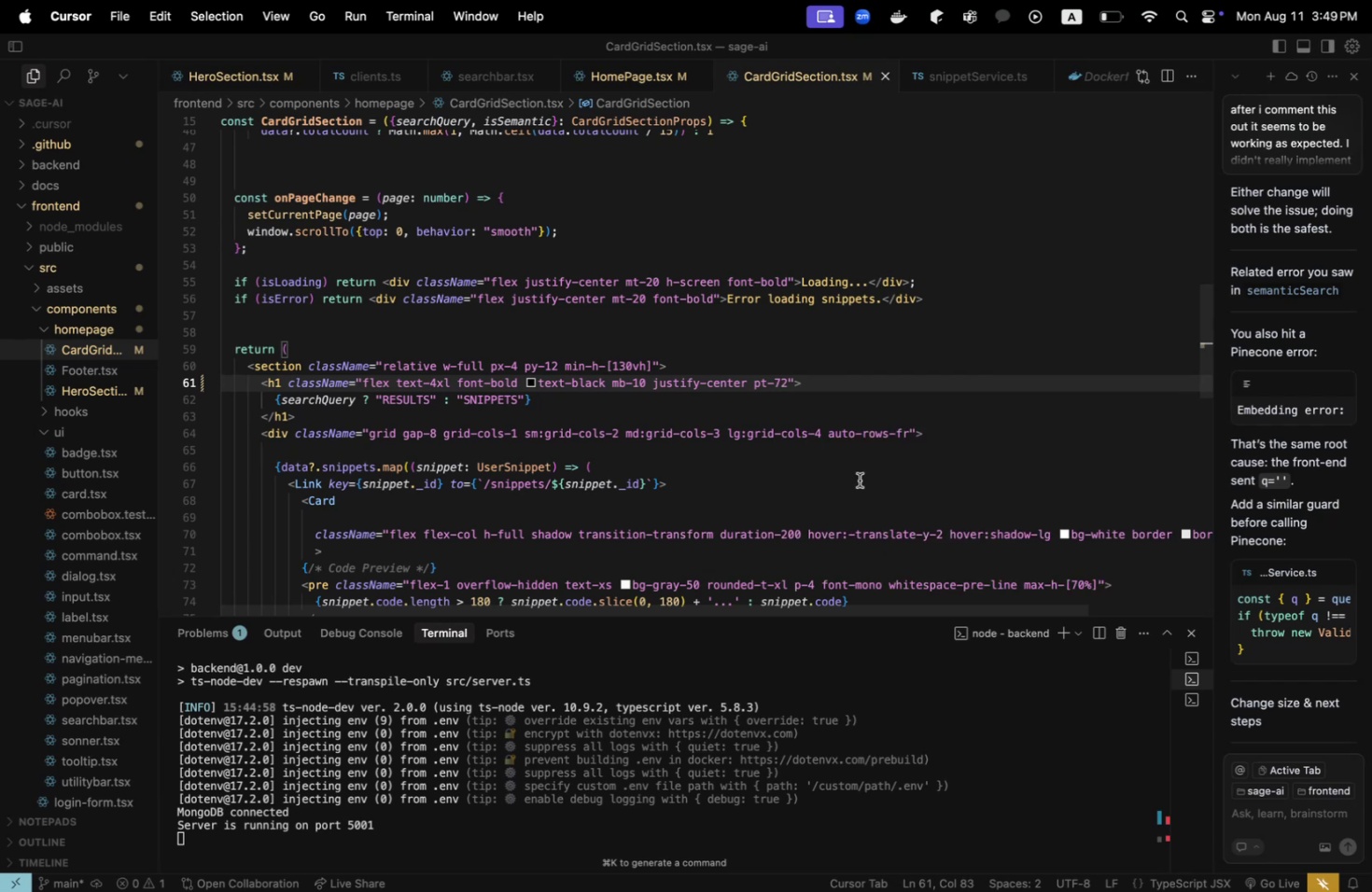 
key(Meta+CommandLeft)
 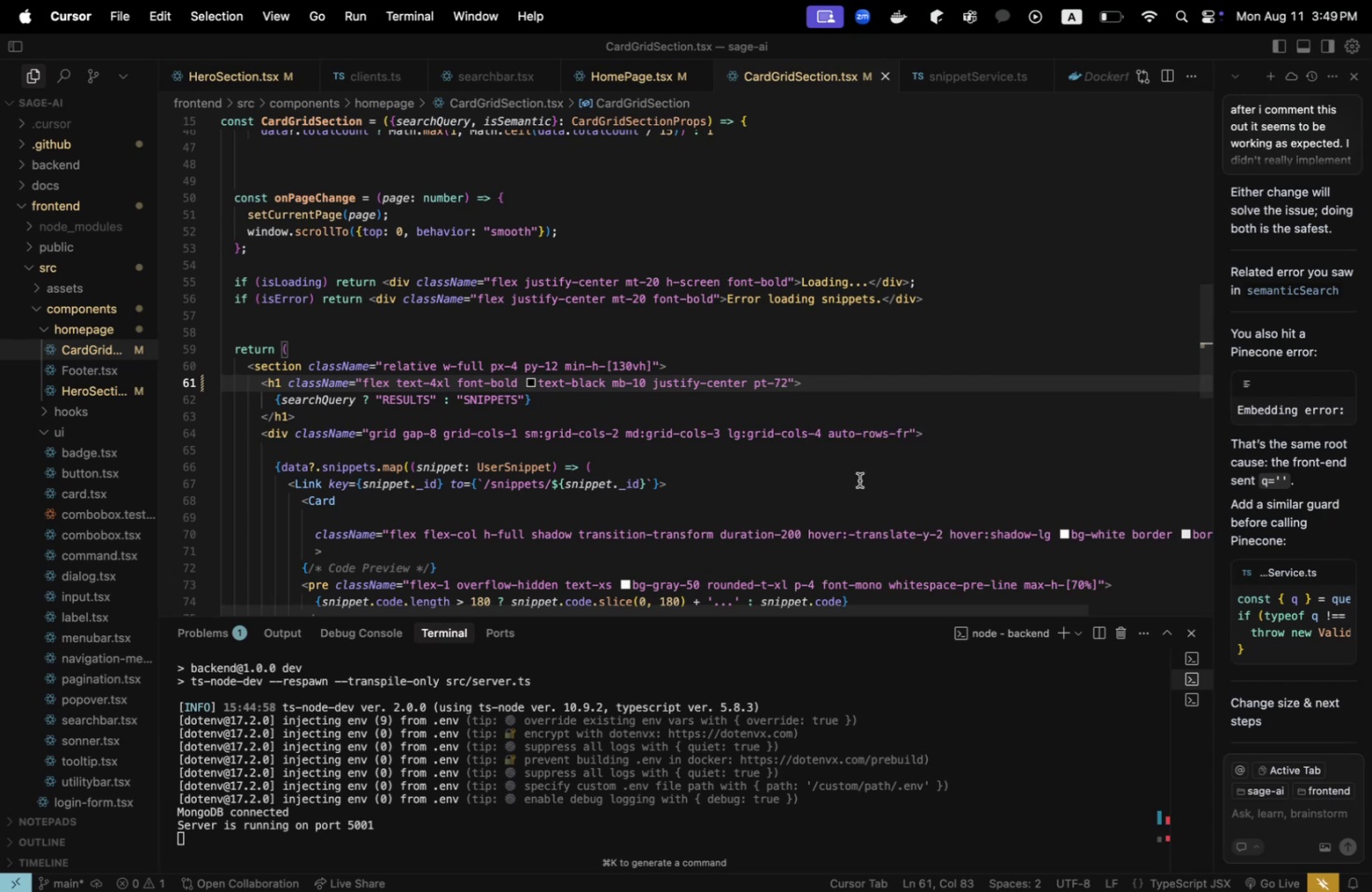 
key(Meta+Tab)
 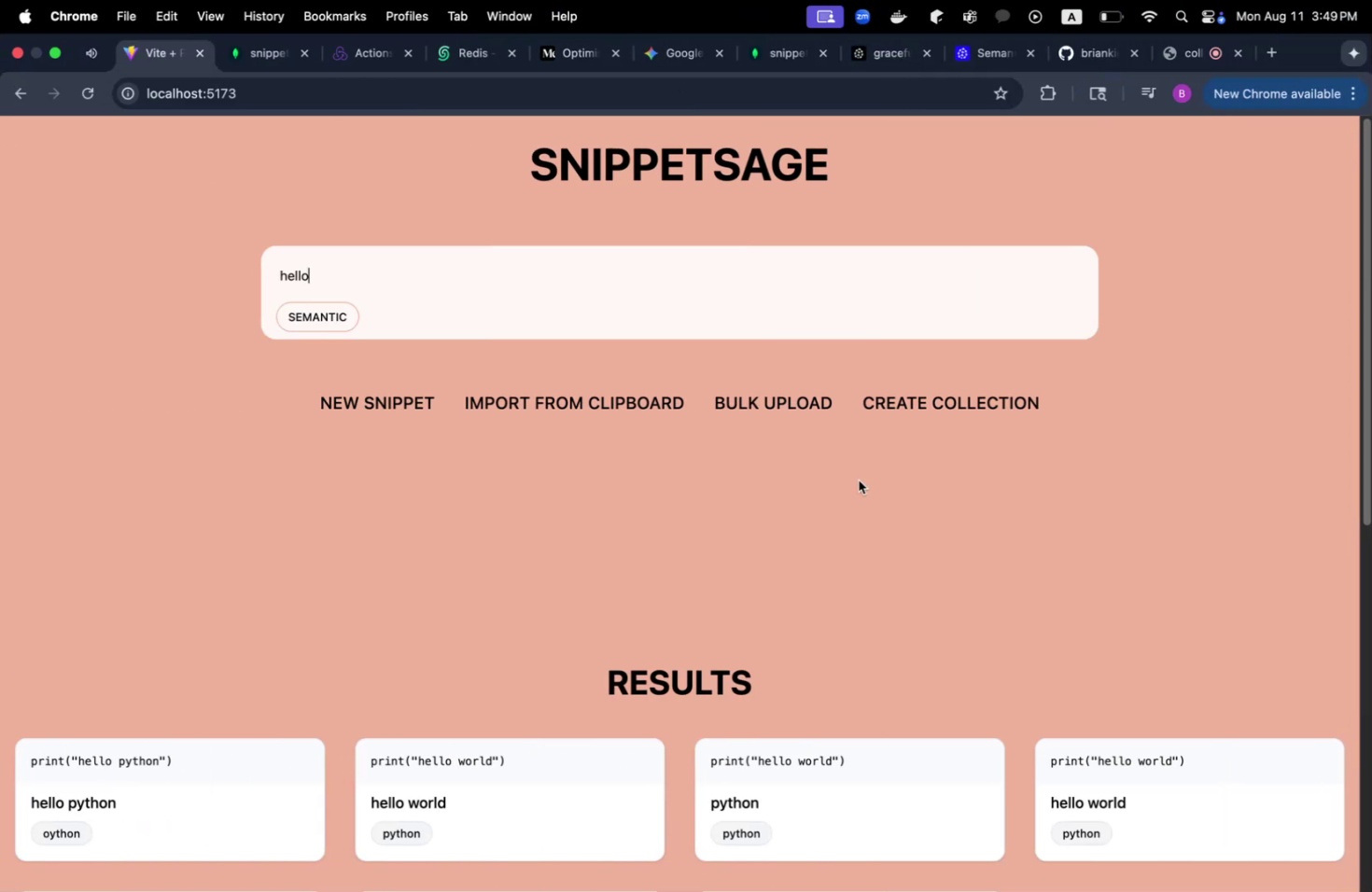 
key(Meta+CommandLeft)
 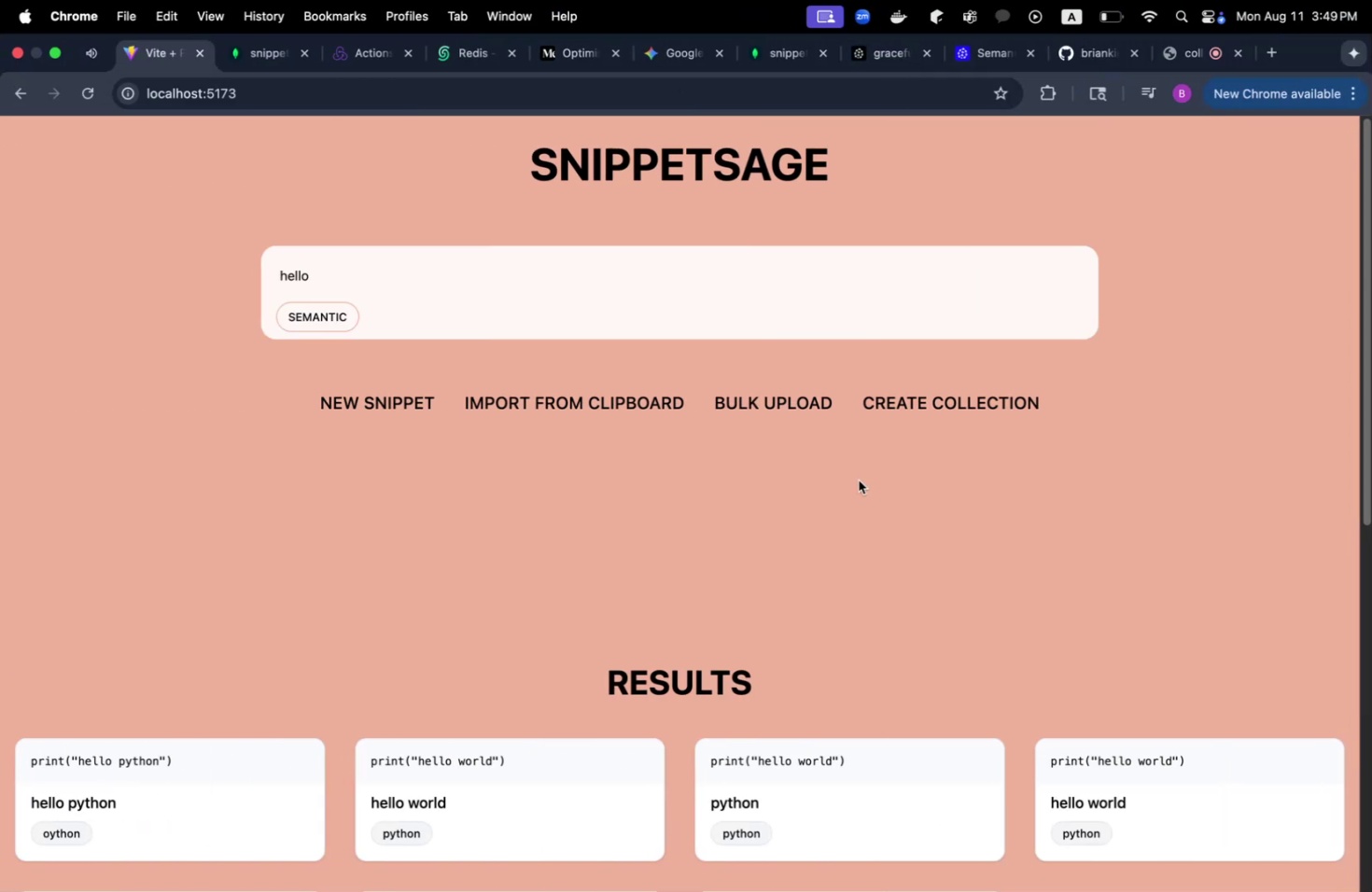 
key(Meta+Tab)
 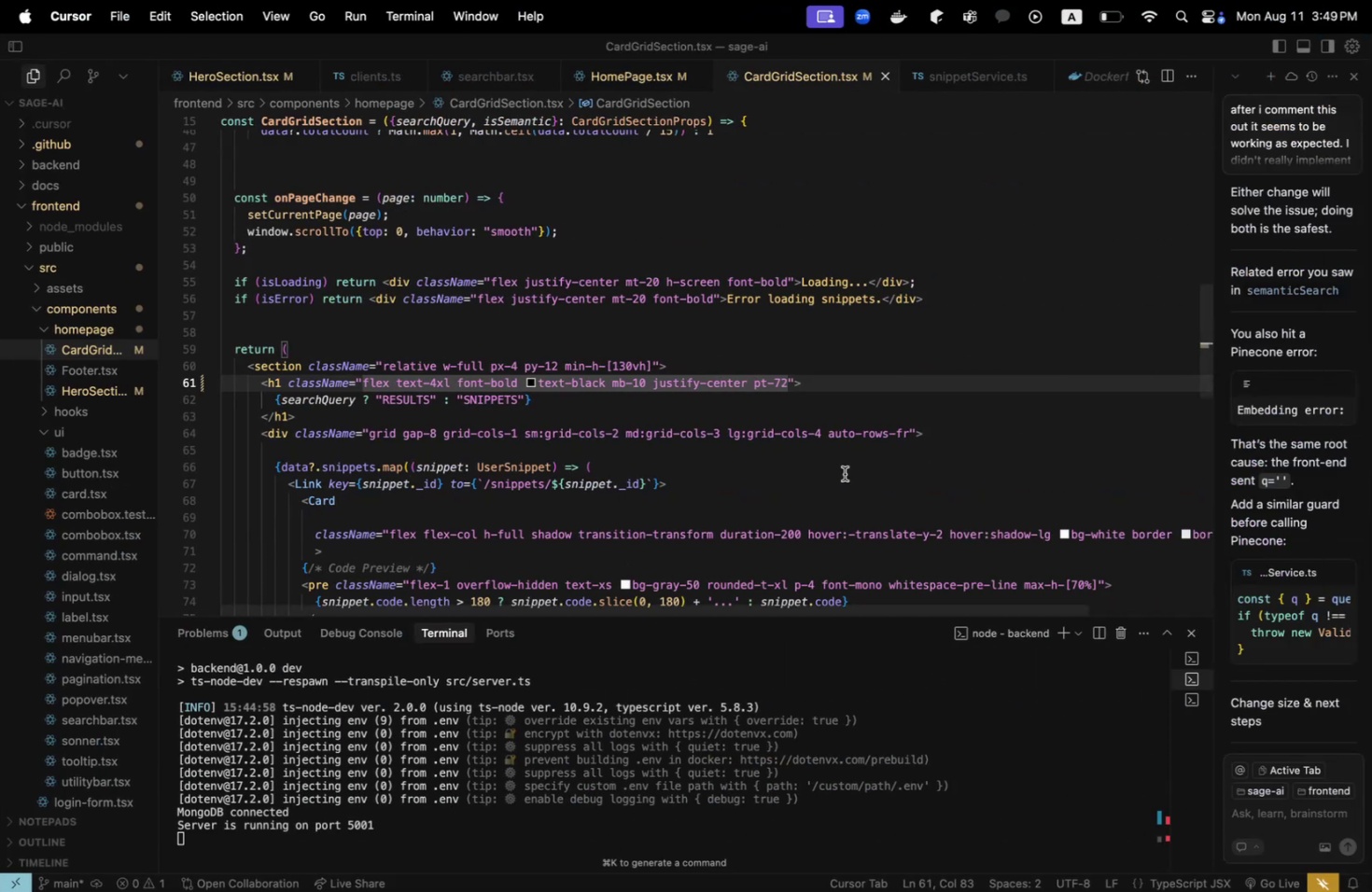 
key(Backspace)
key(Backspace)
type(24)
 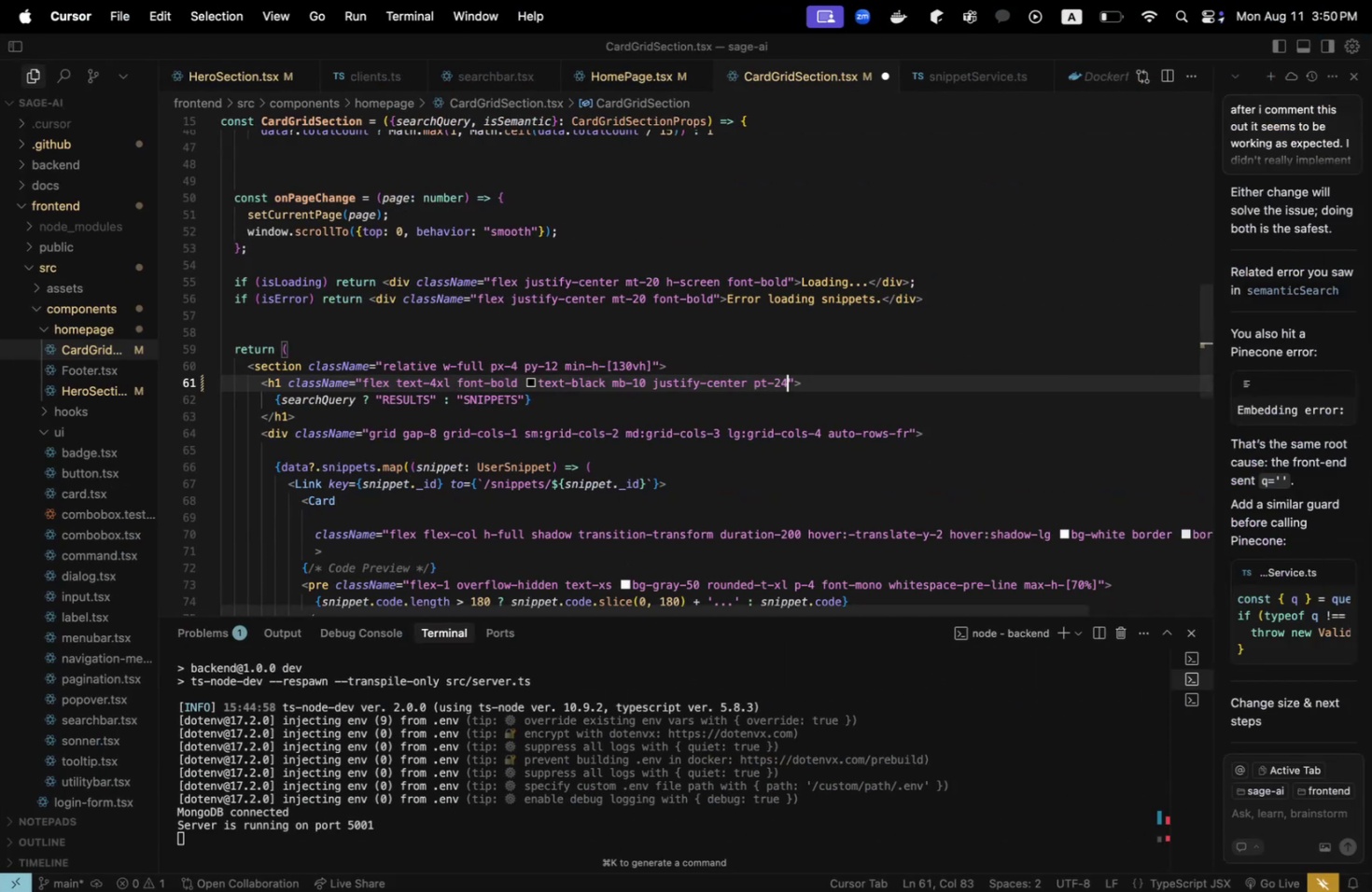 
key(Meta+CommandLeft)
 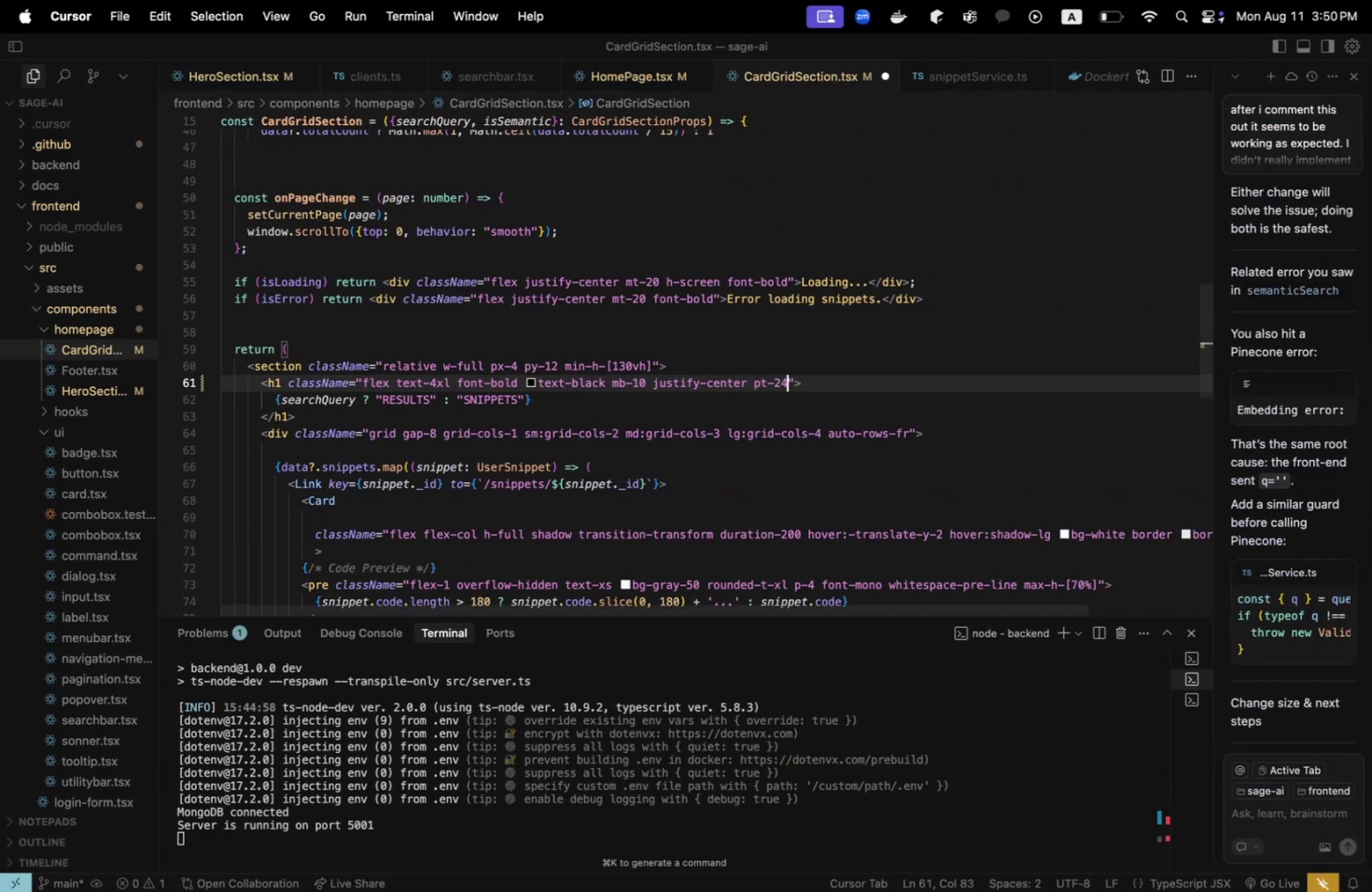 
key(Meta+S)
 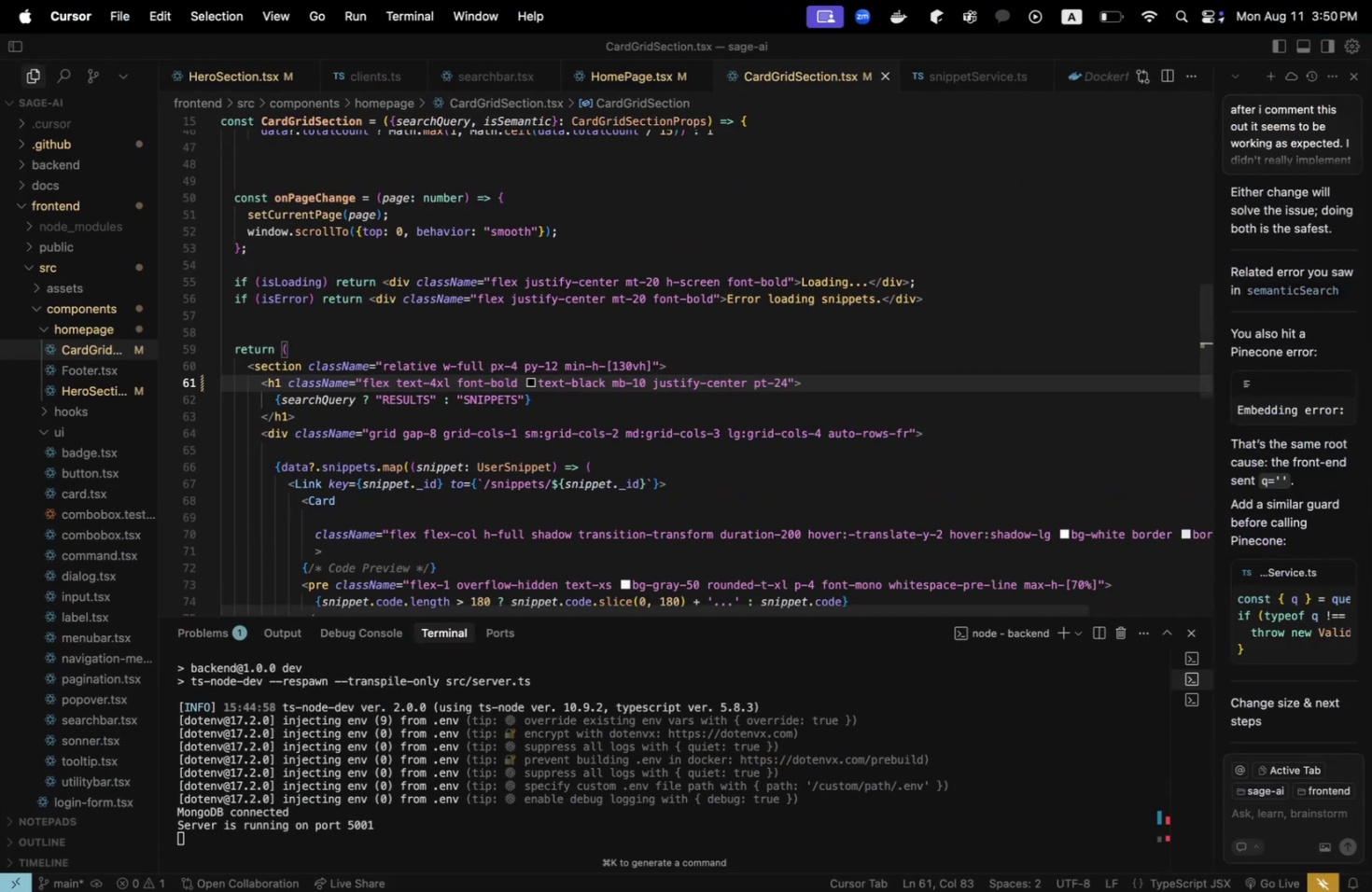 
key(Meta+CommandLeft)
 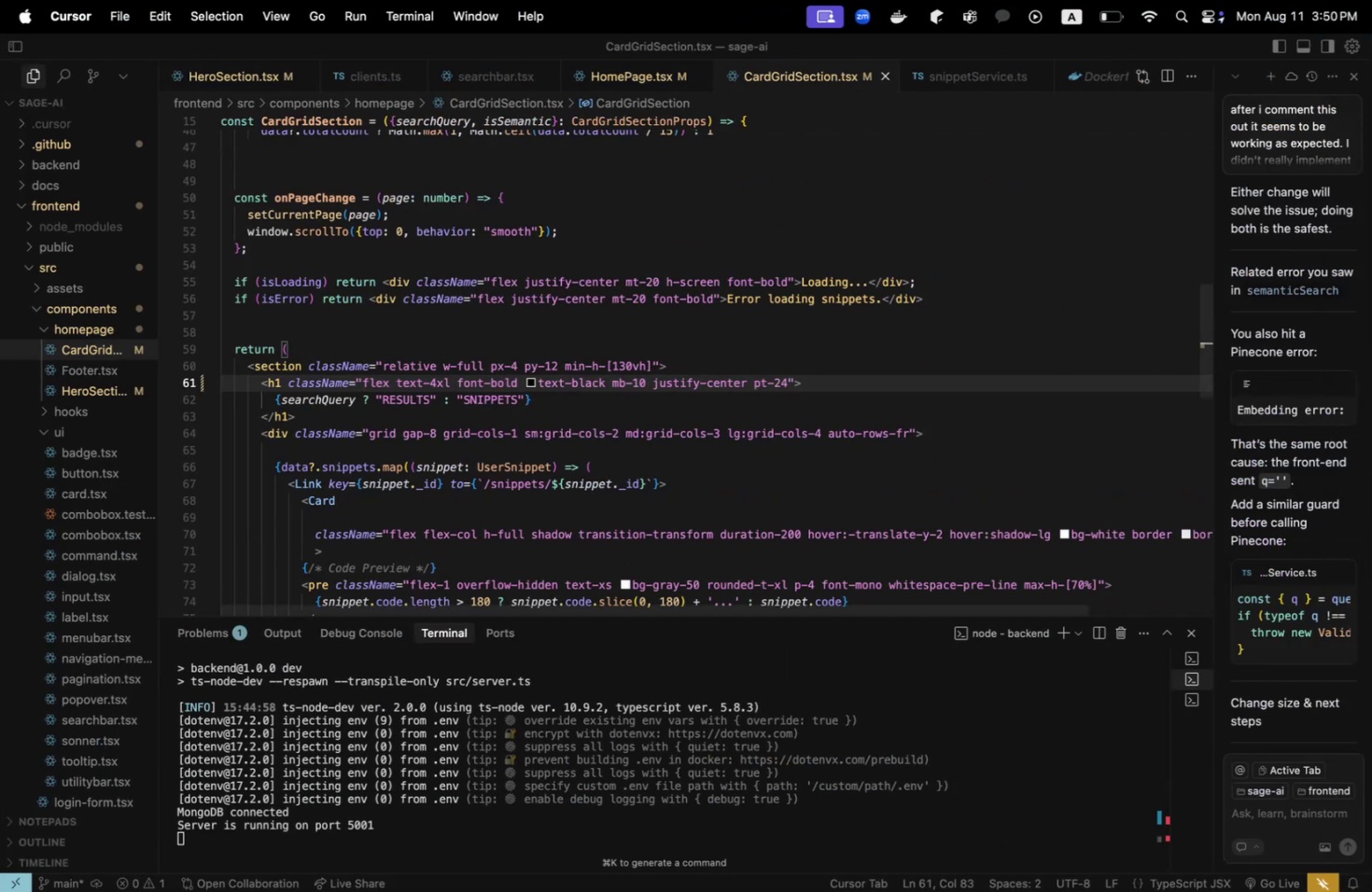 
key(Meta+Tab)
 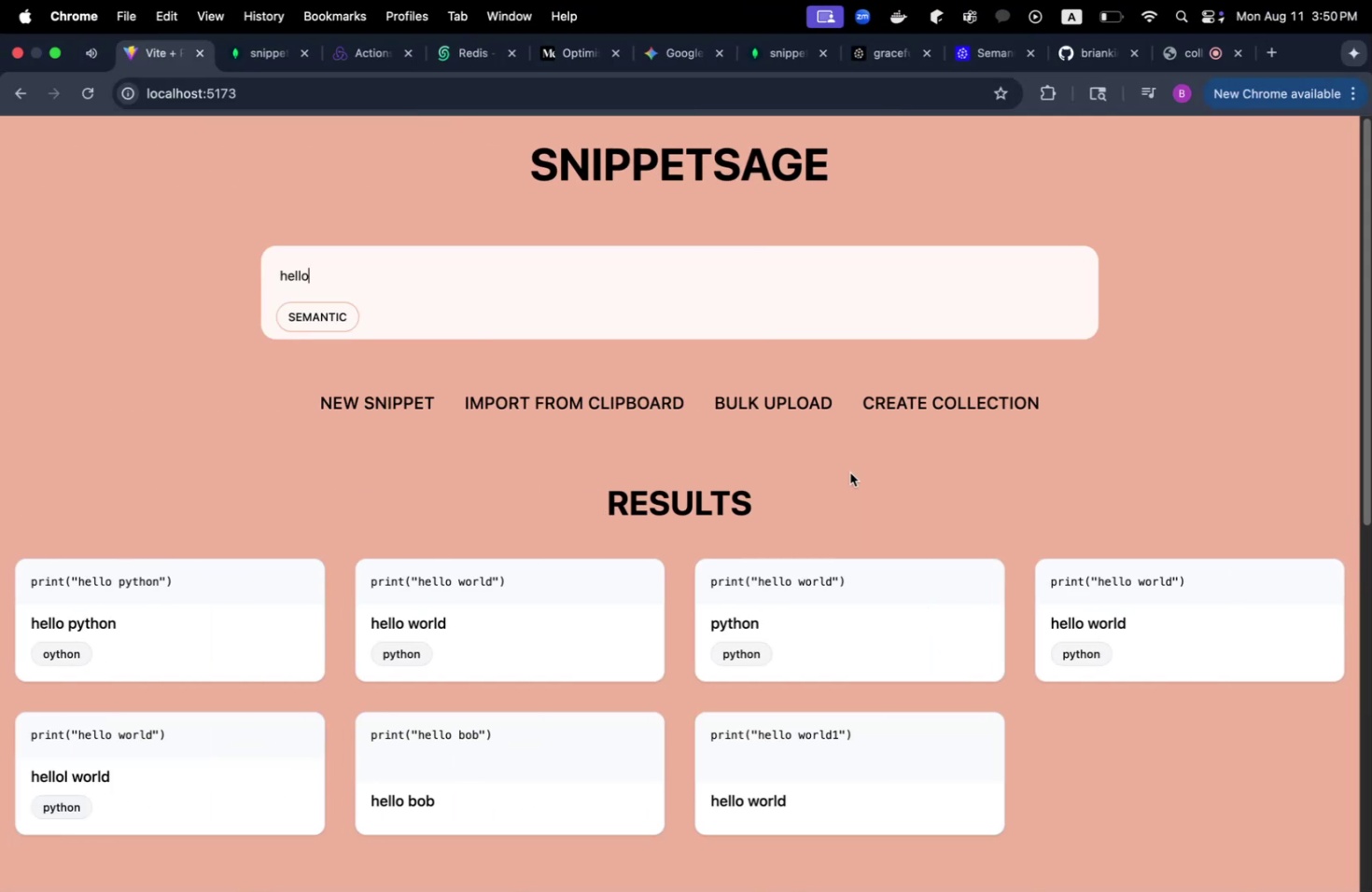 
scroll: coordinate [849, 472], scroll_direction: up, amount: 22.0
 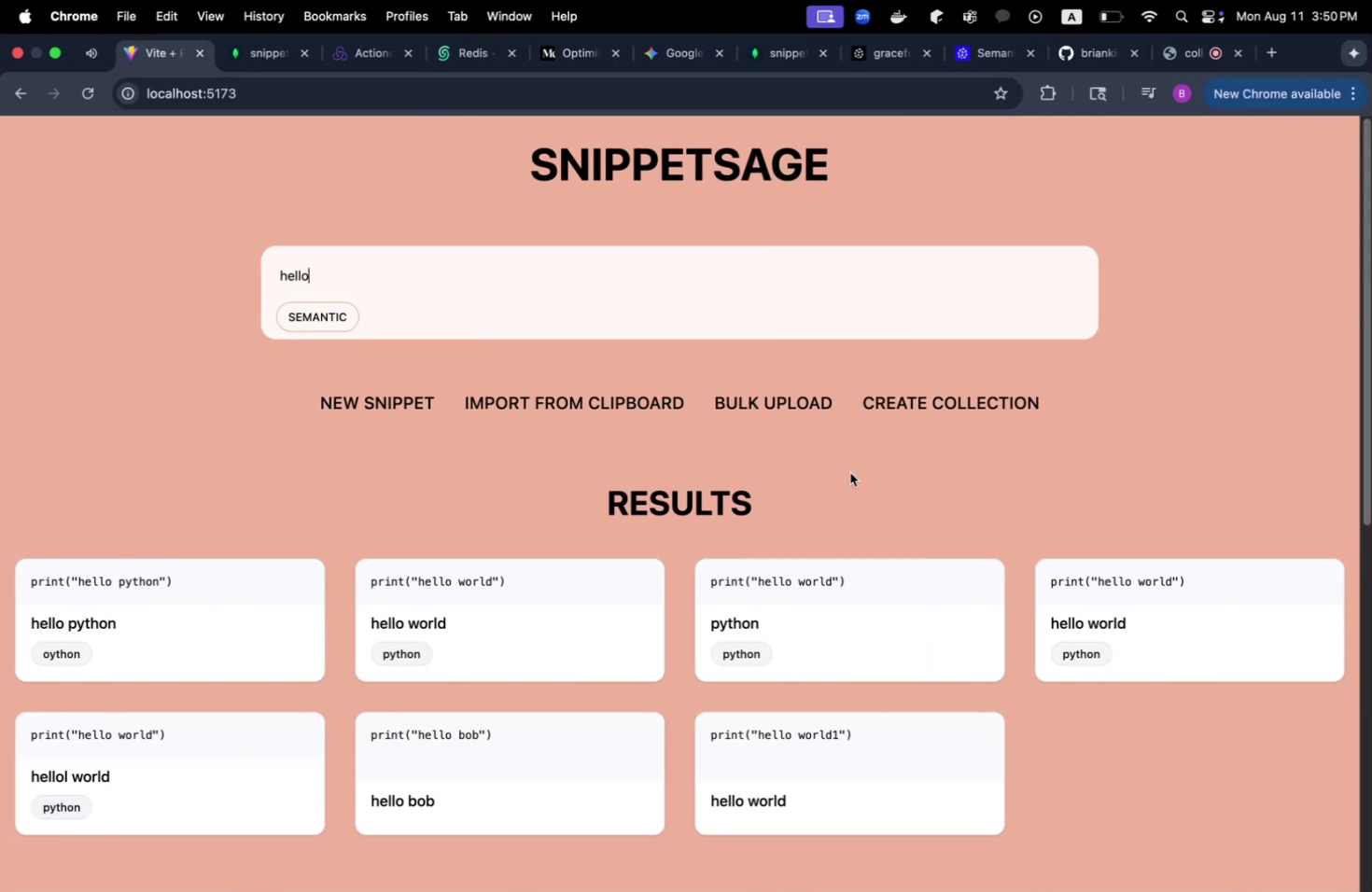 
scroll: coordinate [849, 472], scroll_direction: down, amount: 23.0
 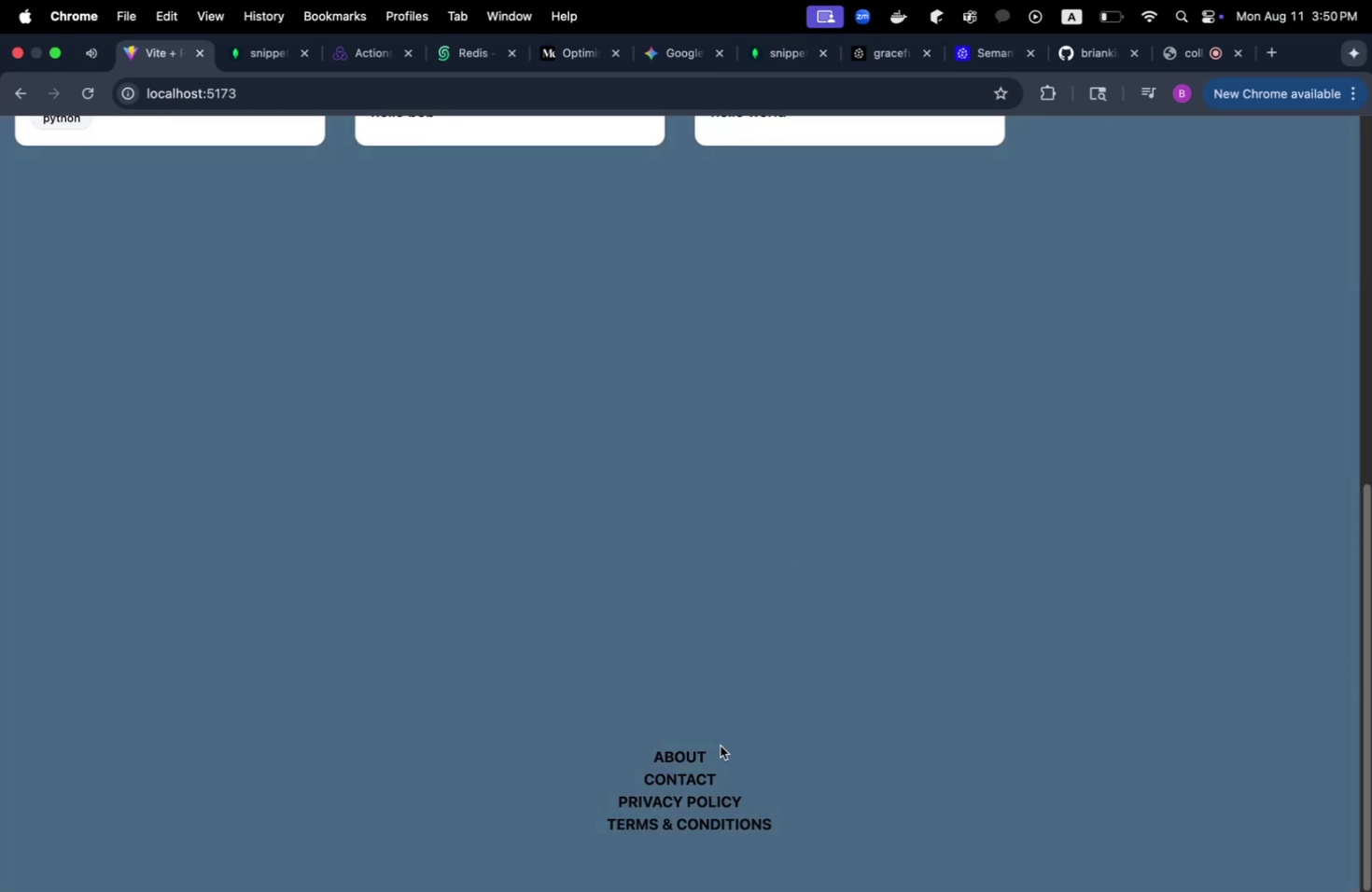 
scroll: coordinate [787, 672], scroll_direction: up, amount: 28.0
 